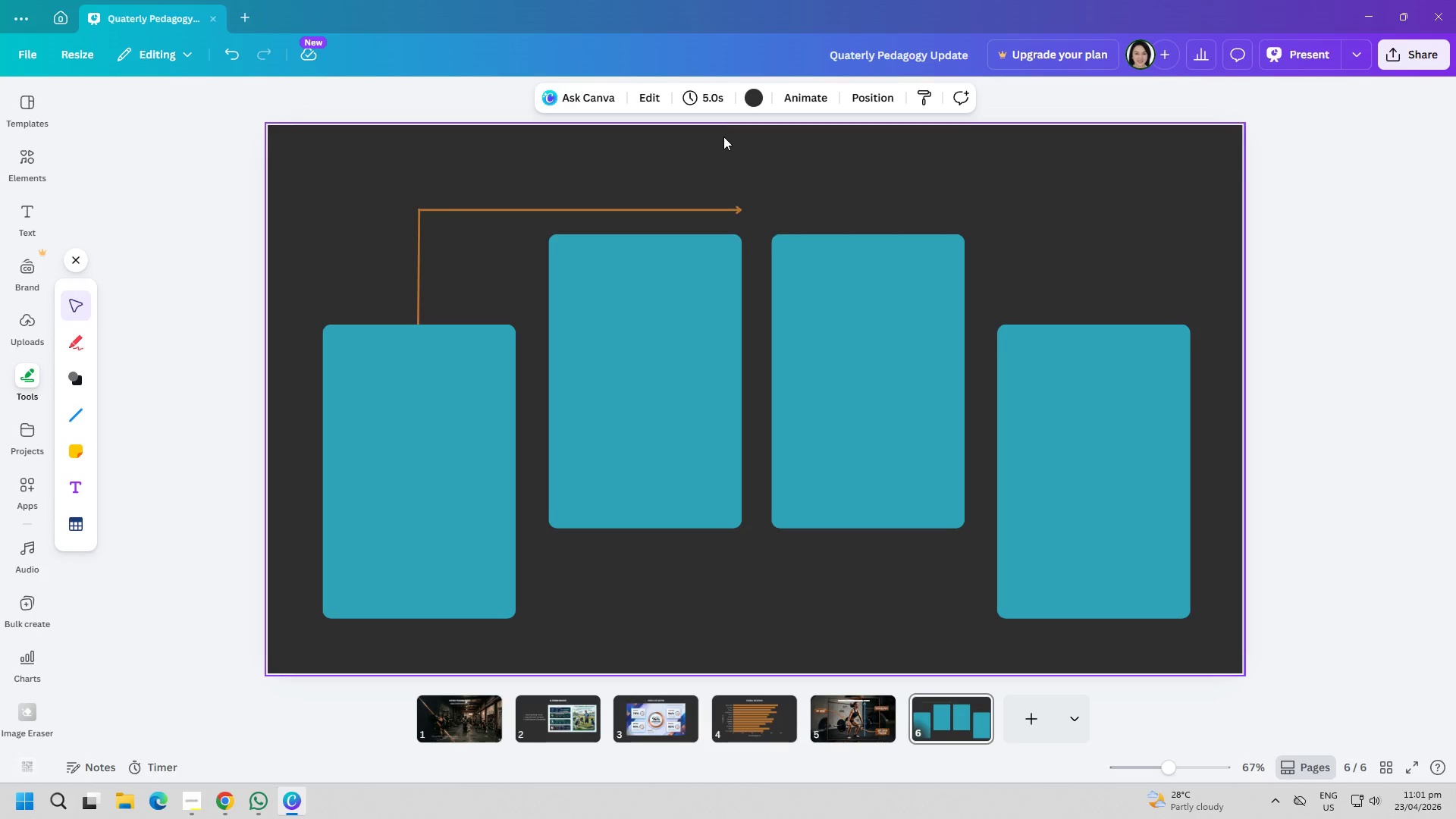 
left_click([79, 416])
 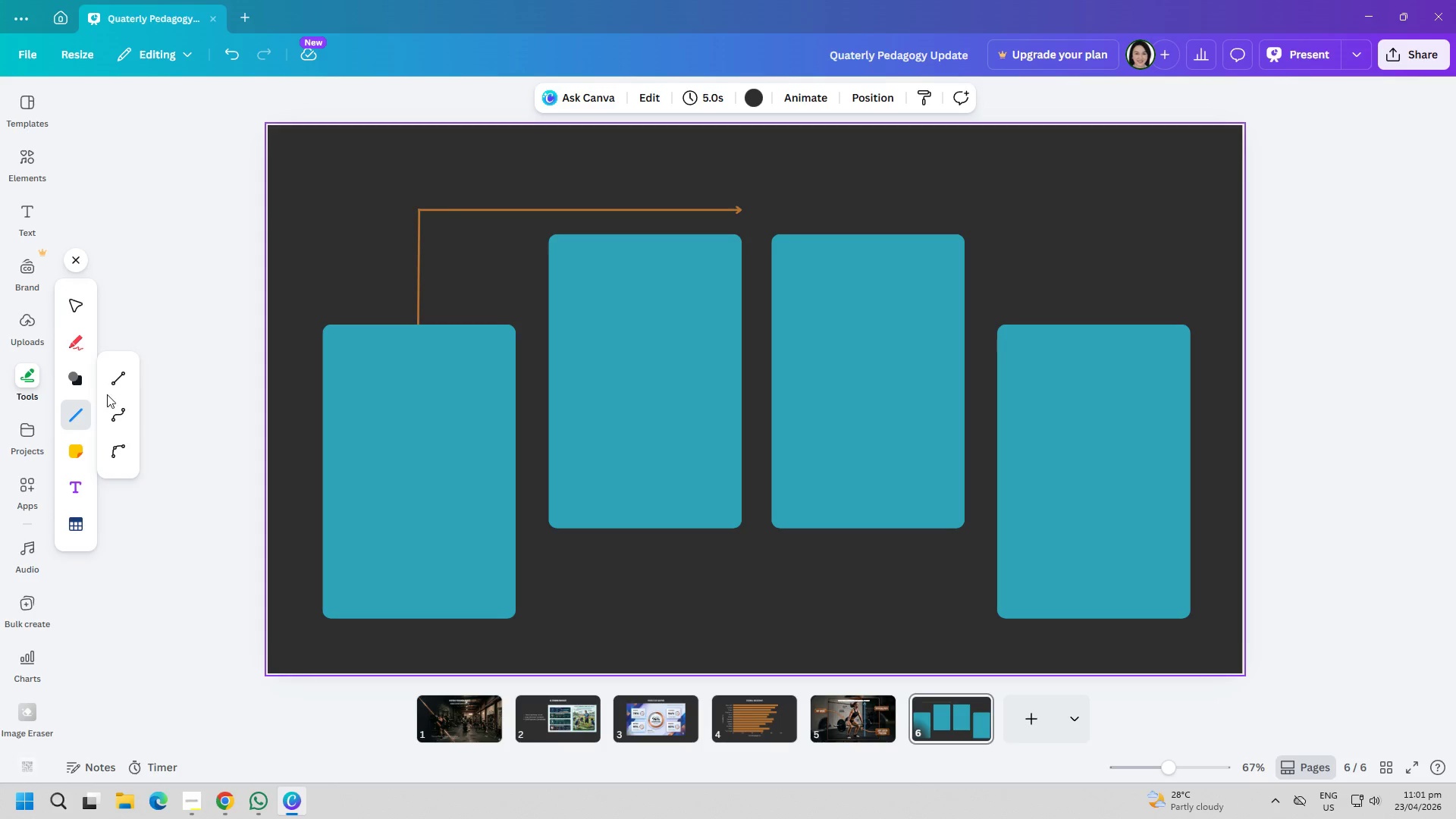 
left_click([119, 384])
 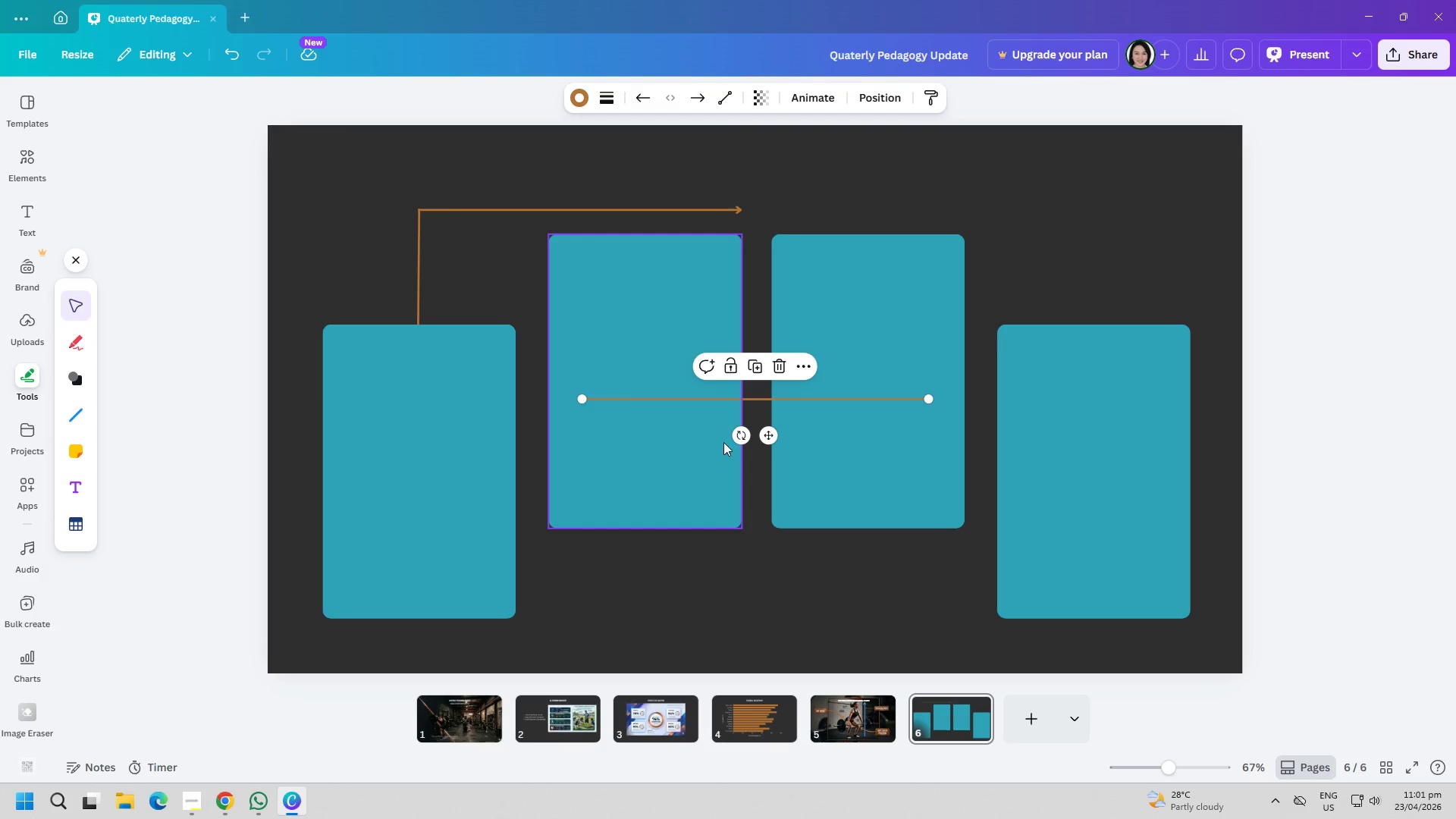 
left_click_drag(start_coordinate=[745, 441], to_coordinate=[805, 410])
 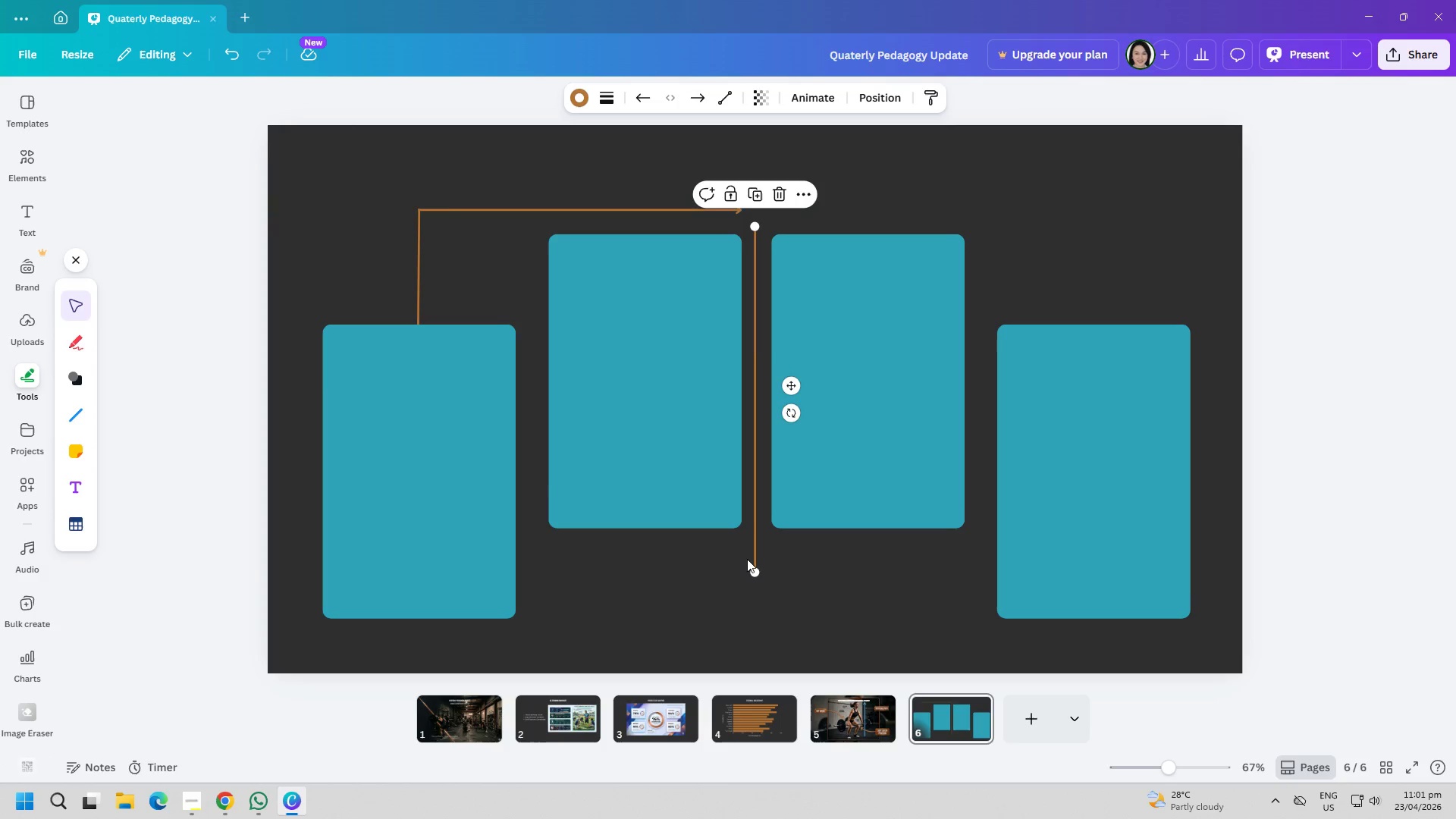 
wait(6.81)
 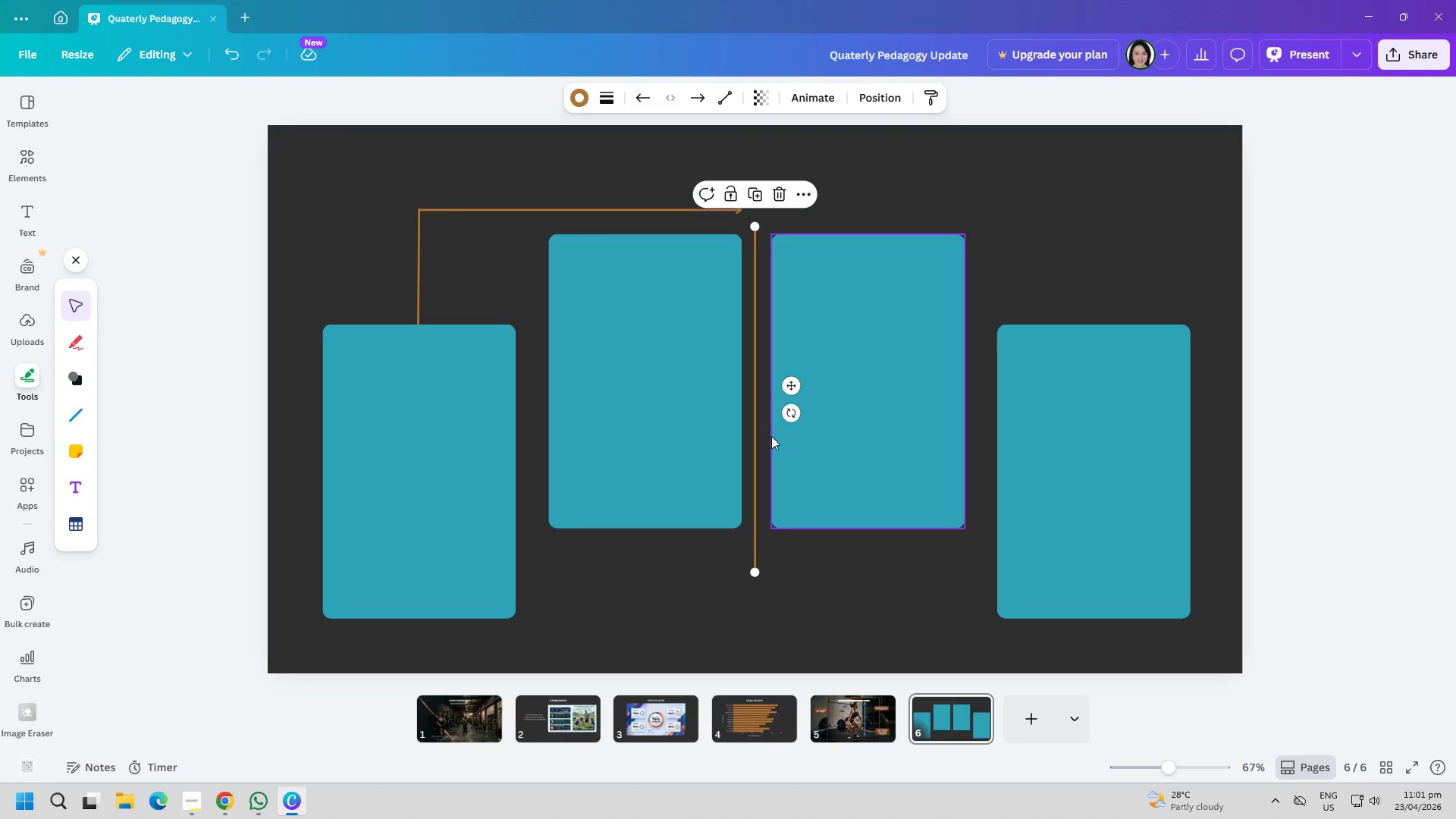 
left_click_drag(start_coordinate=[756, 573], to_coordinate=[753, 314])
 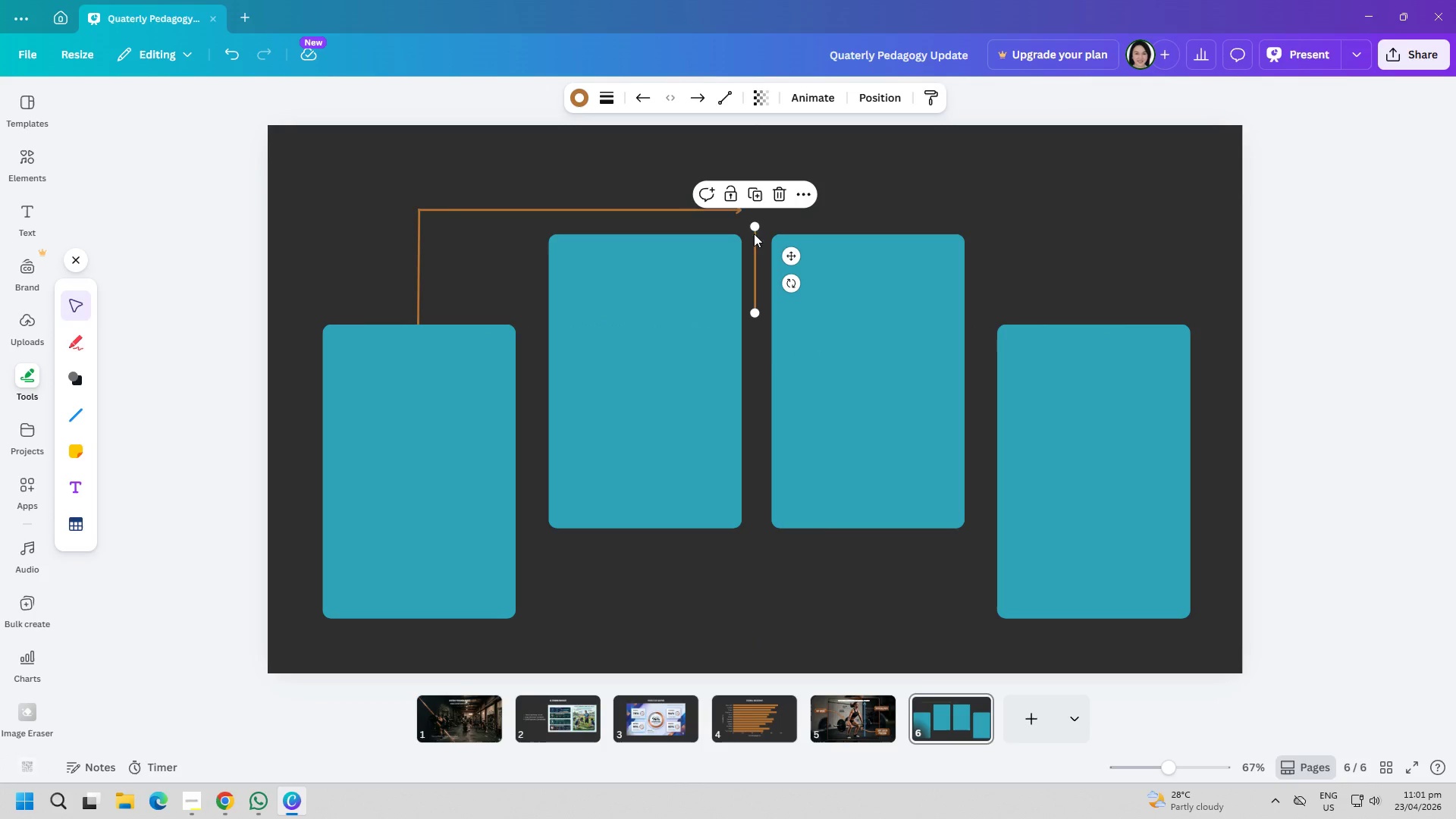 
left_click_drag(start_coordinate=[758, 227], to_coordinate=[759, 213])
 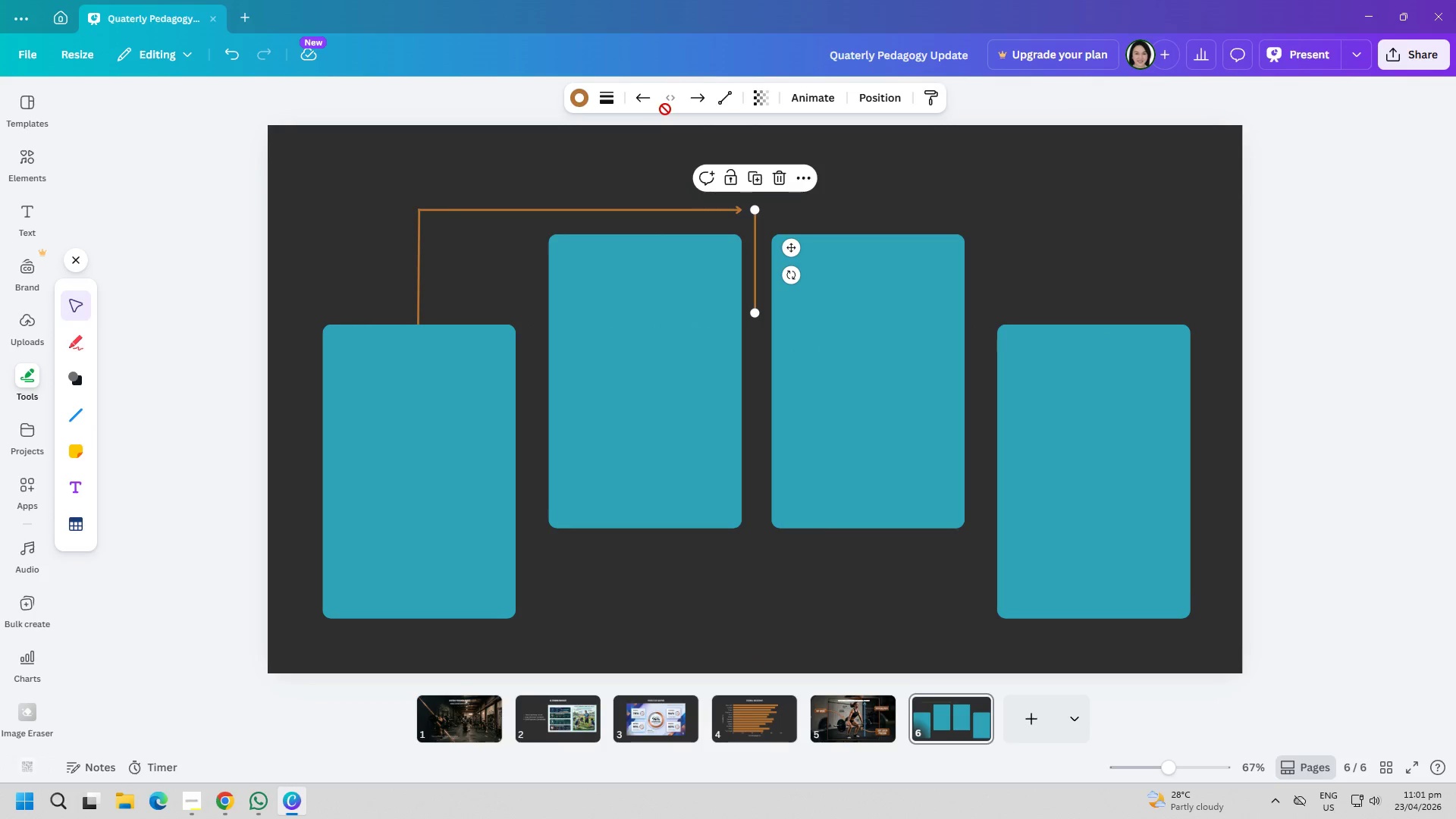 
left_click([721, 106])
 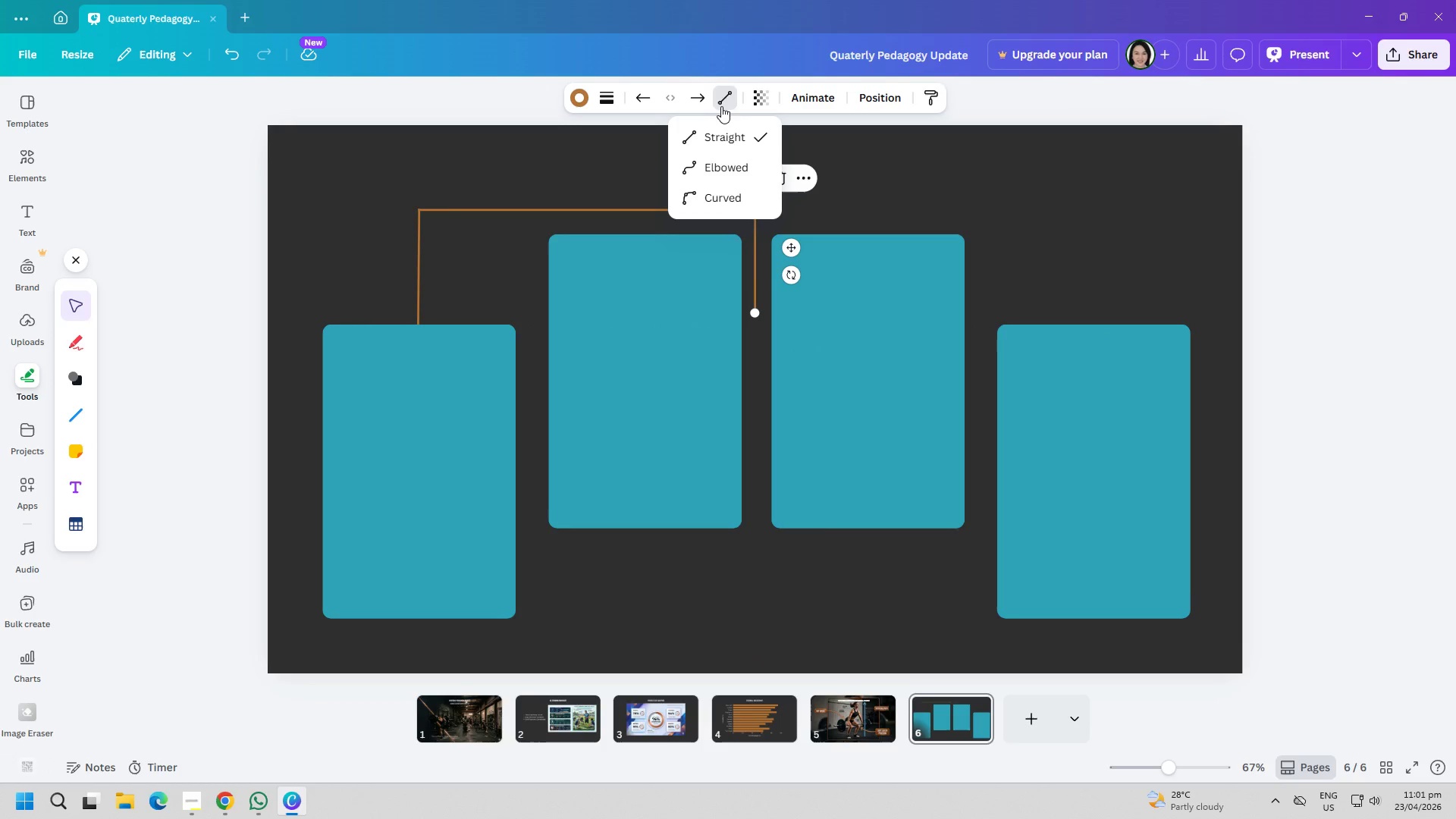 
left_click([725, 97])
 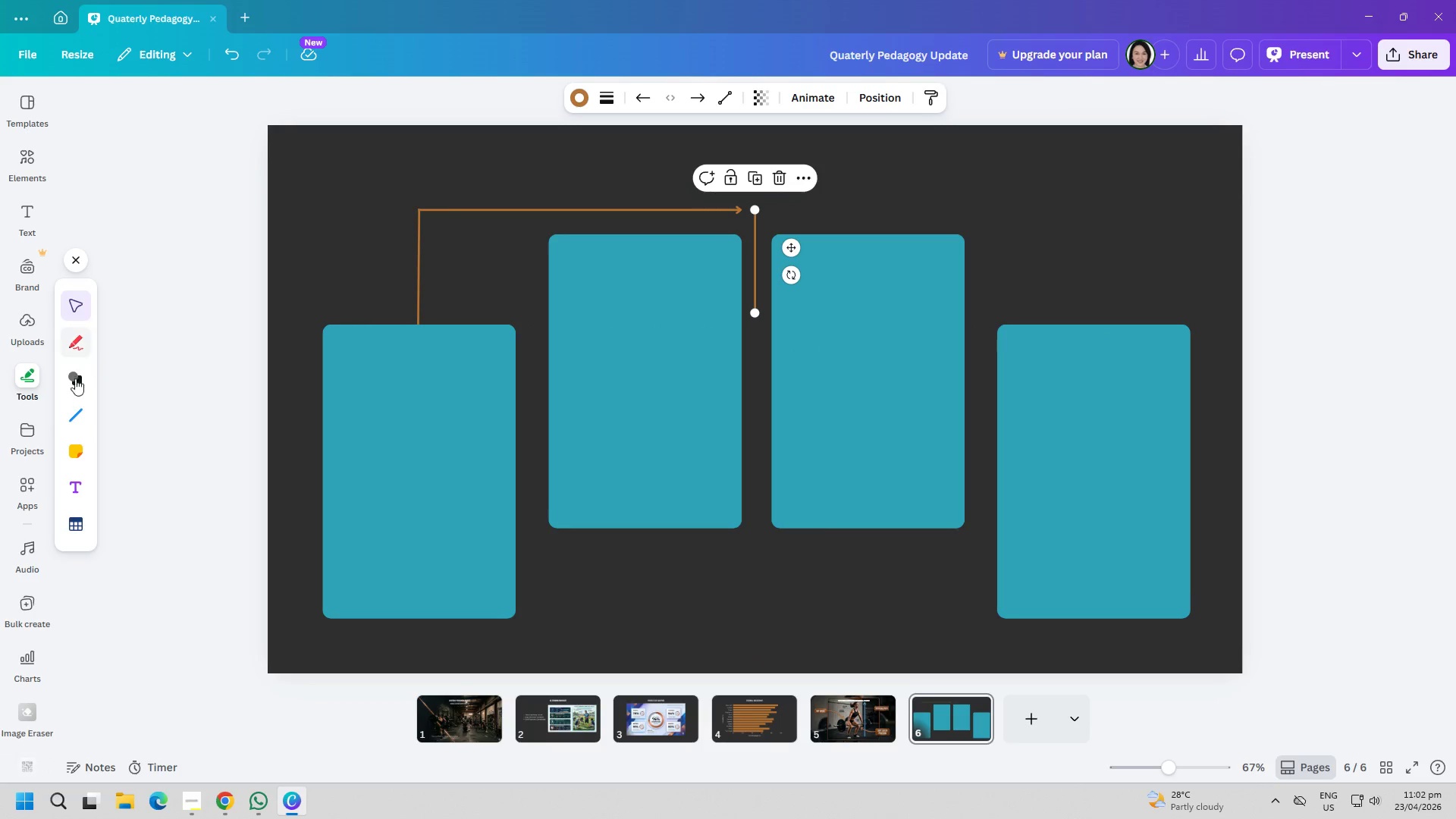 
left_click([82, 416])
 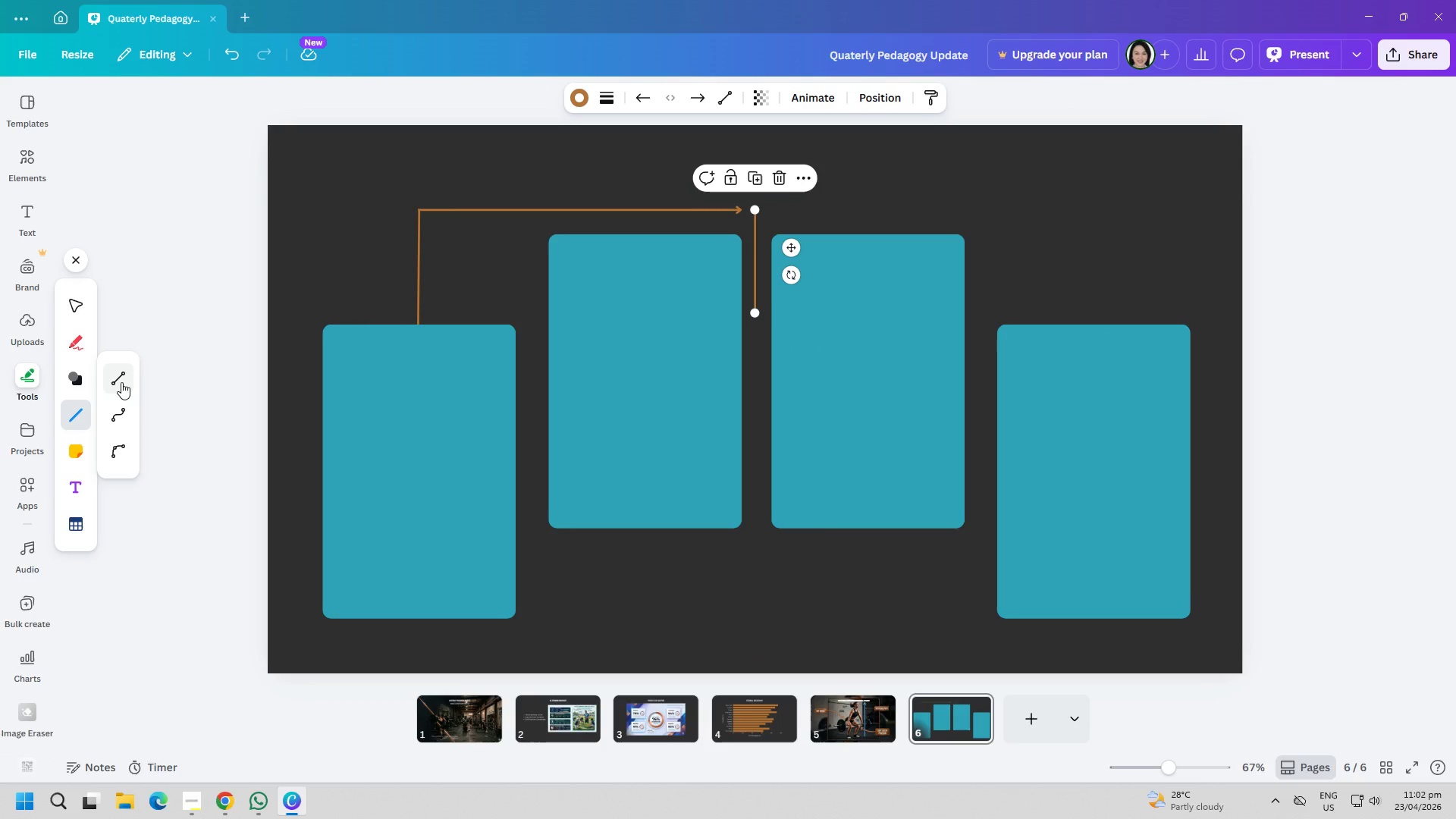 
left_click([115, 407])
 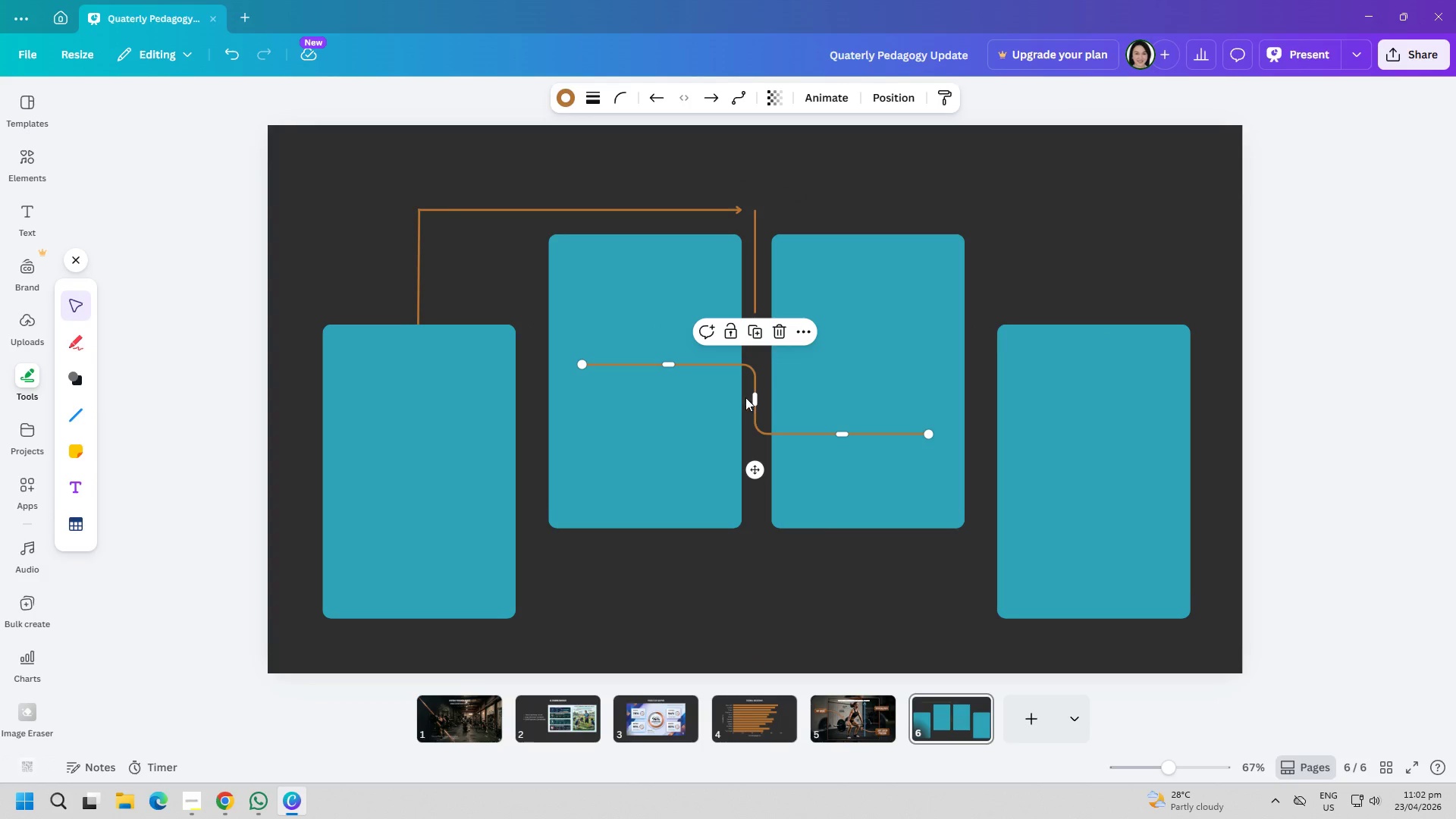 
left_click_drag(start_coordinate=[751, 418], to_coordinate=[927, 266])
 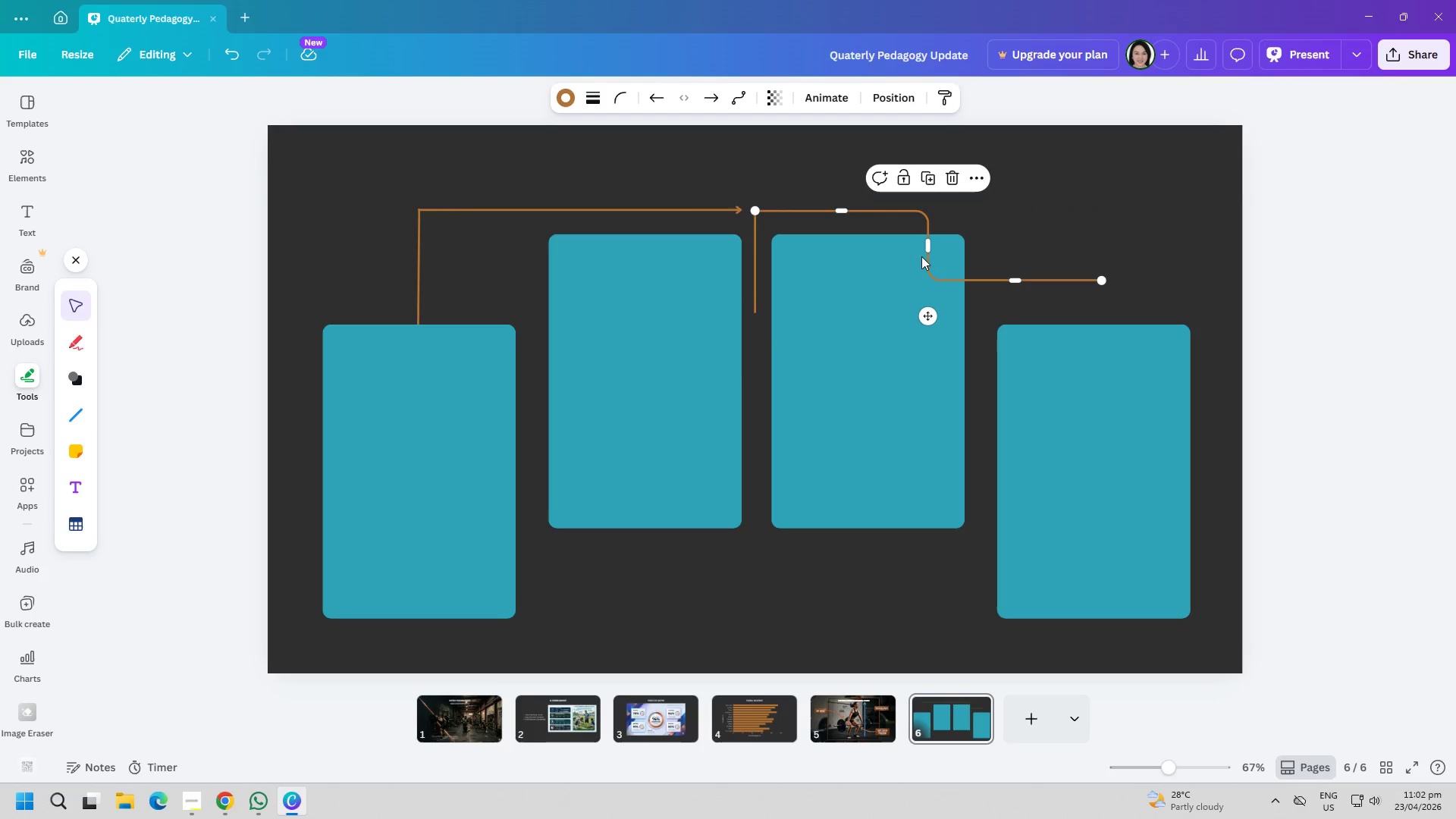 
left_click_drag(start_coordinate=[933, 246], to_coordinate=[1103, 237])
 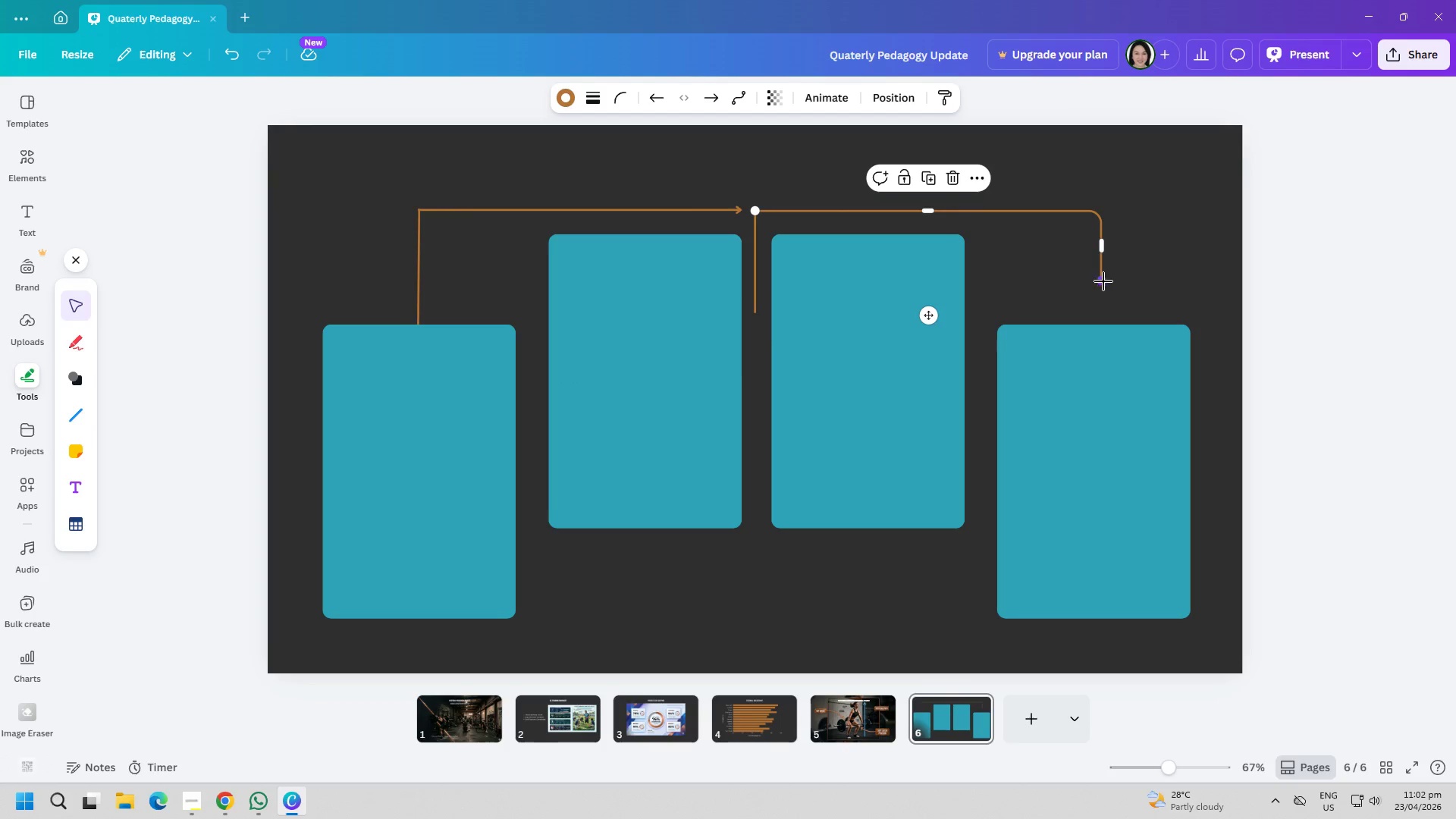 
left_click_drag(start_coordinate=[1103, 281], to_coordinate=[1104, 324])
 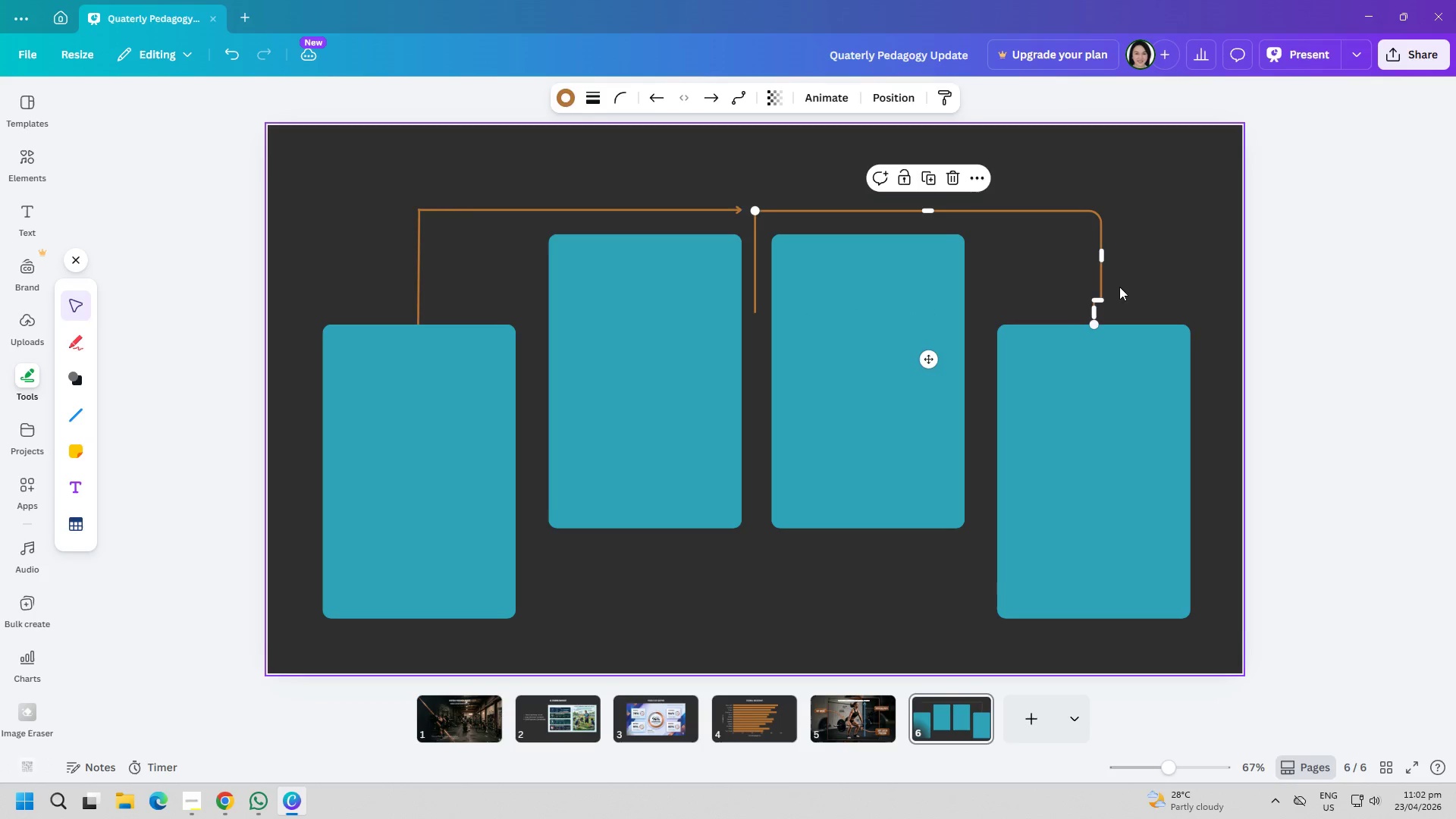 
left_click([1119, 287])
 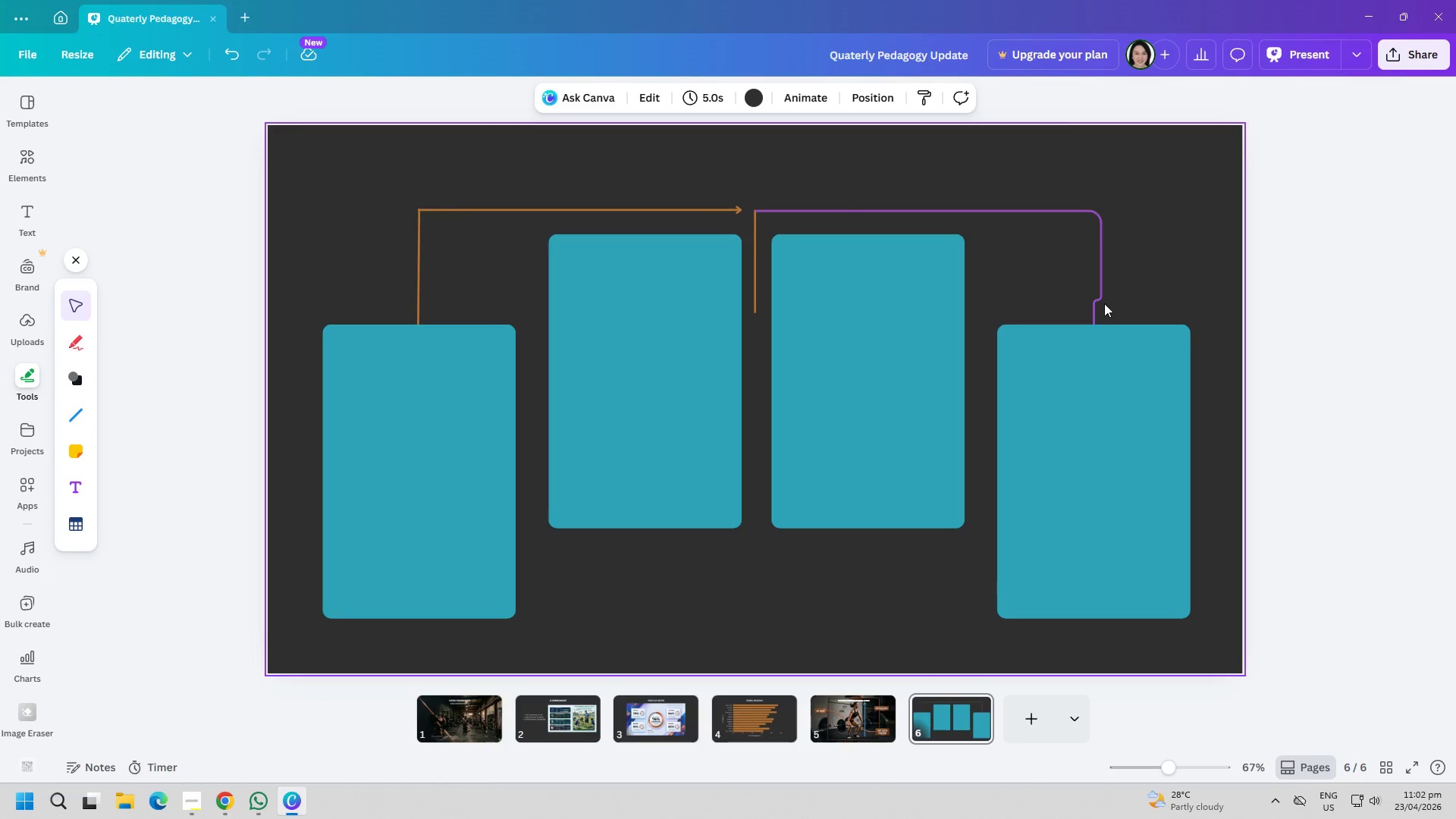 
left_click([1089, 306])
 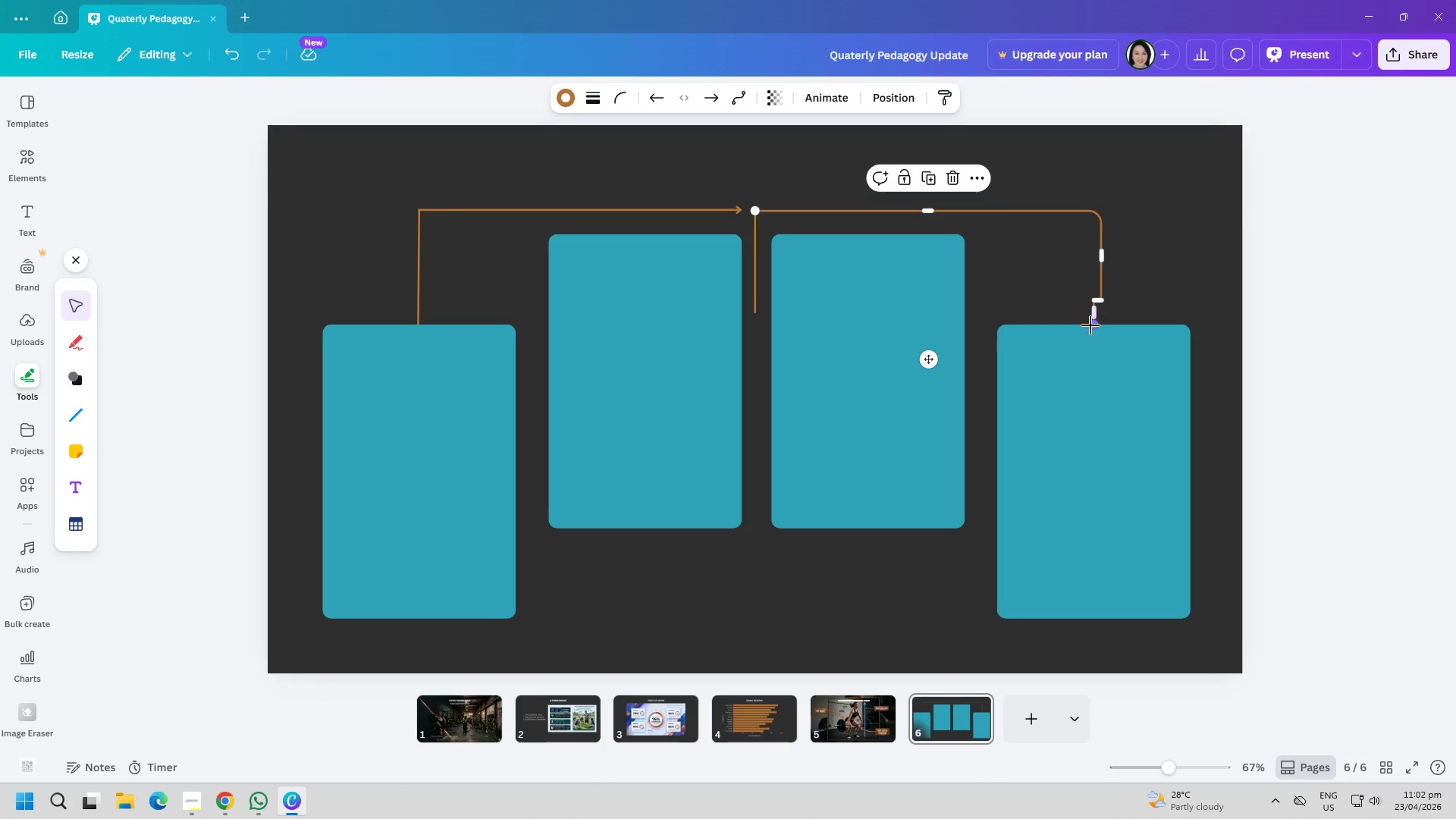 
left_click_drag(start_coordinate=[1090, 325], to_coordinate=[1100, 315])
 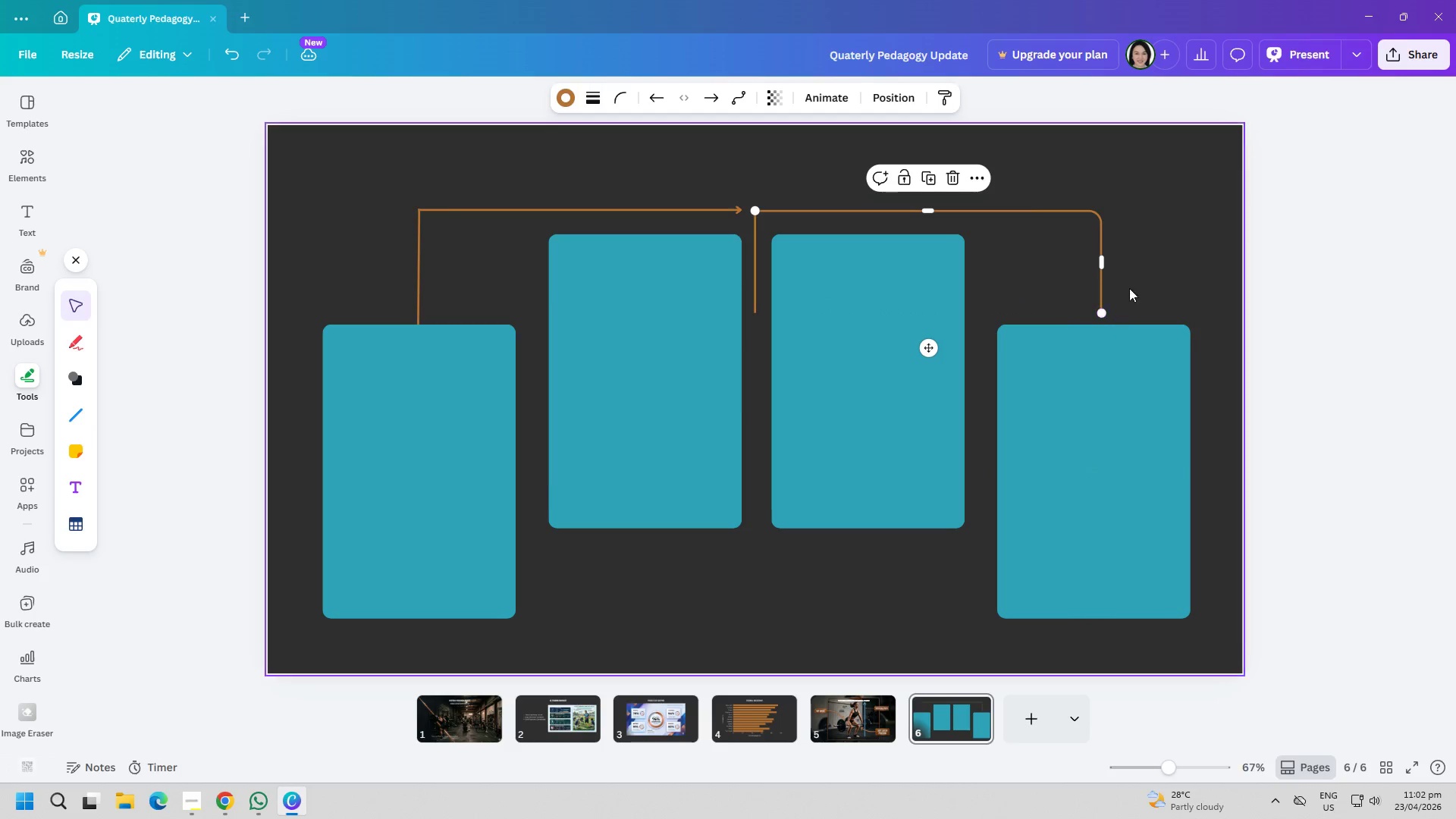 
left_click([1129, 288])
 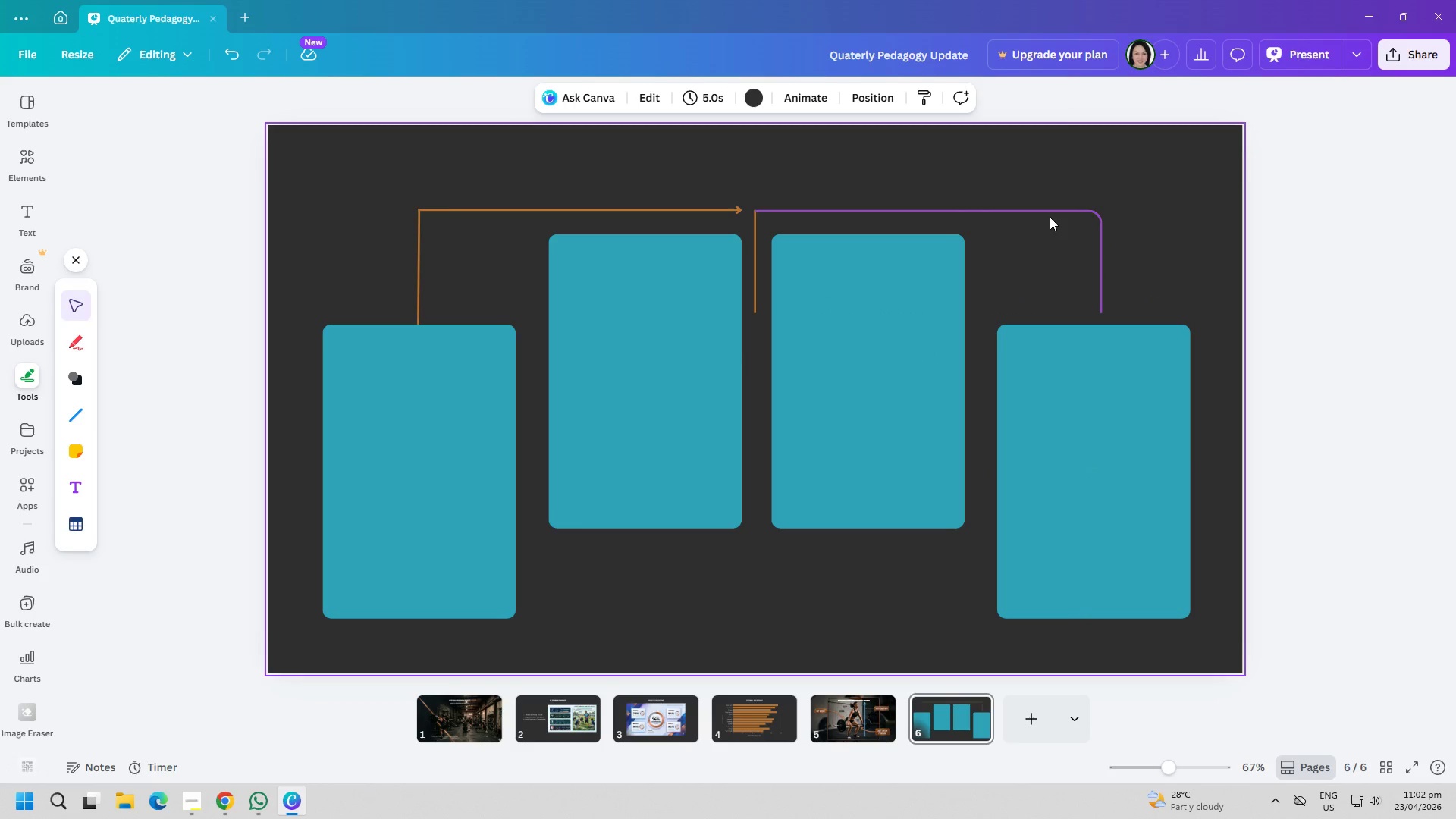 
left_click_drag(start_coordinate=[1048, 213], to_coordinate=[1046, 223])
 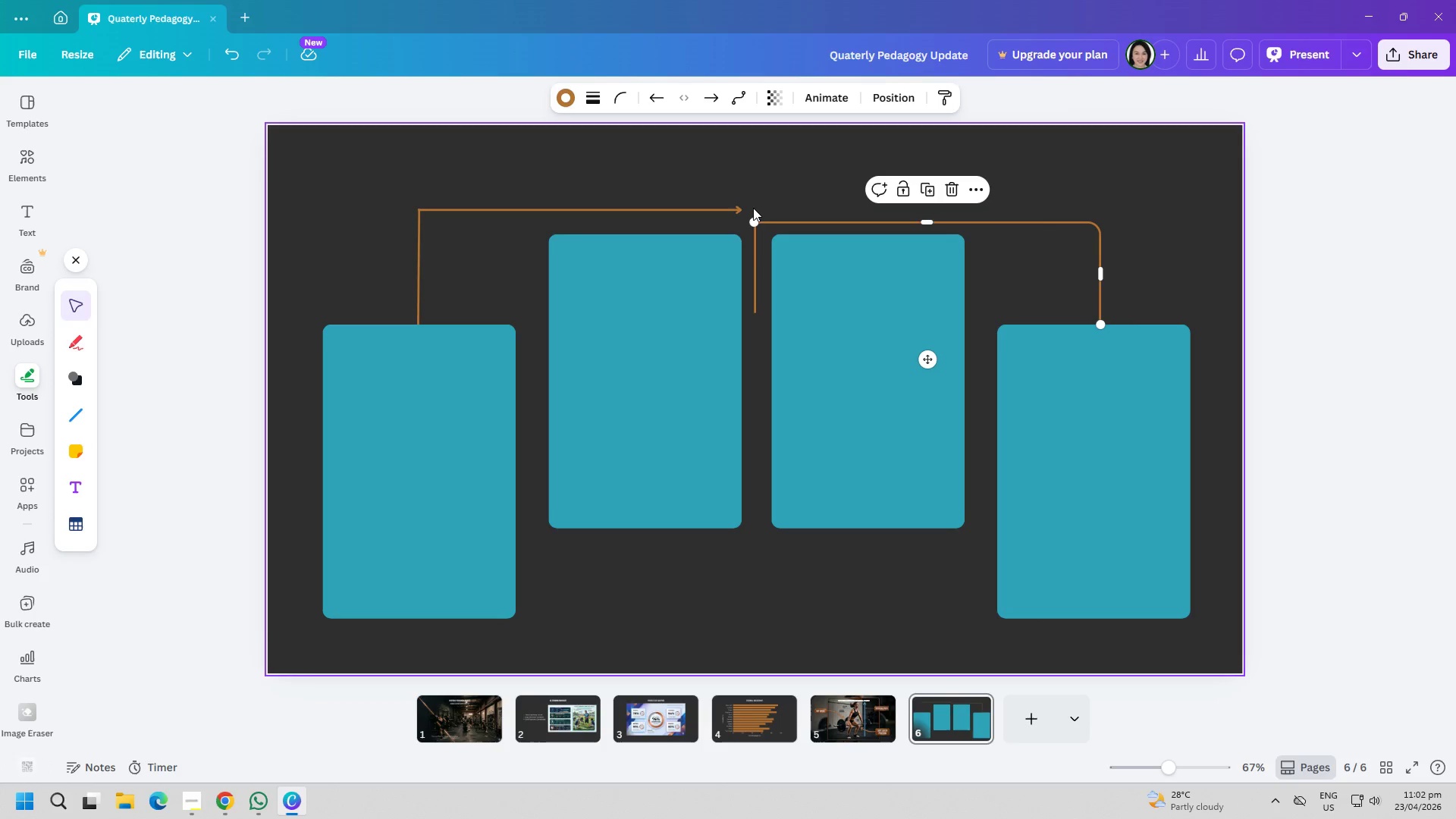 
left_click([753, 209])
 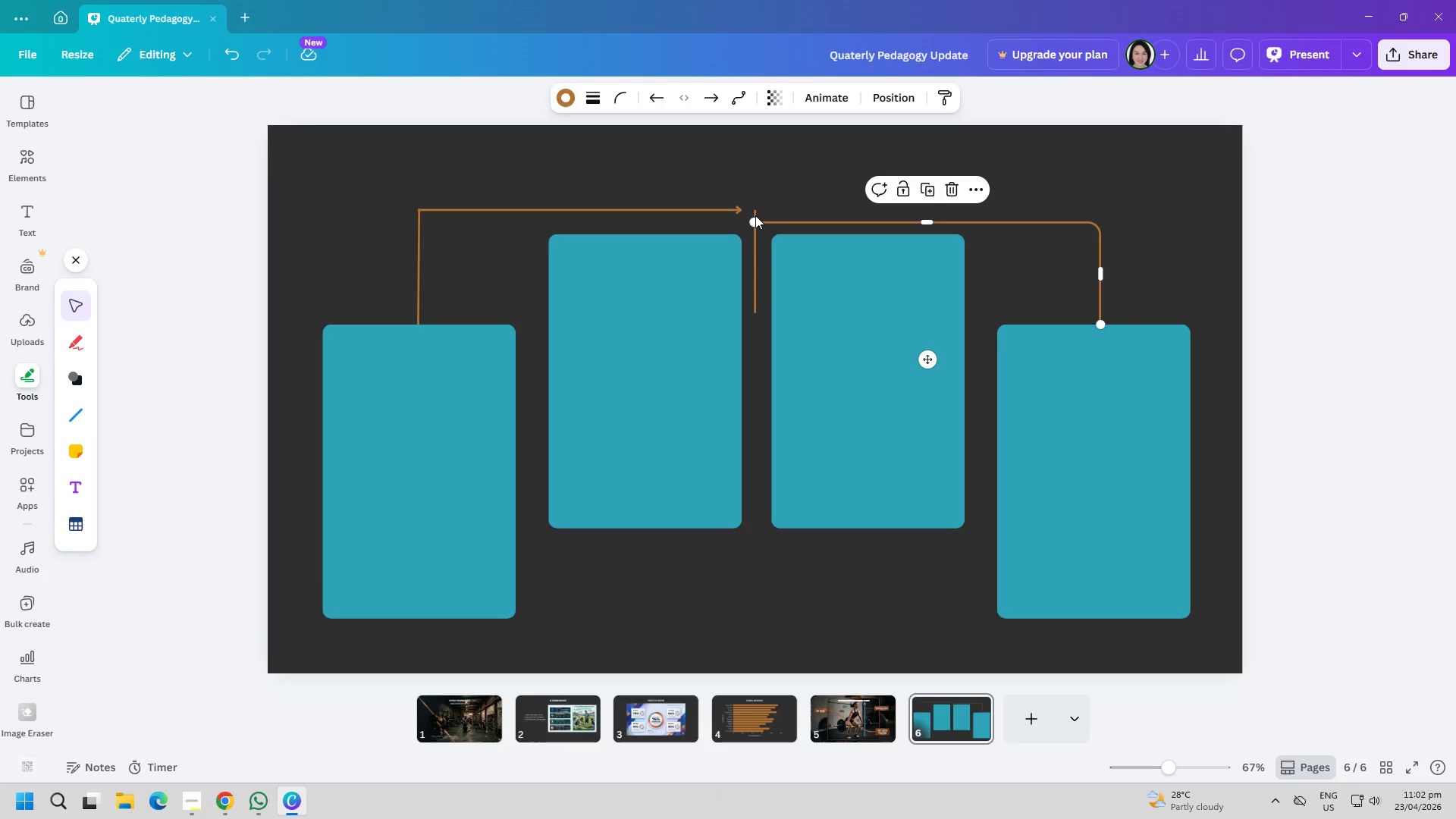 
double_click([755, 213])
 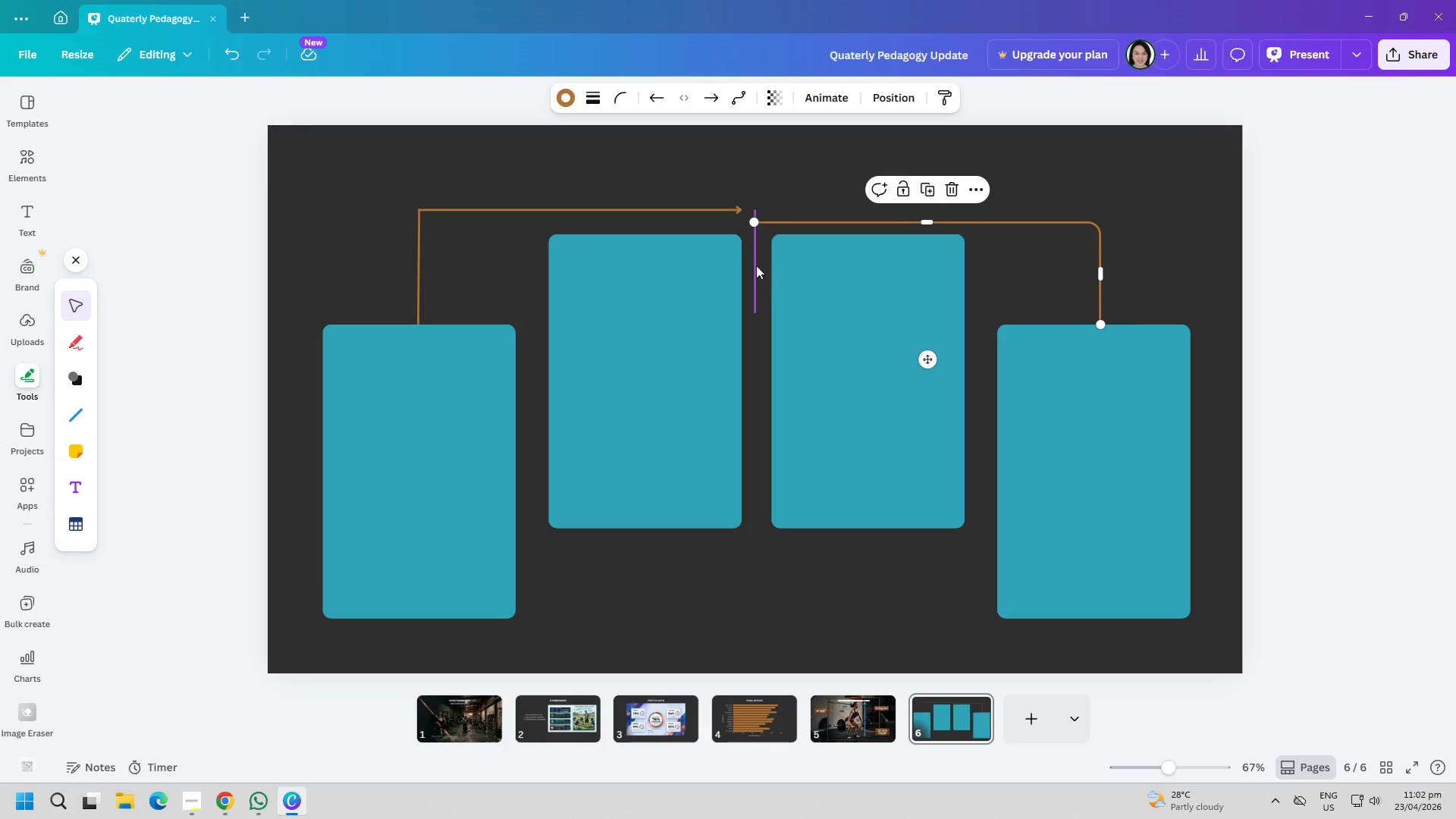 
left_click_drag(start_coordinate=[755, 265], to_coordinate=[759, 266])
 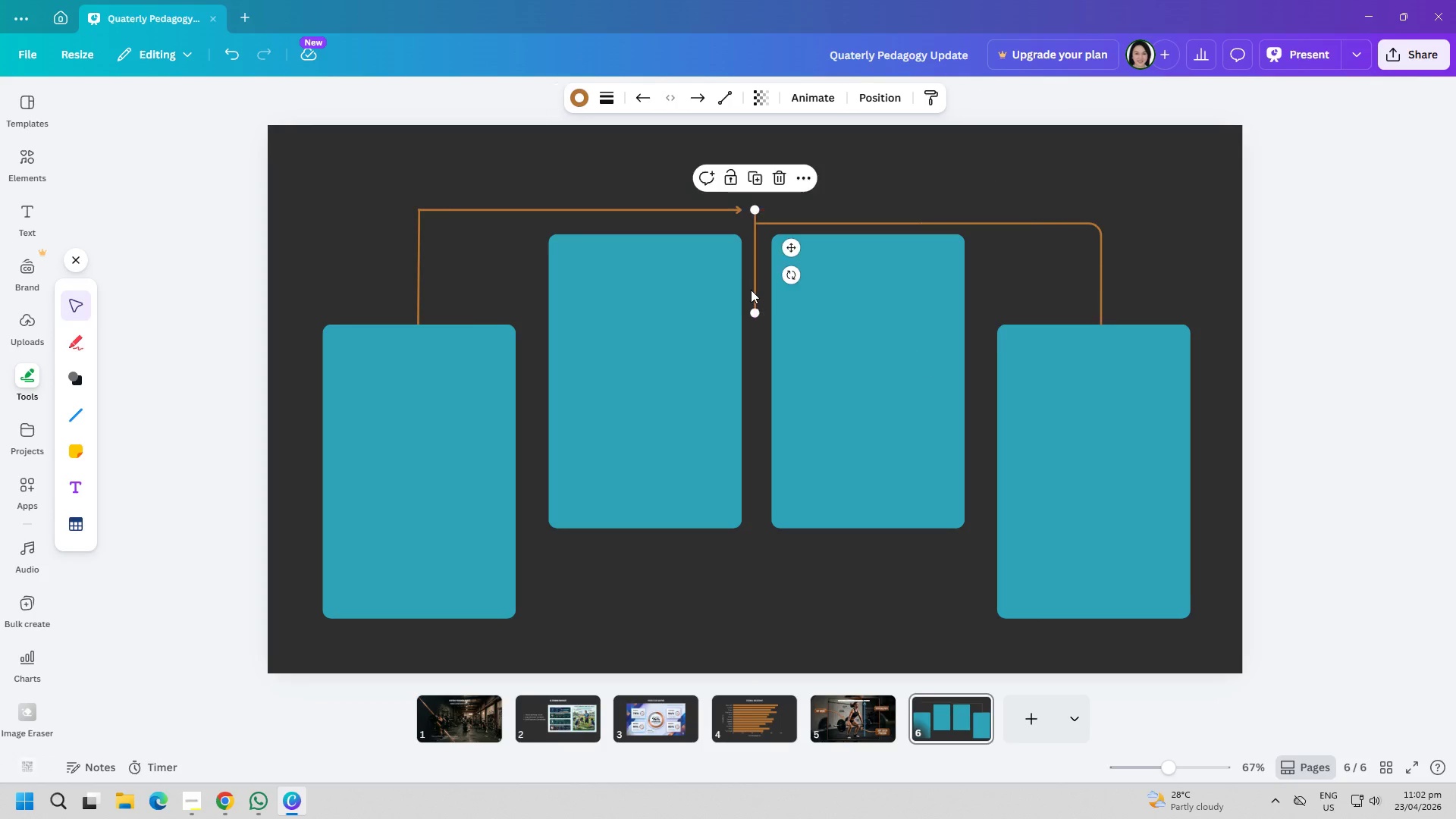 
left_click([751, 290])
 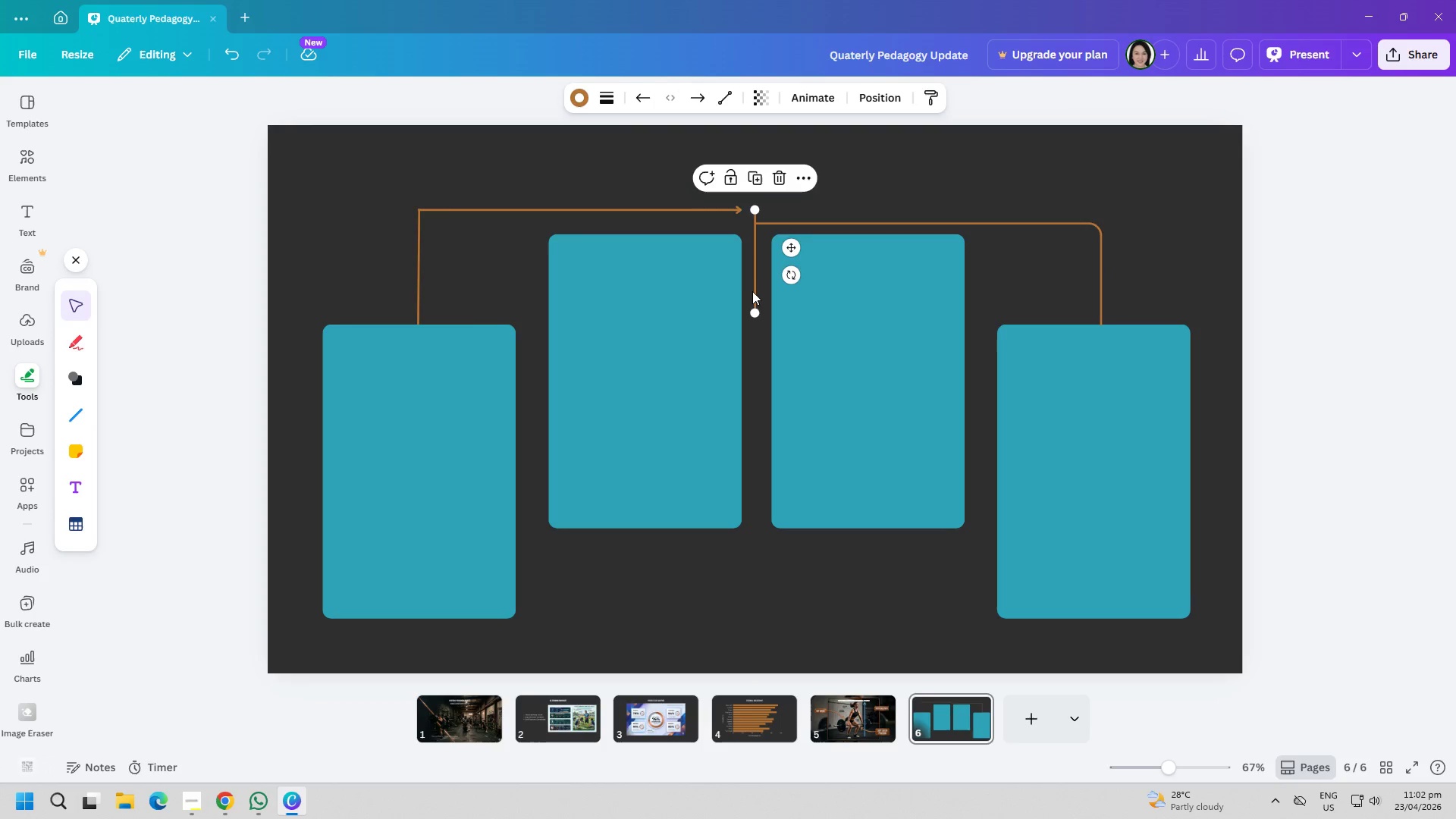 
left_click_drag(start_coordinate=[752, 291], to_coordinate=[753, 303])
 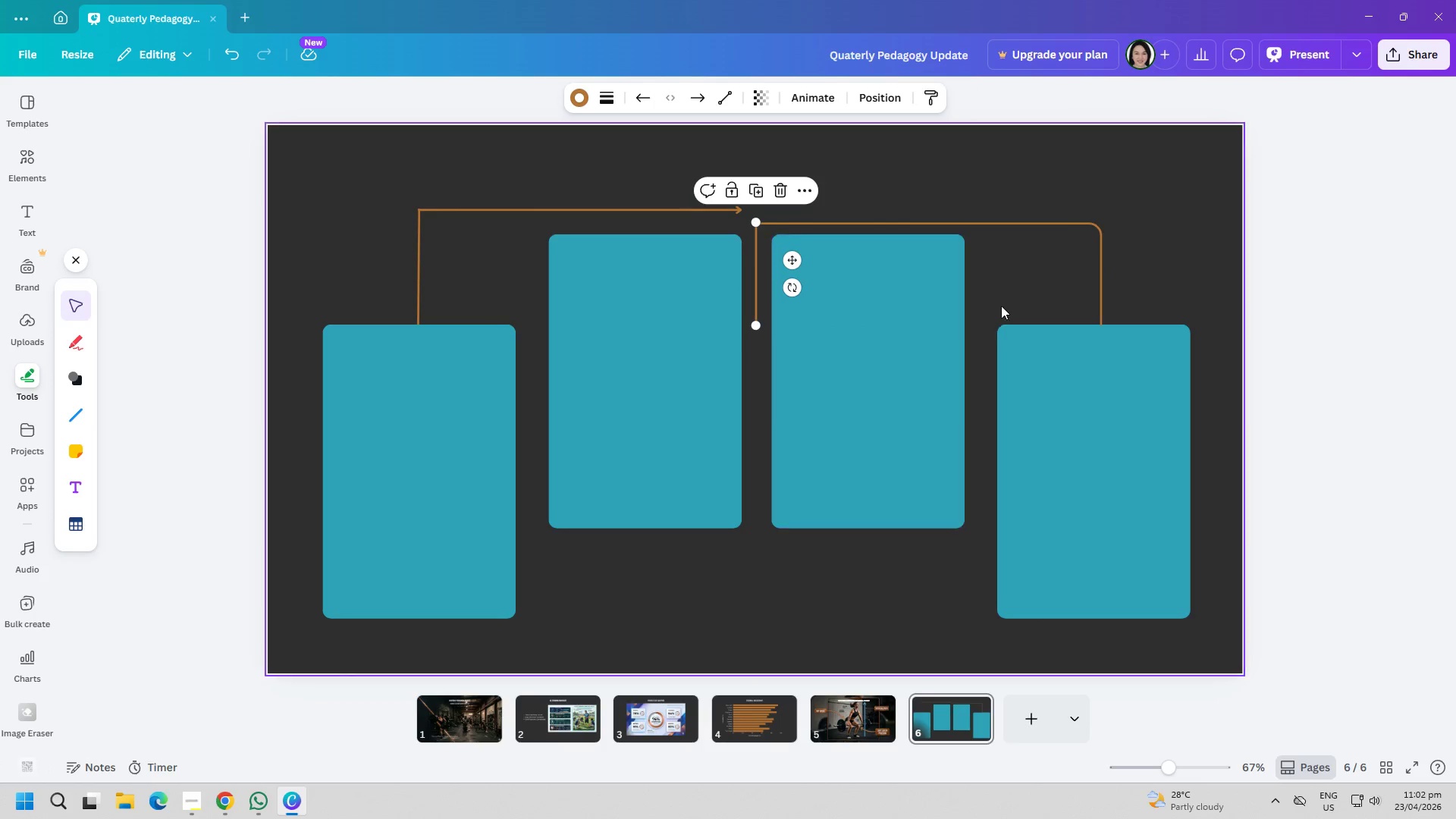 
left_click([1020, 287])
 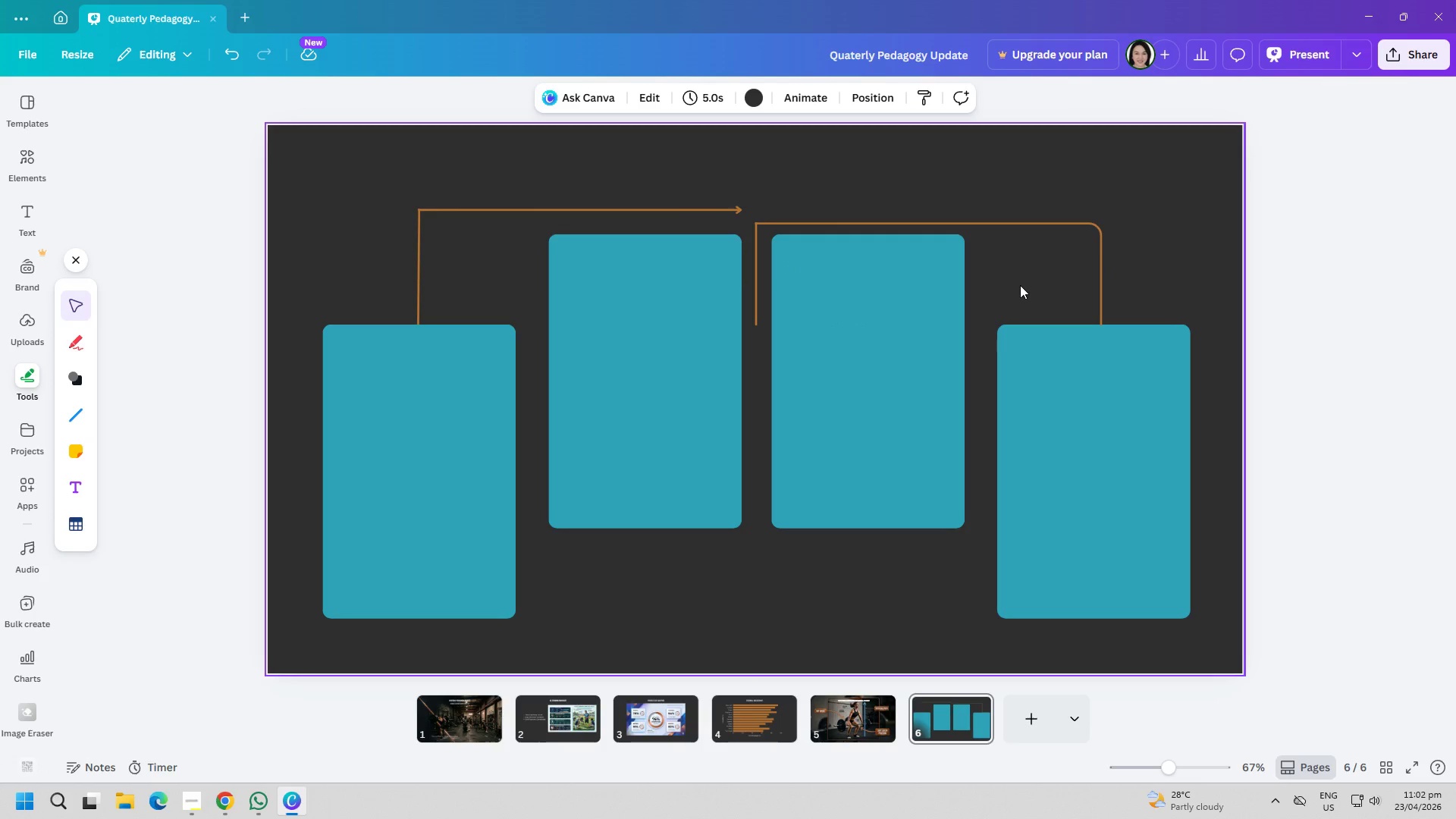 
wait(11.61)
 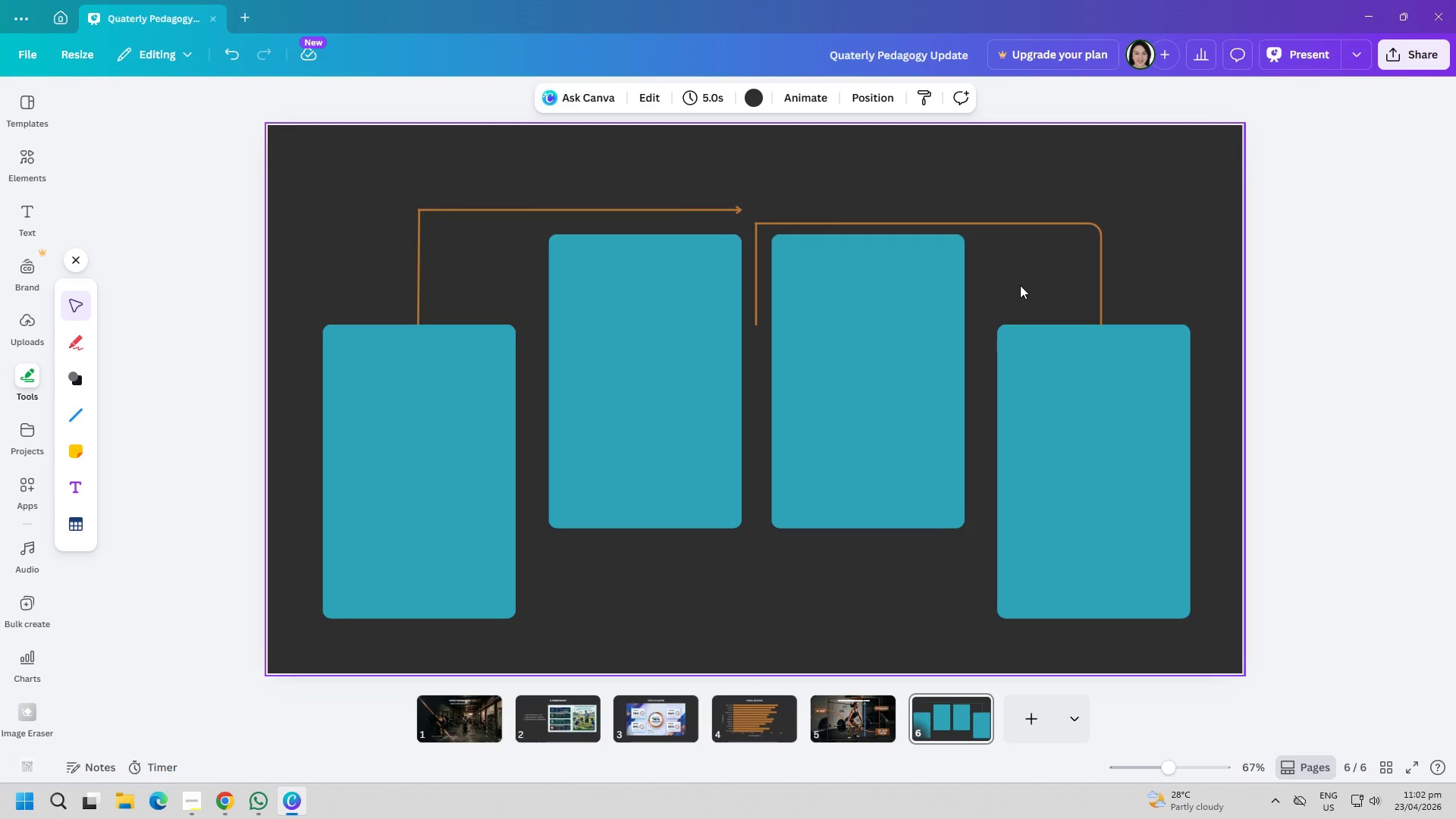 
left_click([75, 409])
 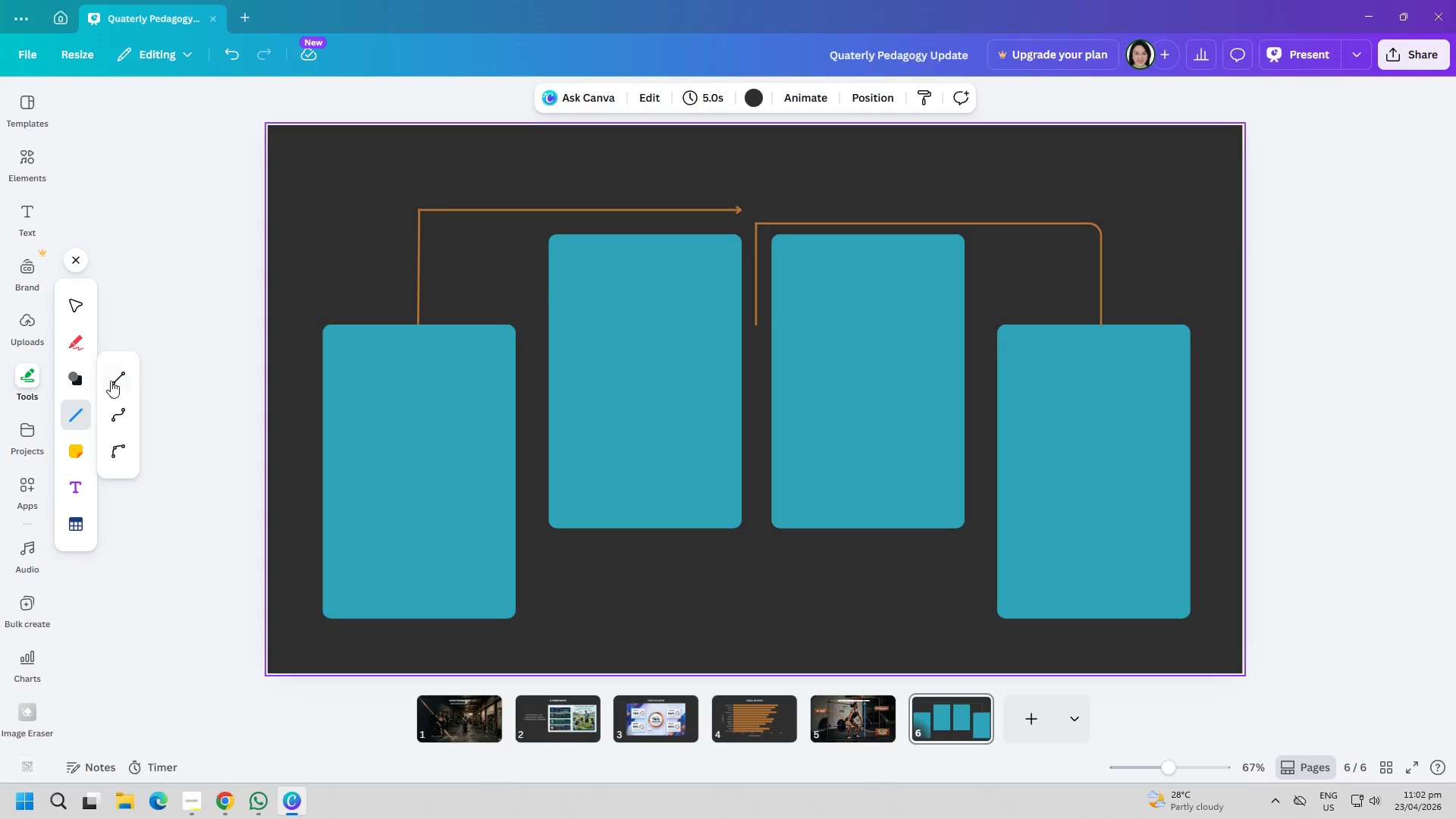 
left_click([116, 379])
 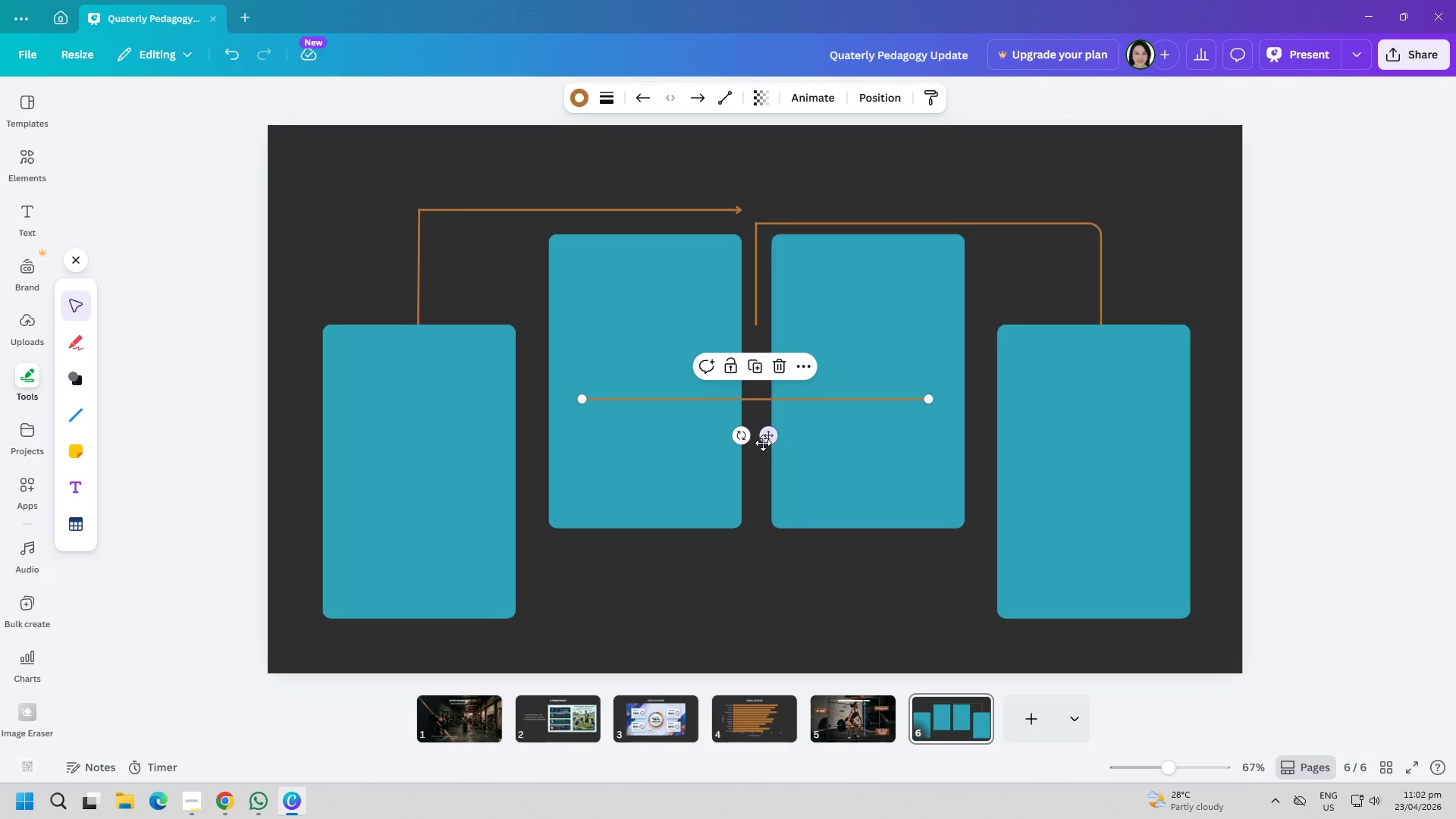 
left_click_drag(start_coordinate=[744, 443], to_coordinate=[799, 413])
 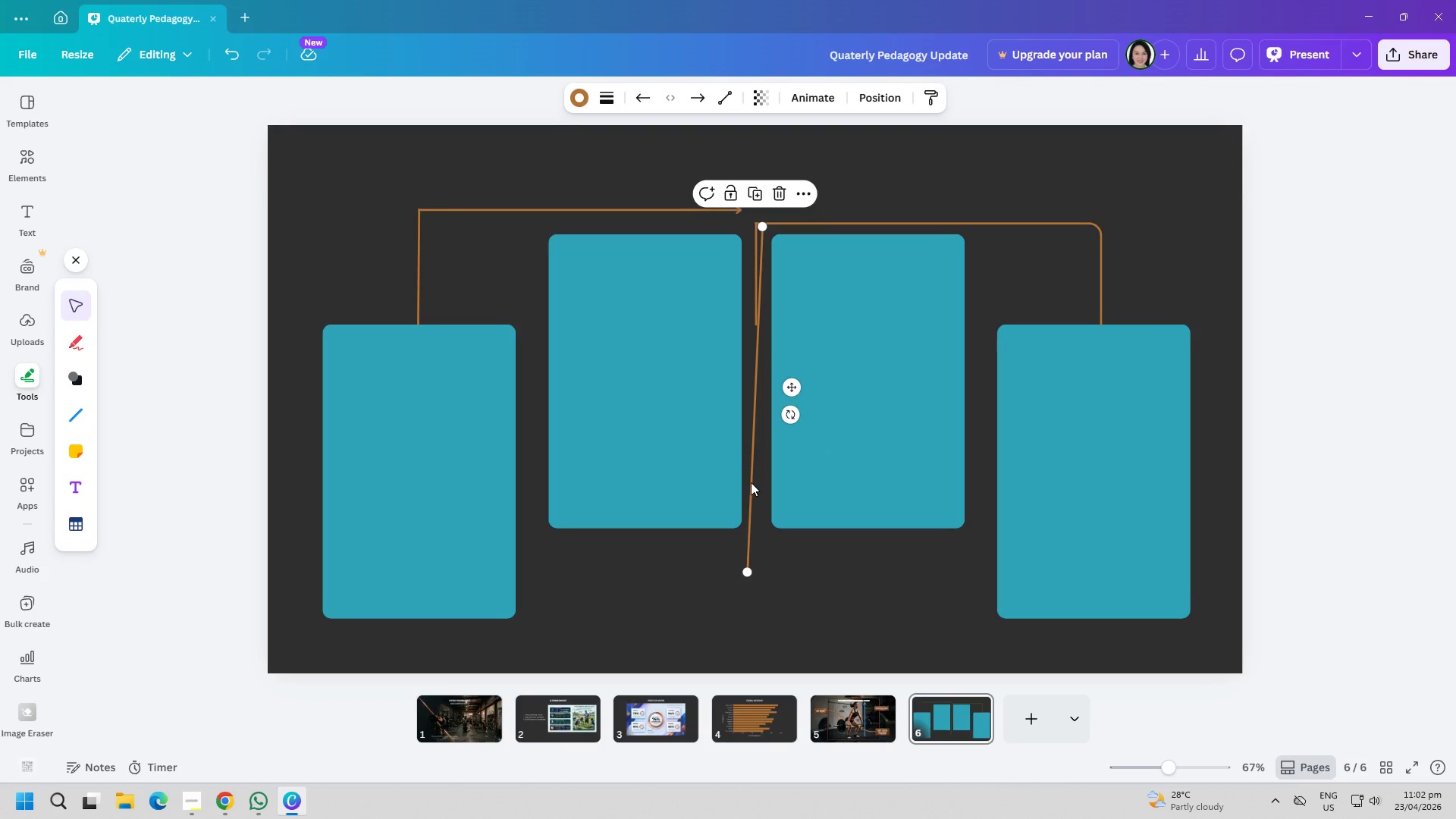 
left_click_drag(start_coordinate=[751, 482], to_coordinate=[536, 525])
 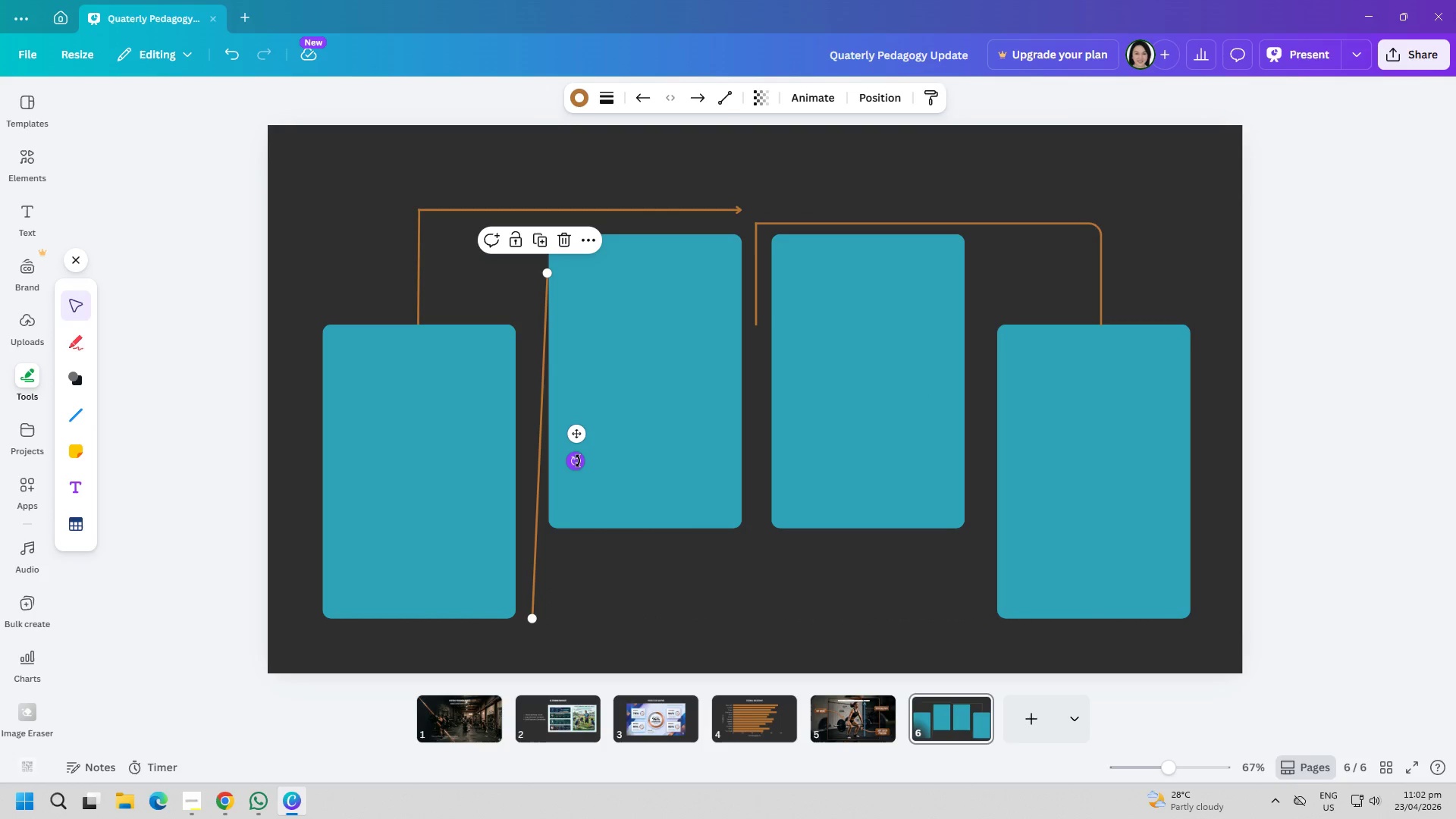 
left_click_drag(start_coordinate=[580, 462], to_coordinate=[583, 450])
 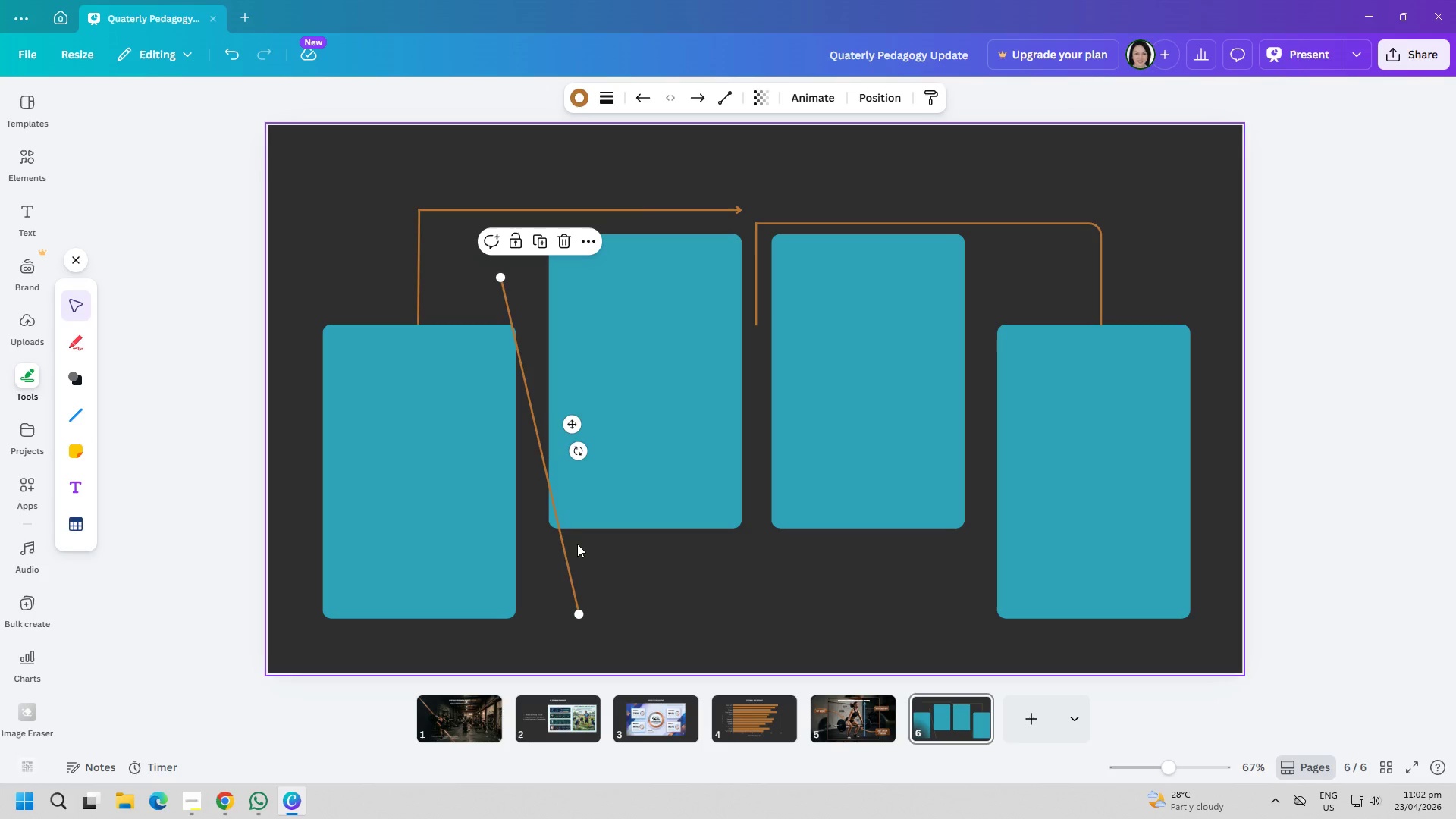 
left_click([569, 556])
 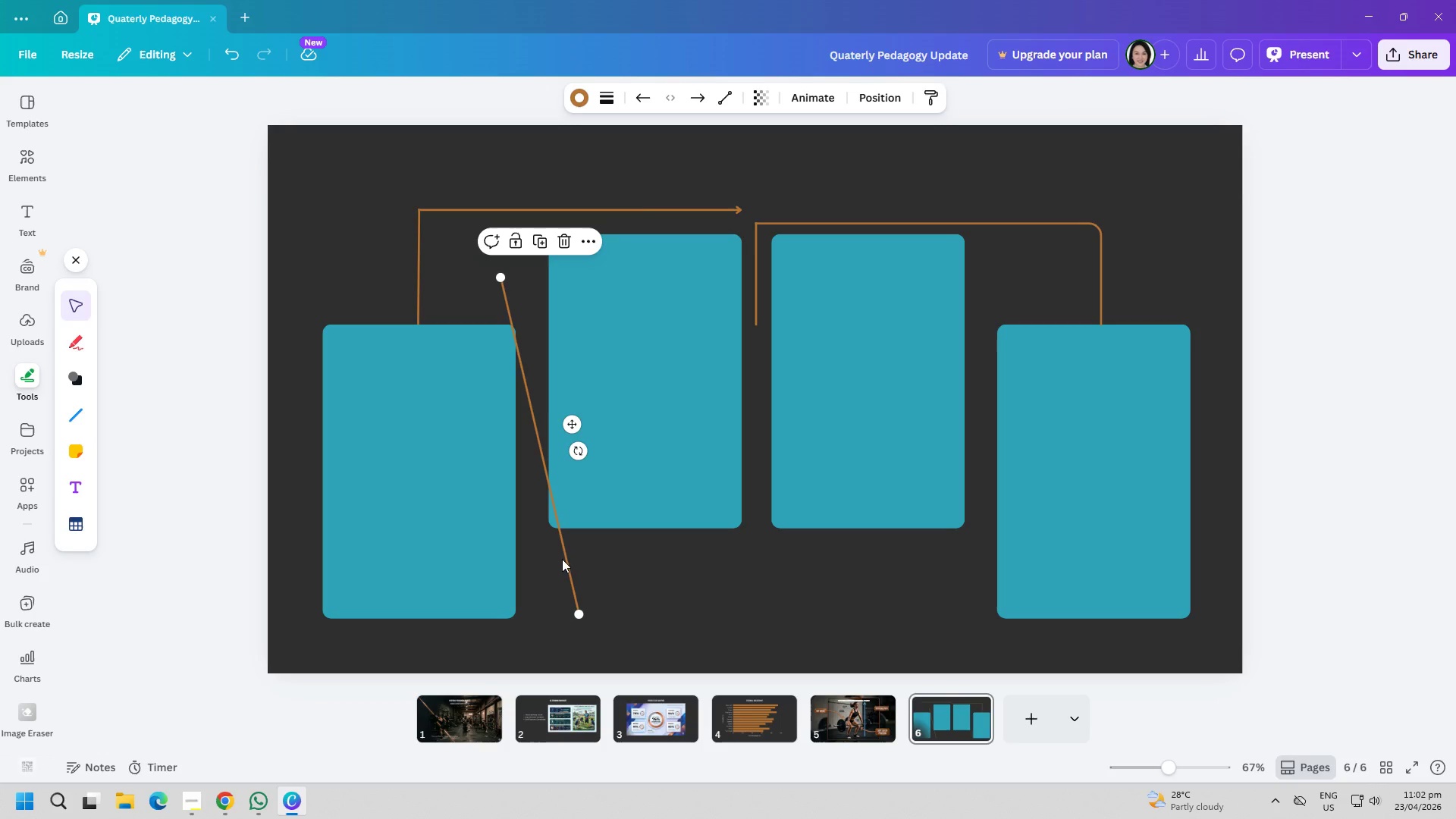 
key(Delete)
 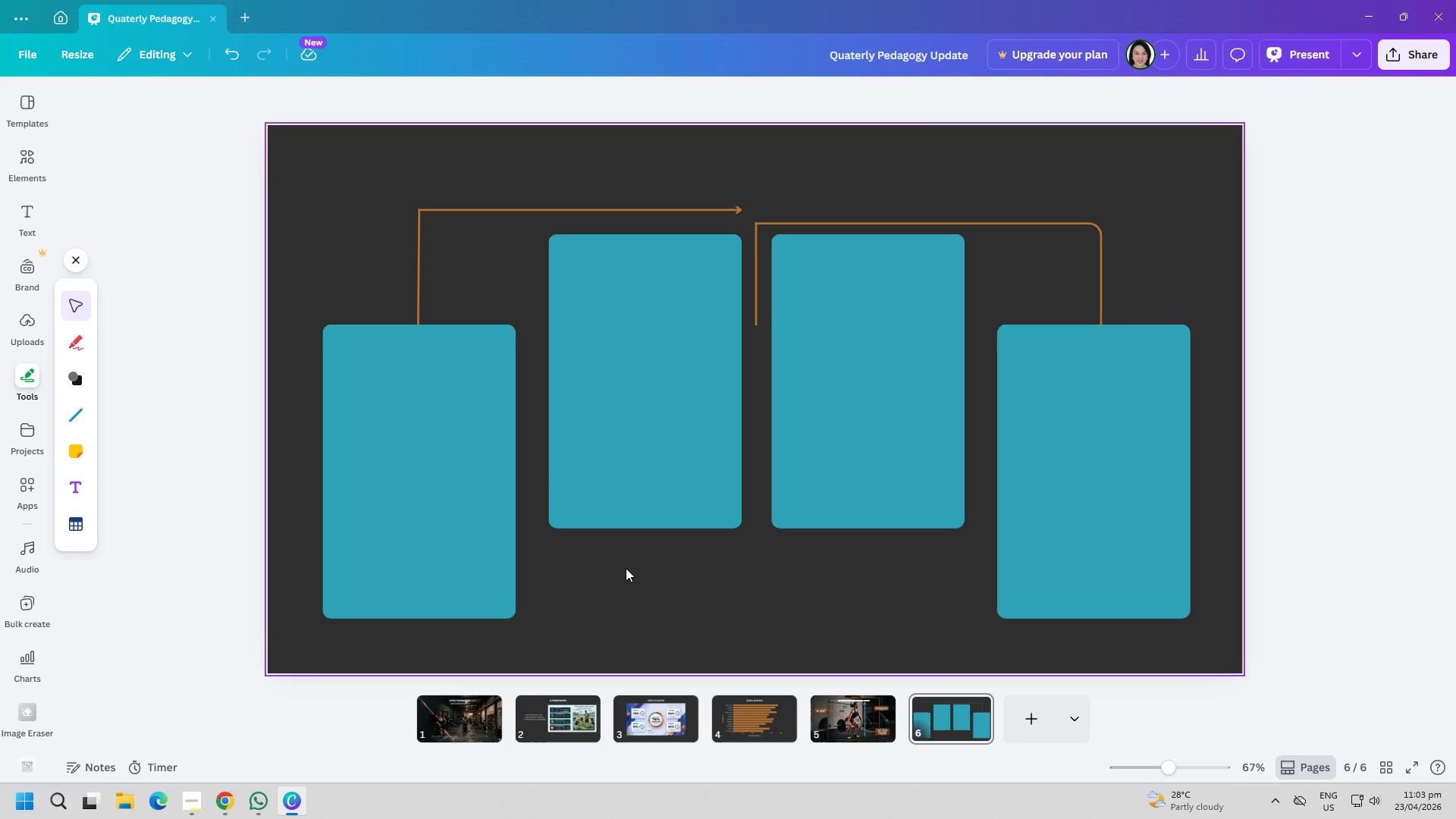 
left_click_drag(start_coordinate=[474, 441], to_coordinate=[473, 420])
 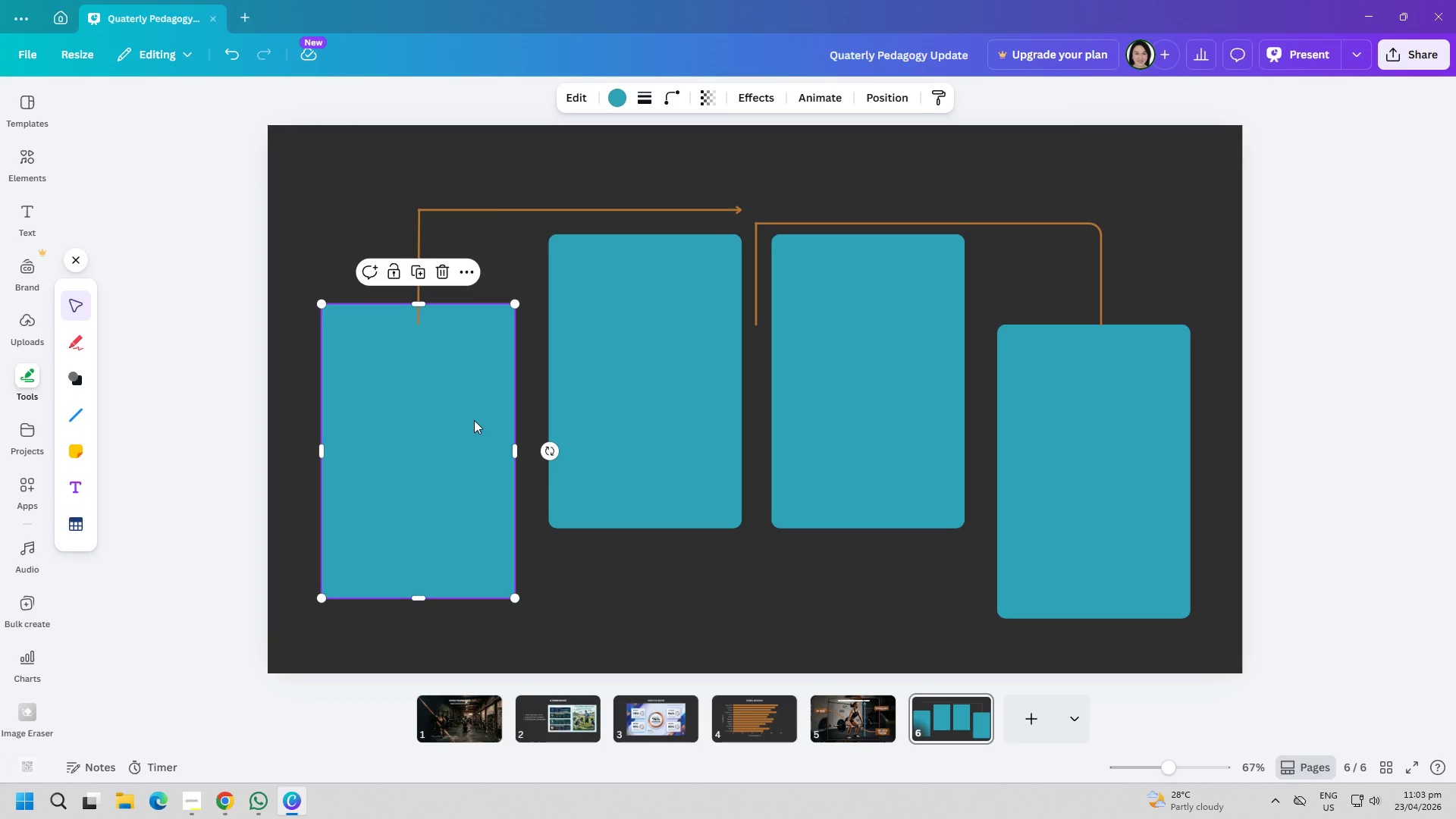 
left_click_drag(start_coordinate=[474, 420], to_coordinate=[479, 420])
 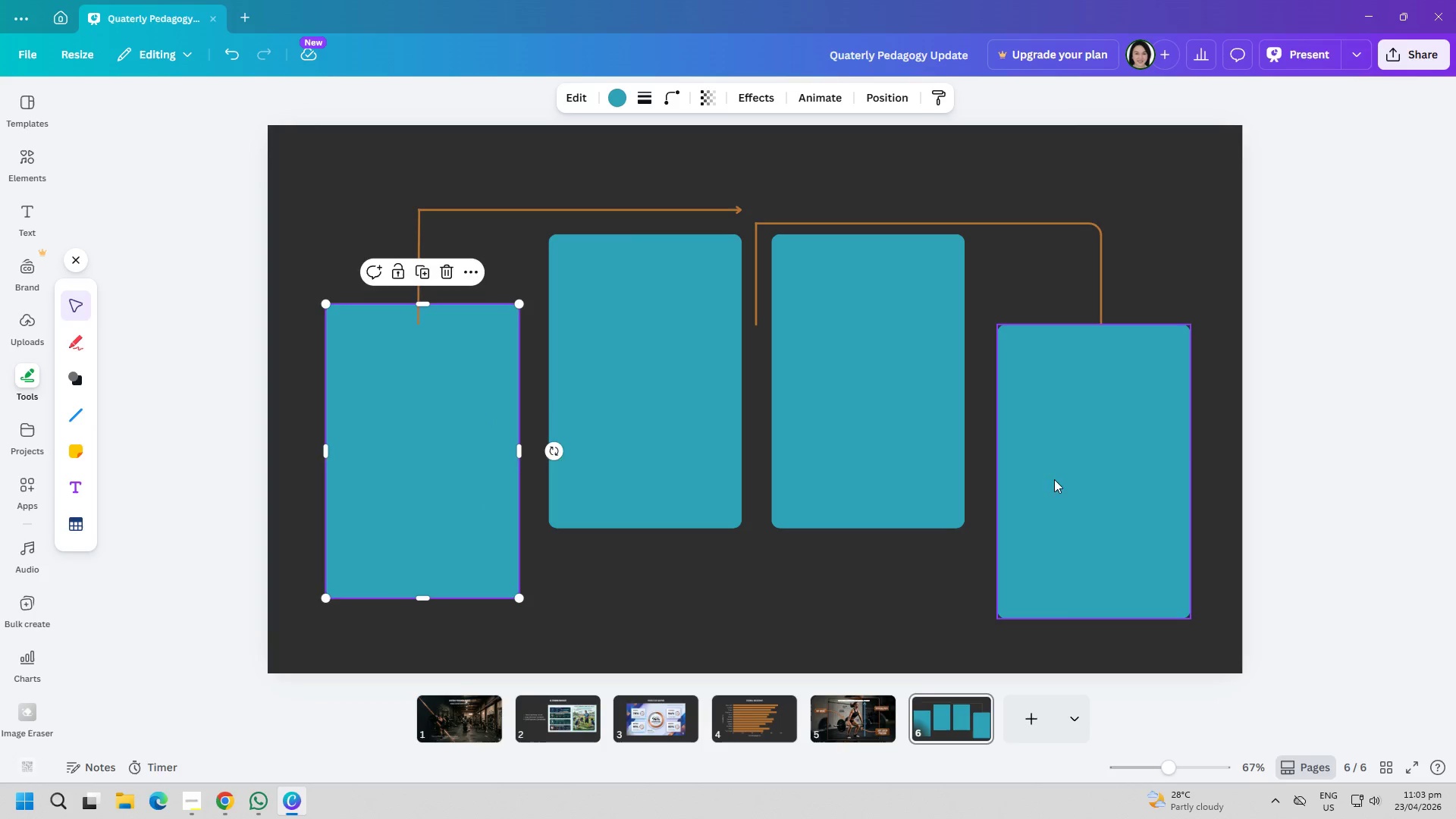 
left_click_drag(start_coordinate=[1066, 479], to_coordinate=[1065, 462])
 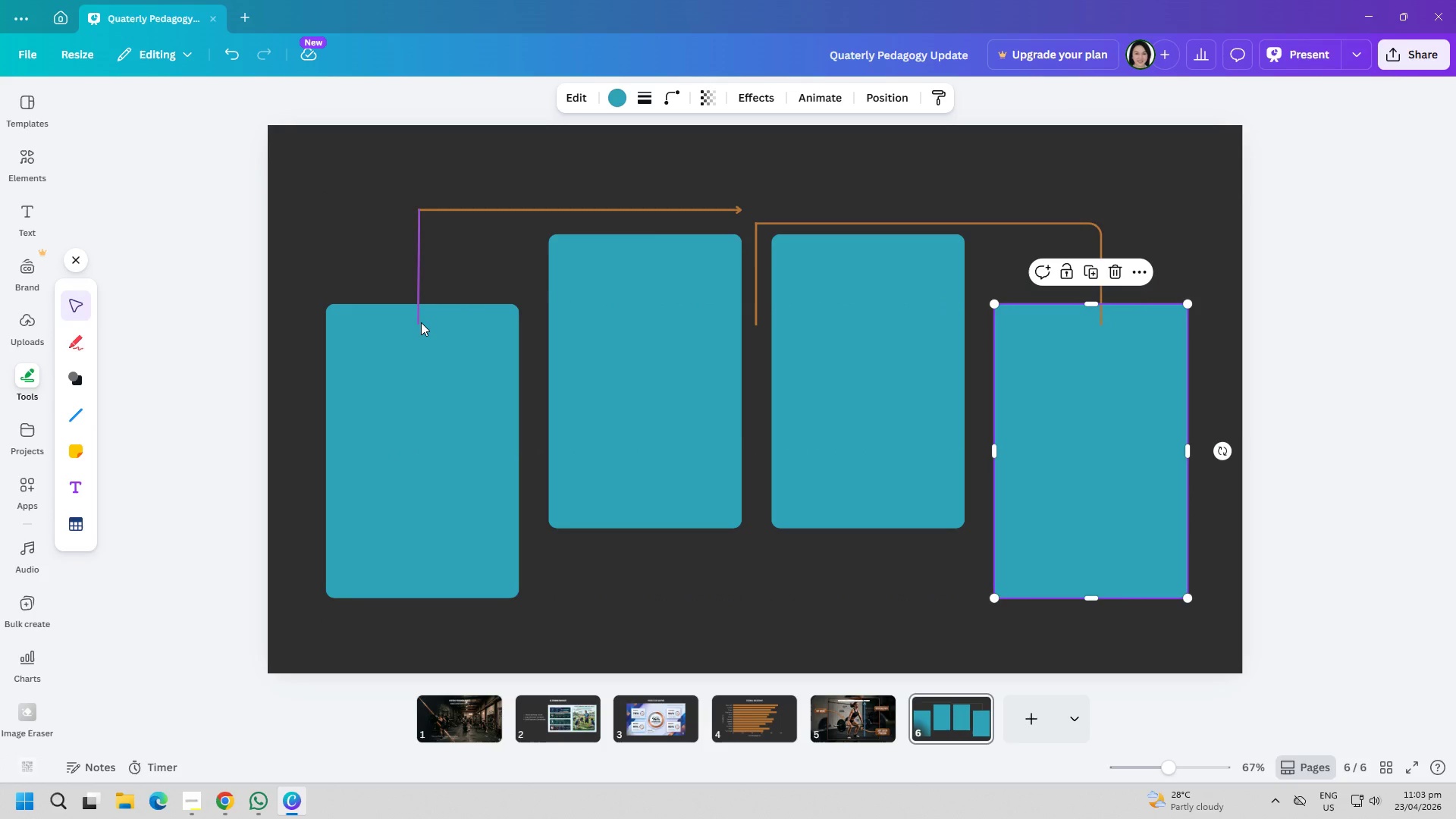 
left_click([420, 322])
 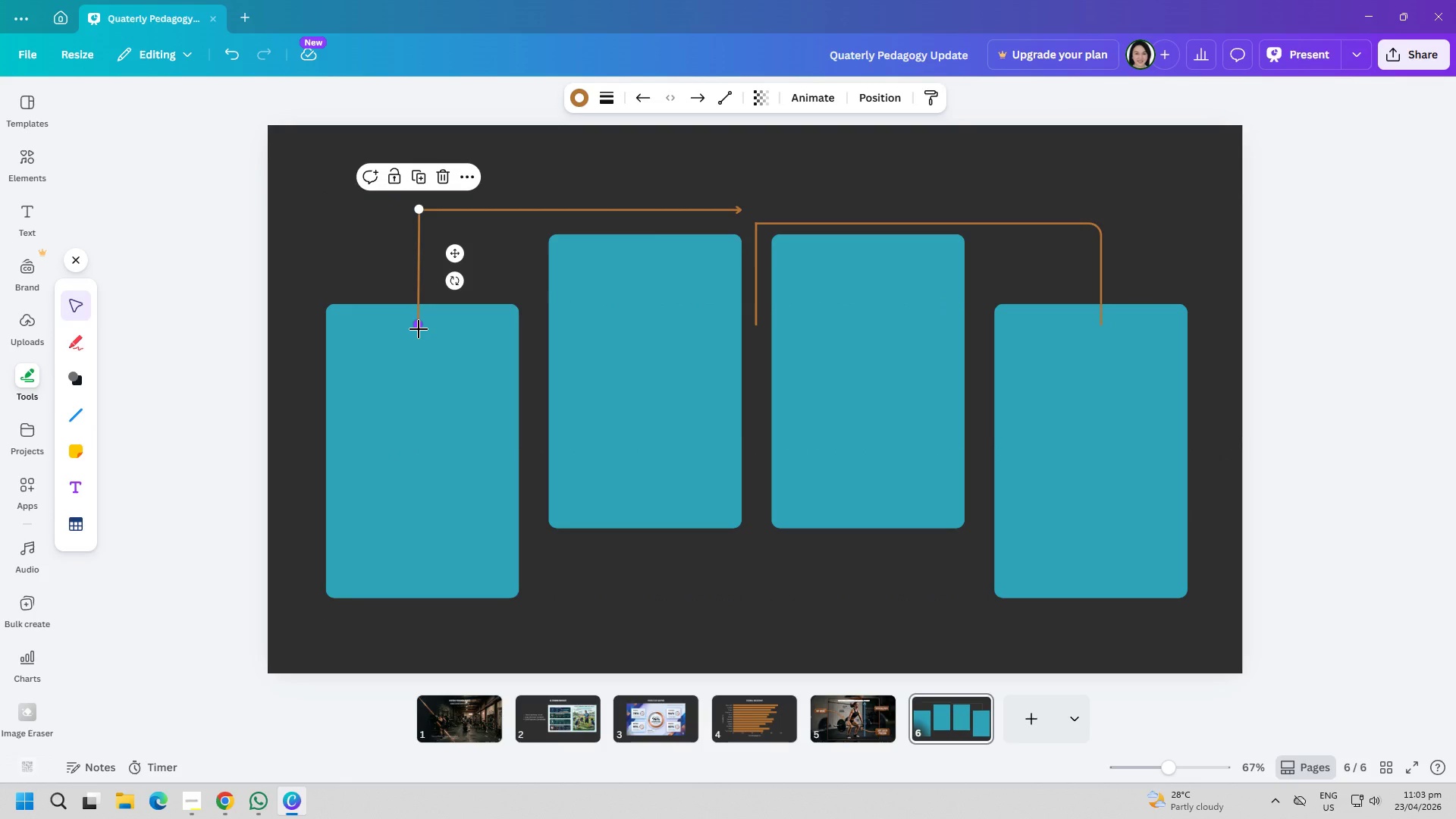 
left_click_drag(start_coordinate=[419, 329], to_coordinate=[416, 303])
 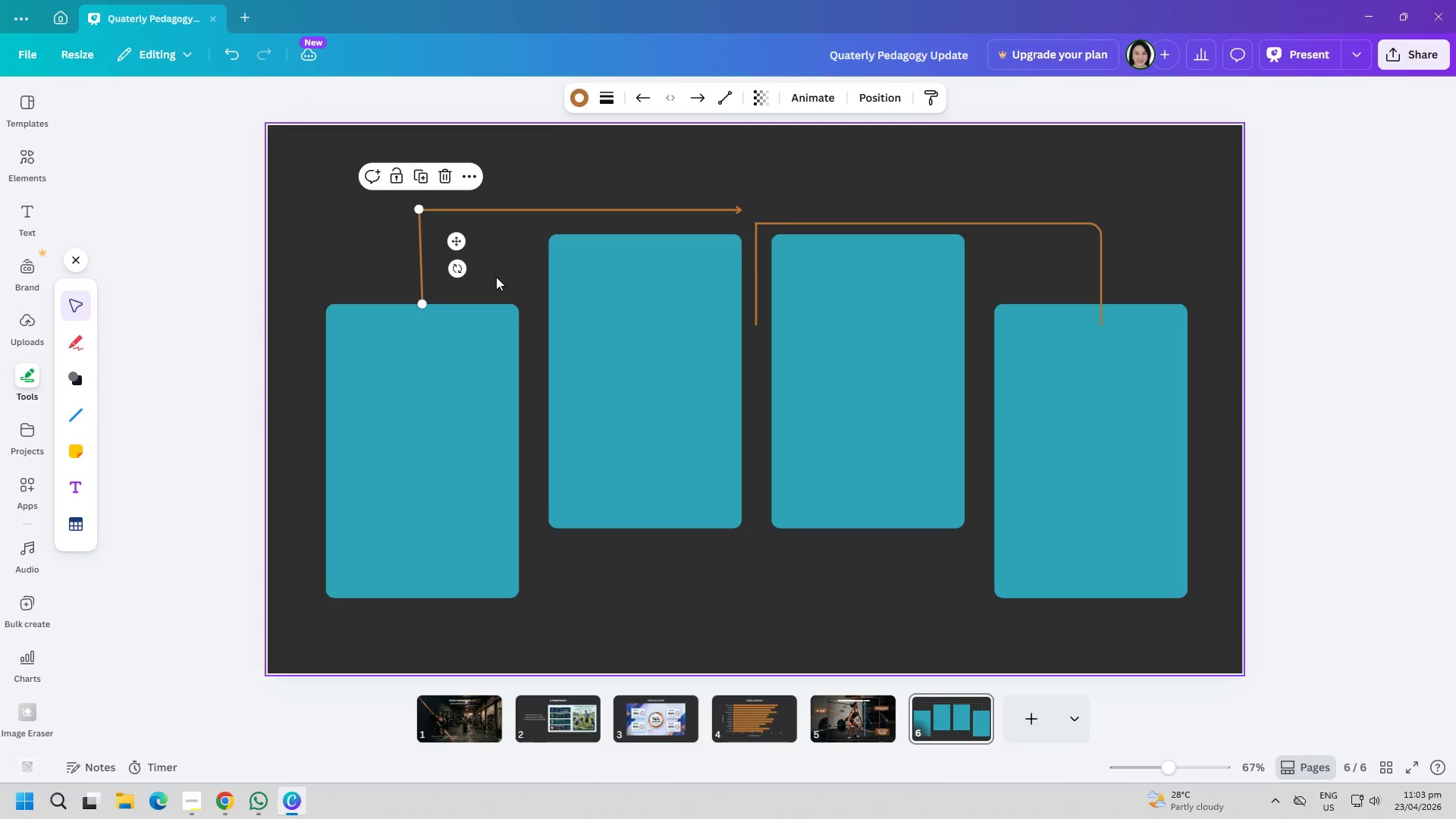 
left_click([496, 277])
 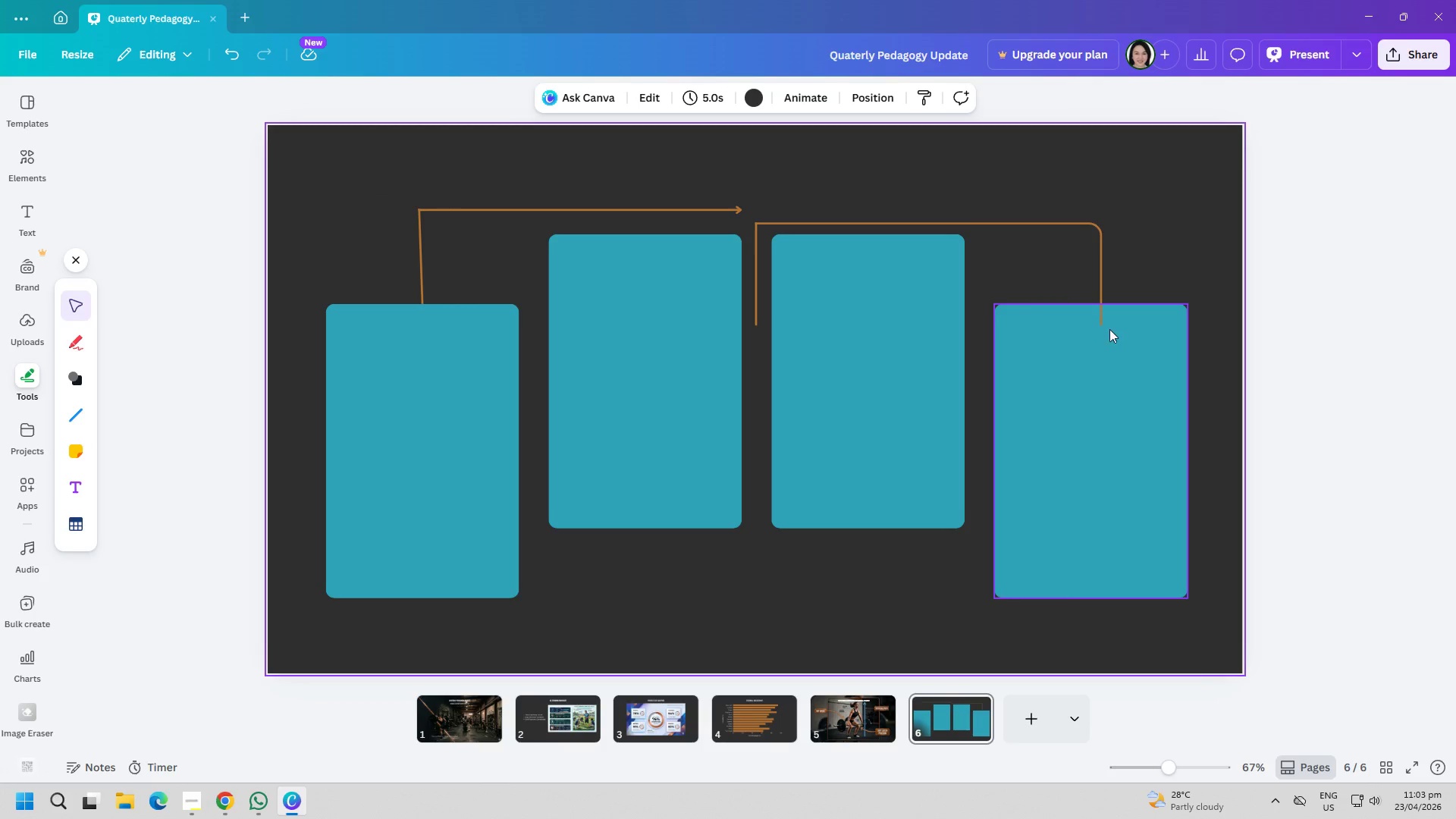 
left_click([1104, 322])
 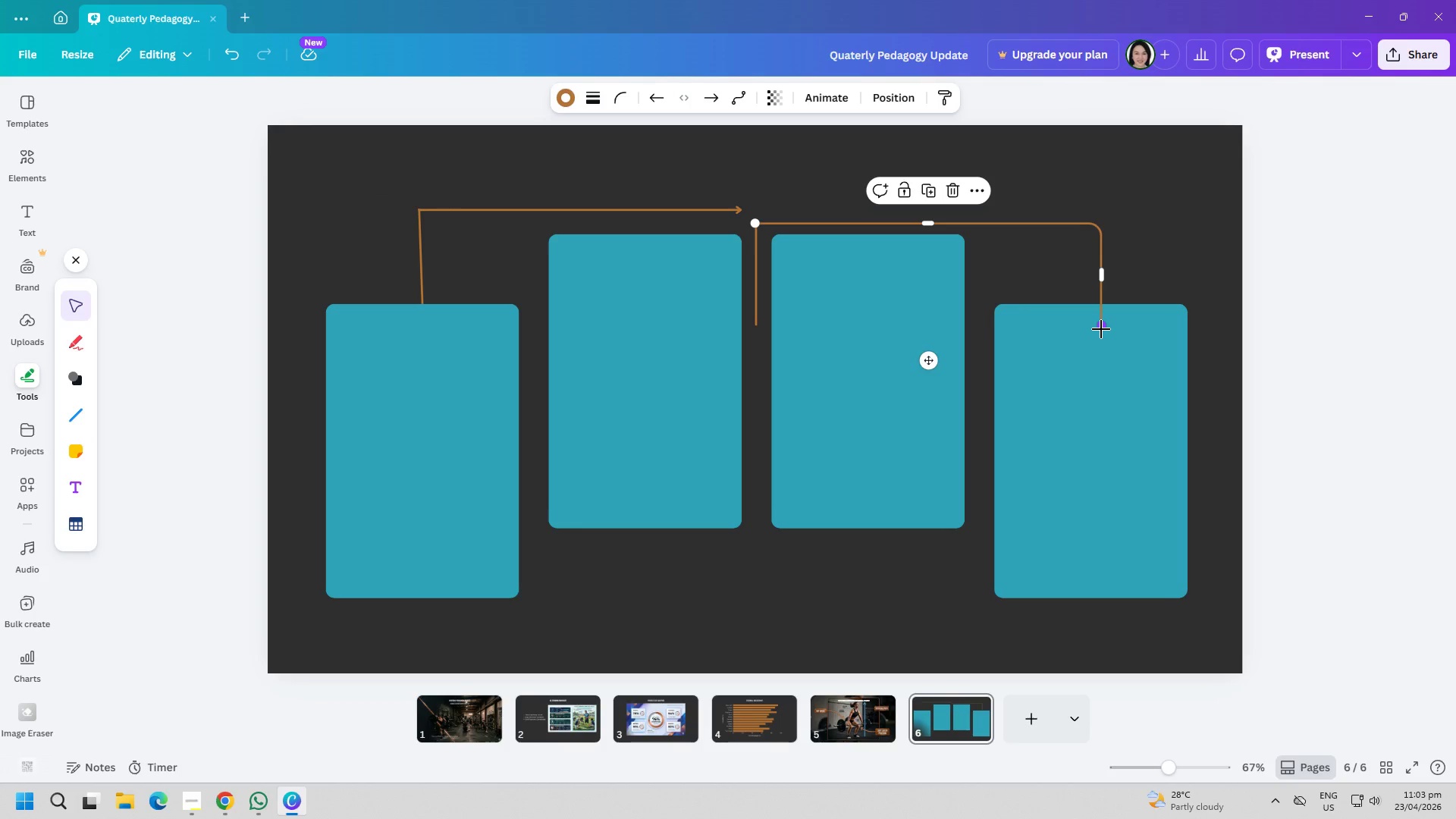 
left_click_drag(start_coordinate=[1101, 329], to_coordinate=[1100, 307])
 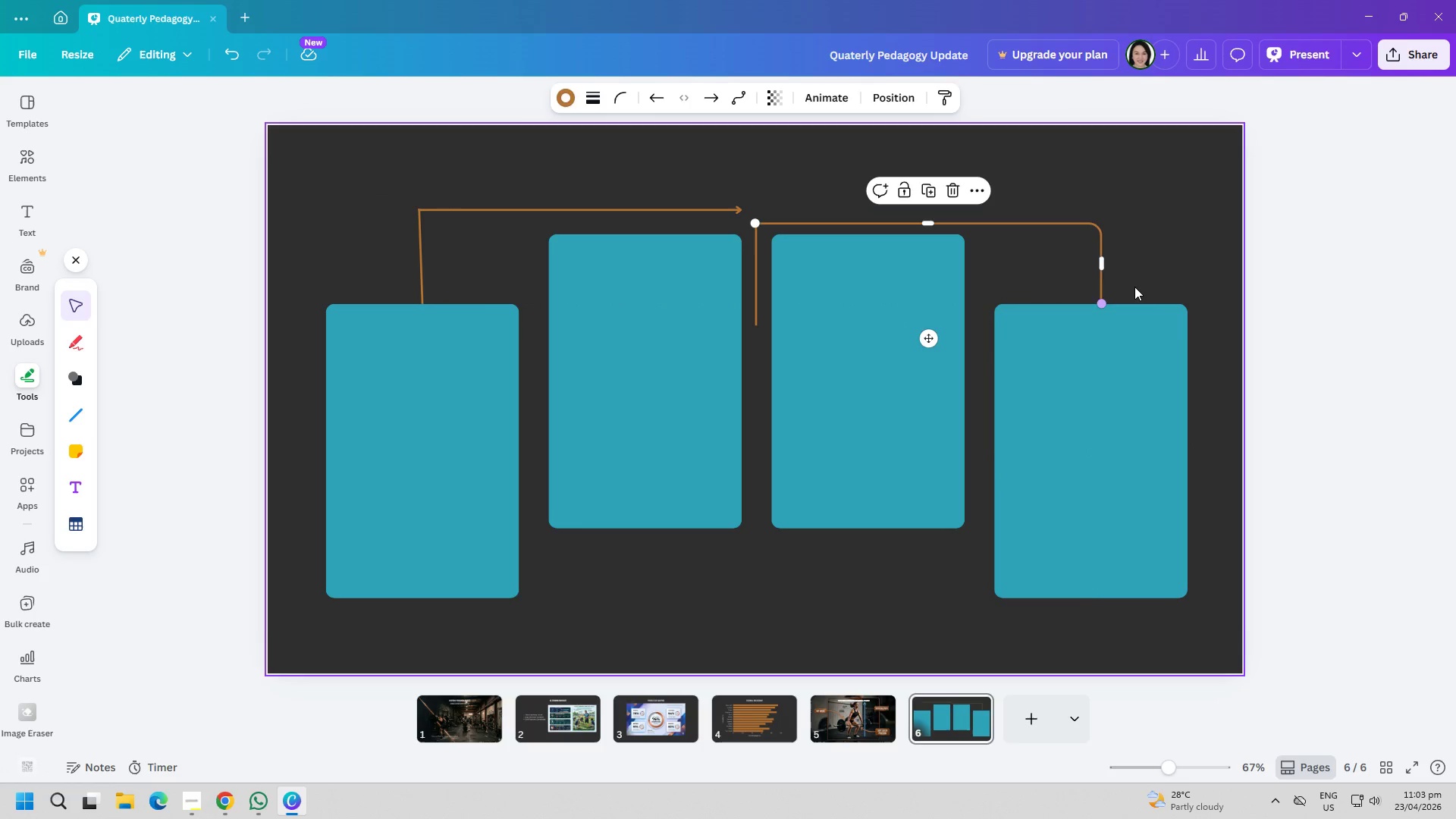 
left_click([1134, 287])
 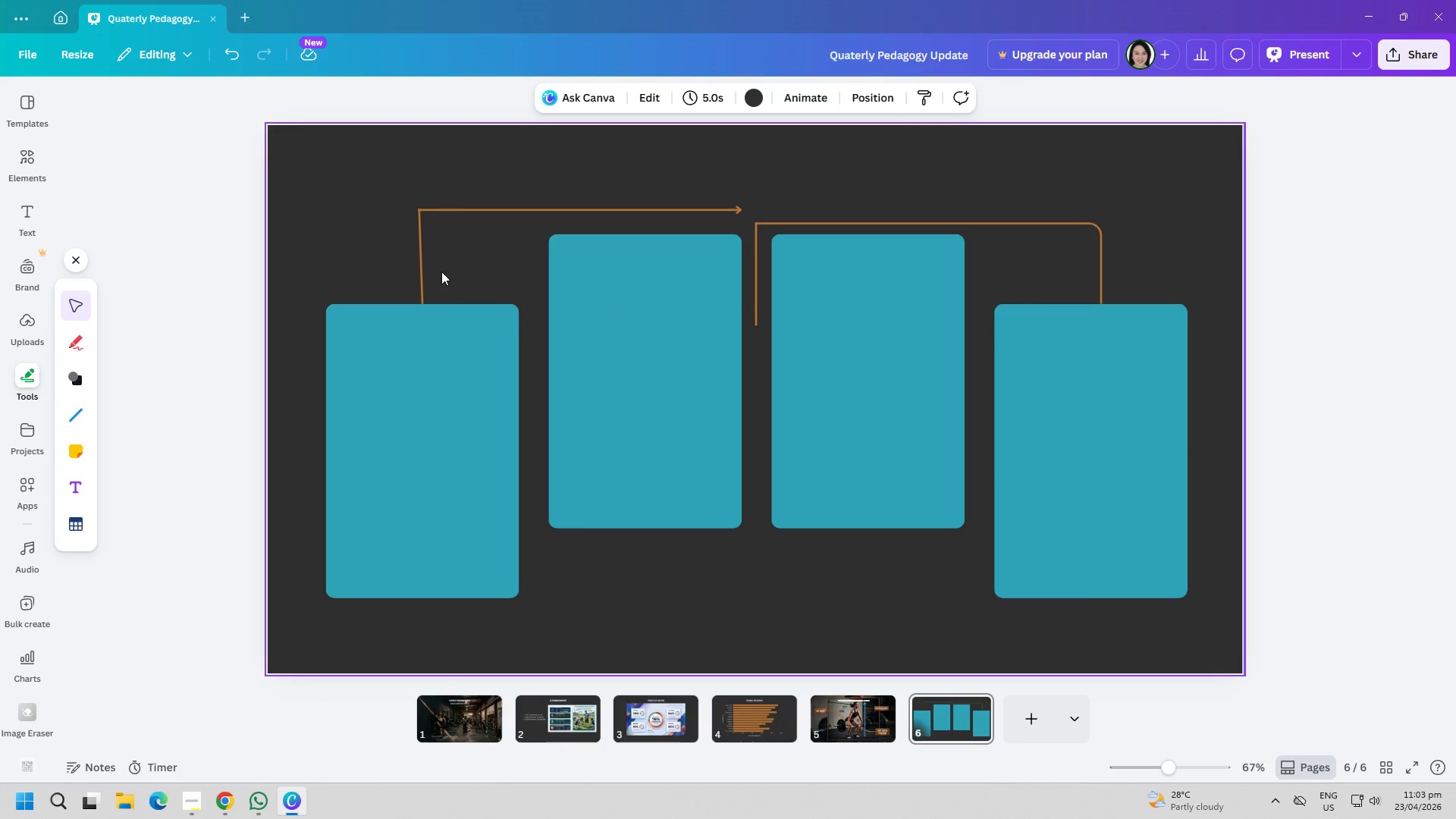 
left_click([420, 278])
 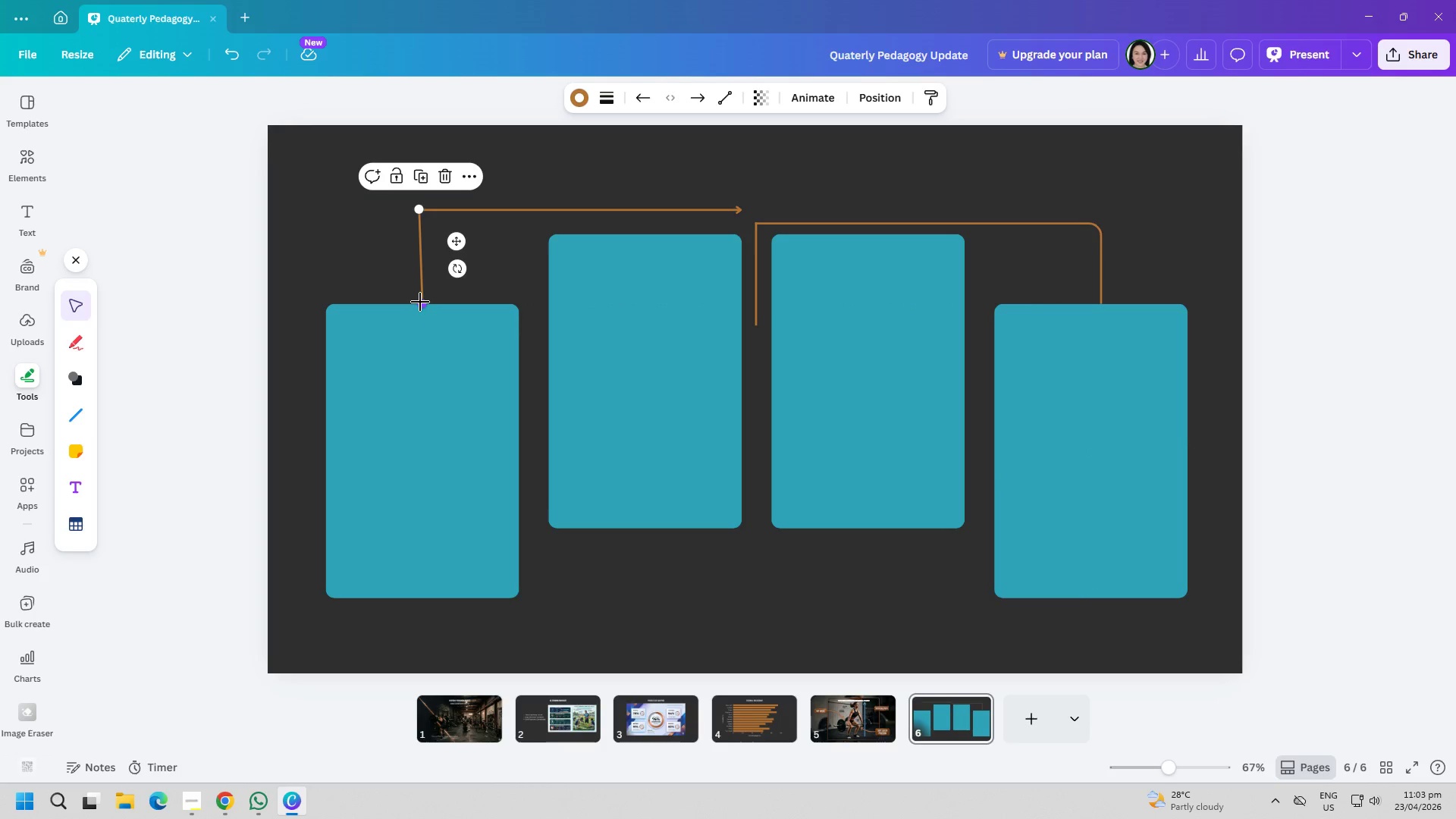 
left_click_drag(start_coordinate=[420, 302], to_coordinate=[413, 295])
 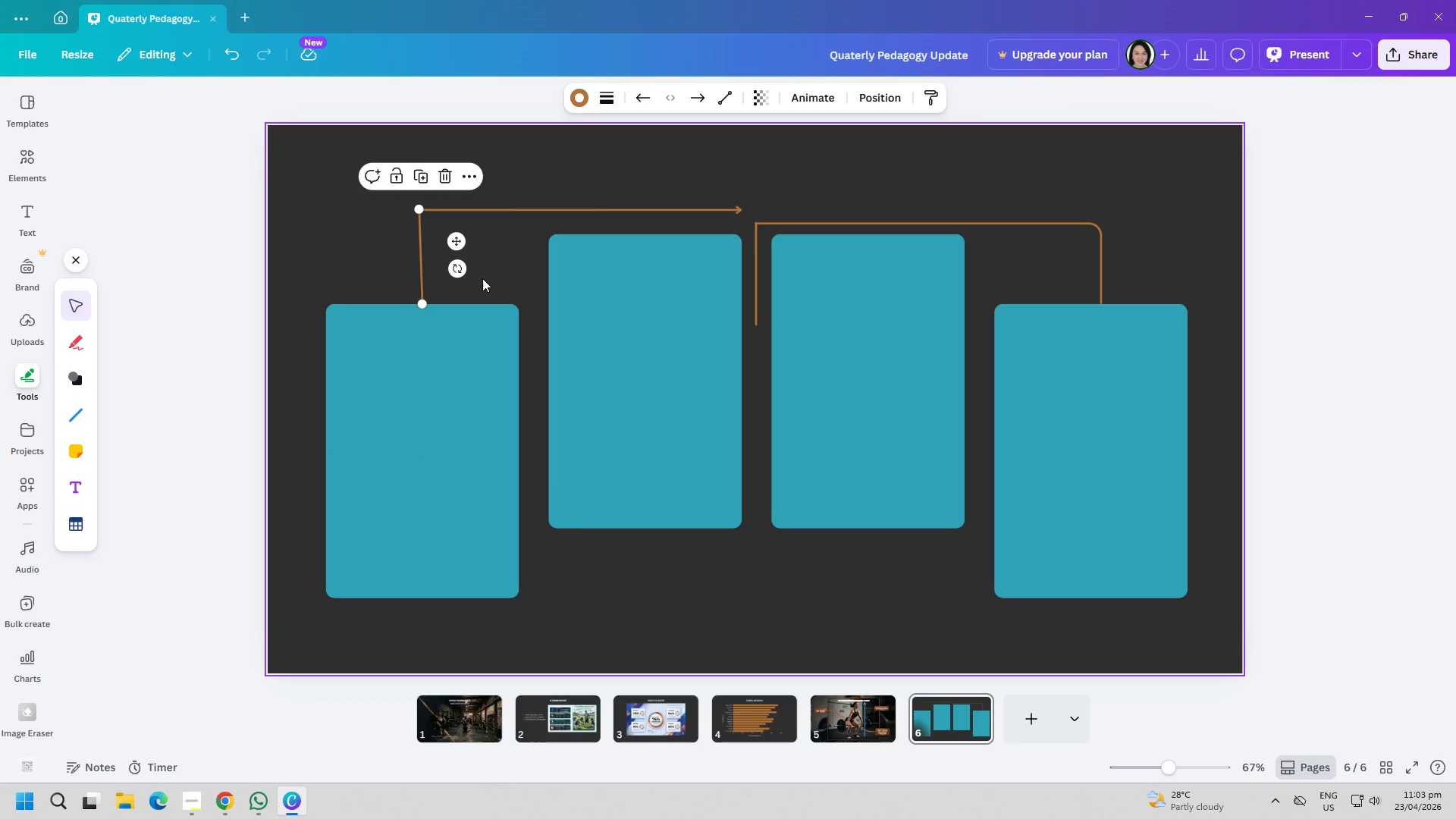 
left_click([482, 278])
 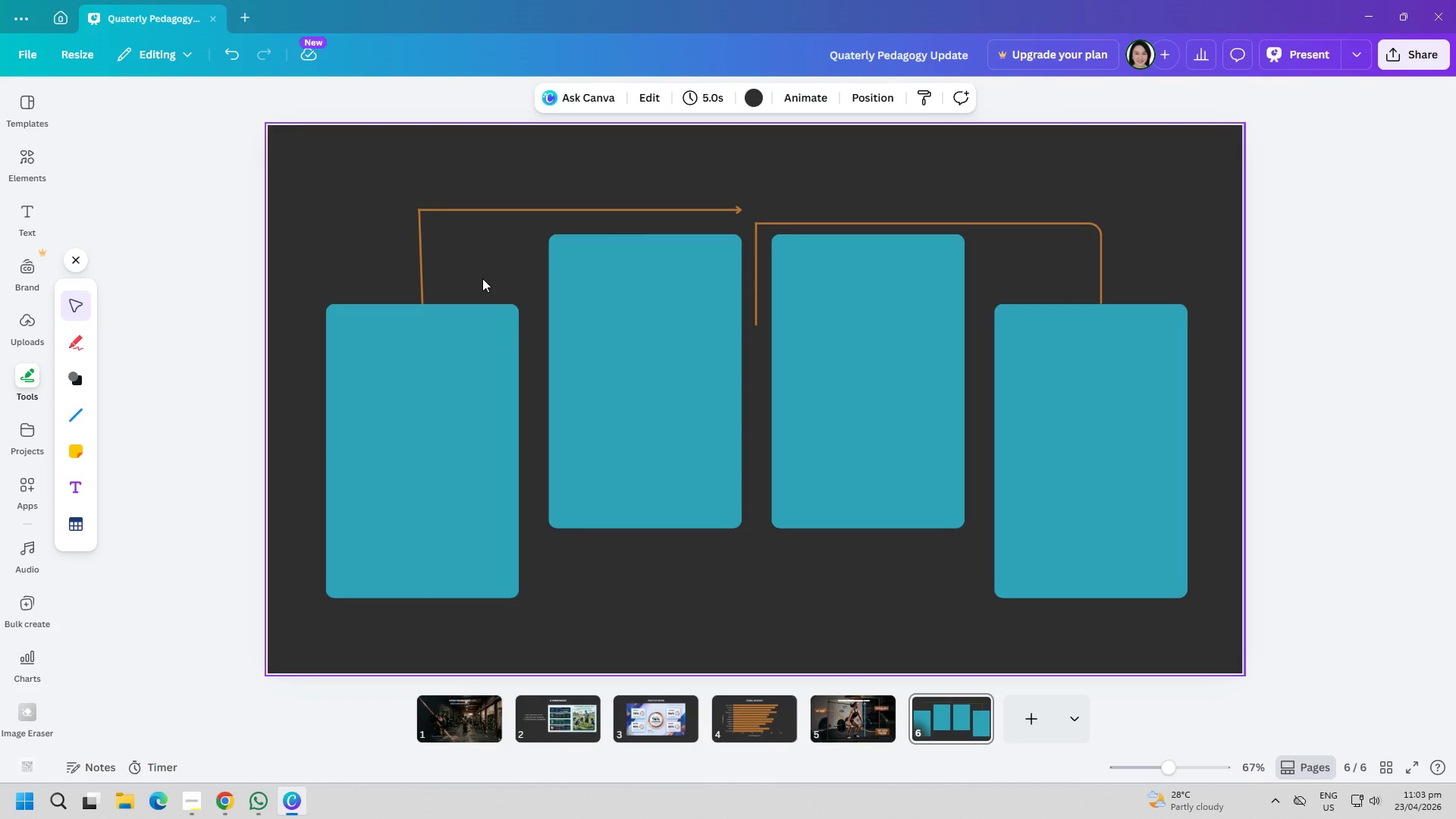 
wait(6.05)
 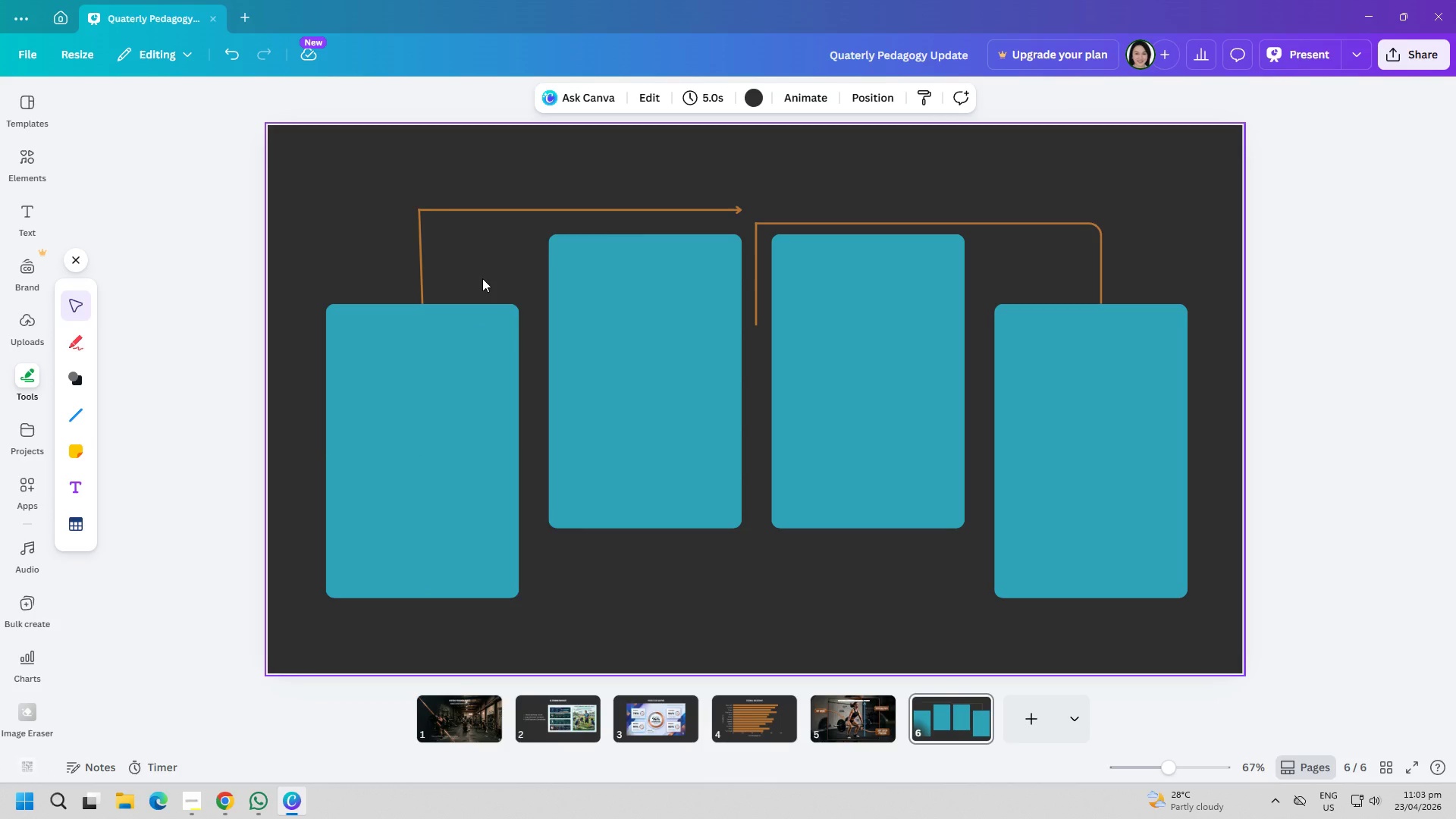 
double_click([66, 419])
 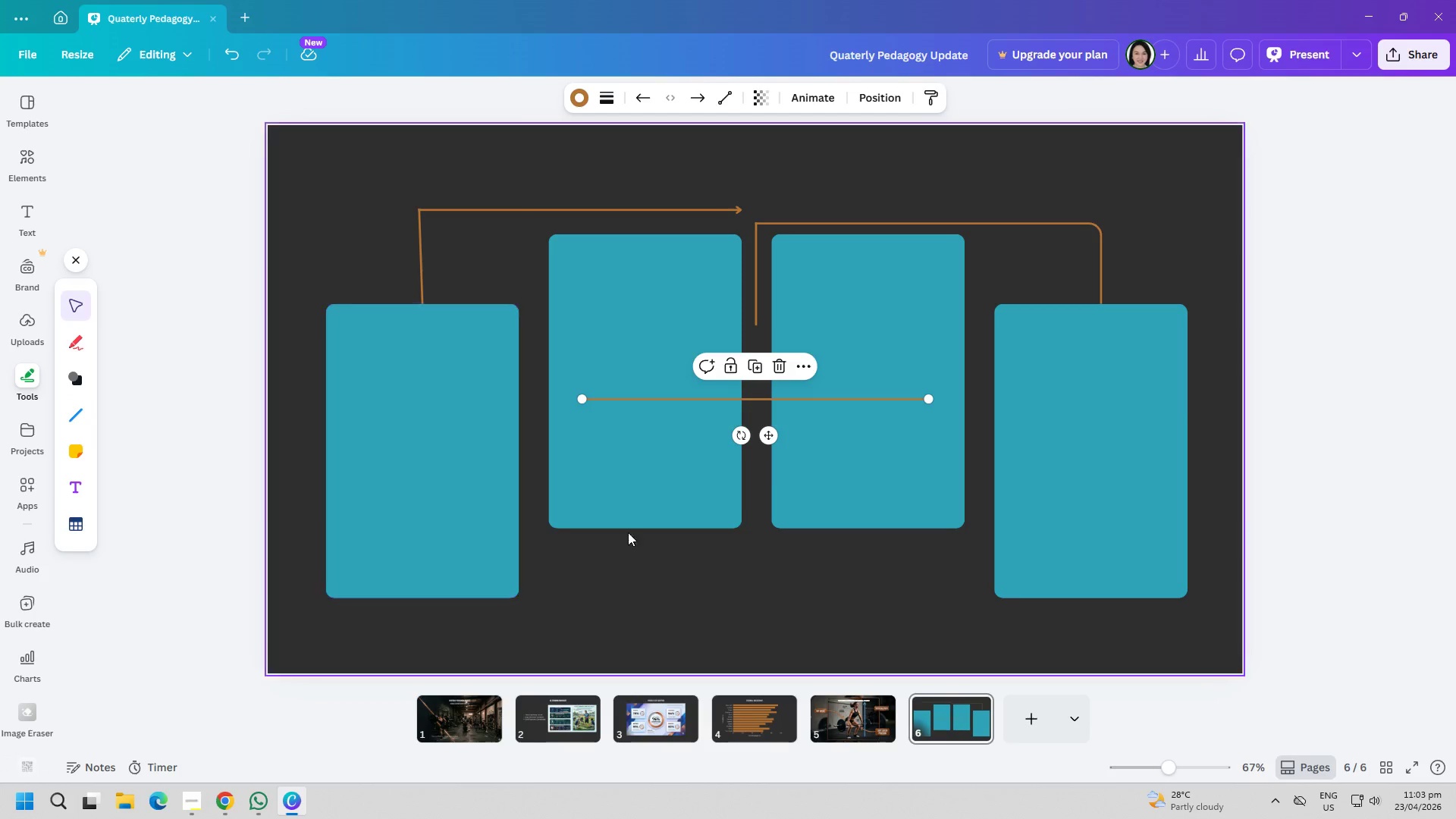 
left_click_drag(start_coordinate=[742, 444], to_coordinate=[609, 415])
 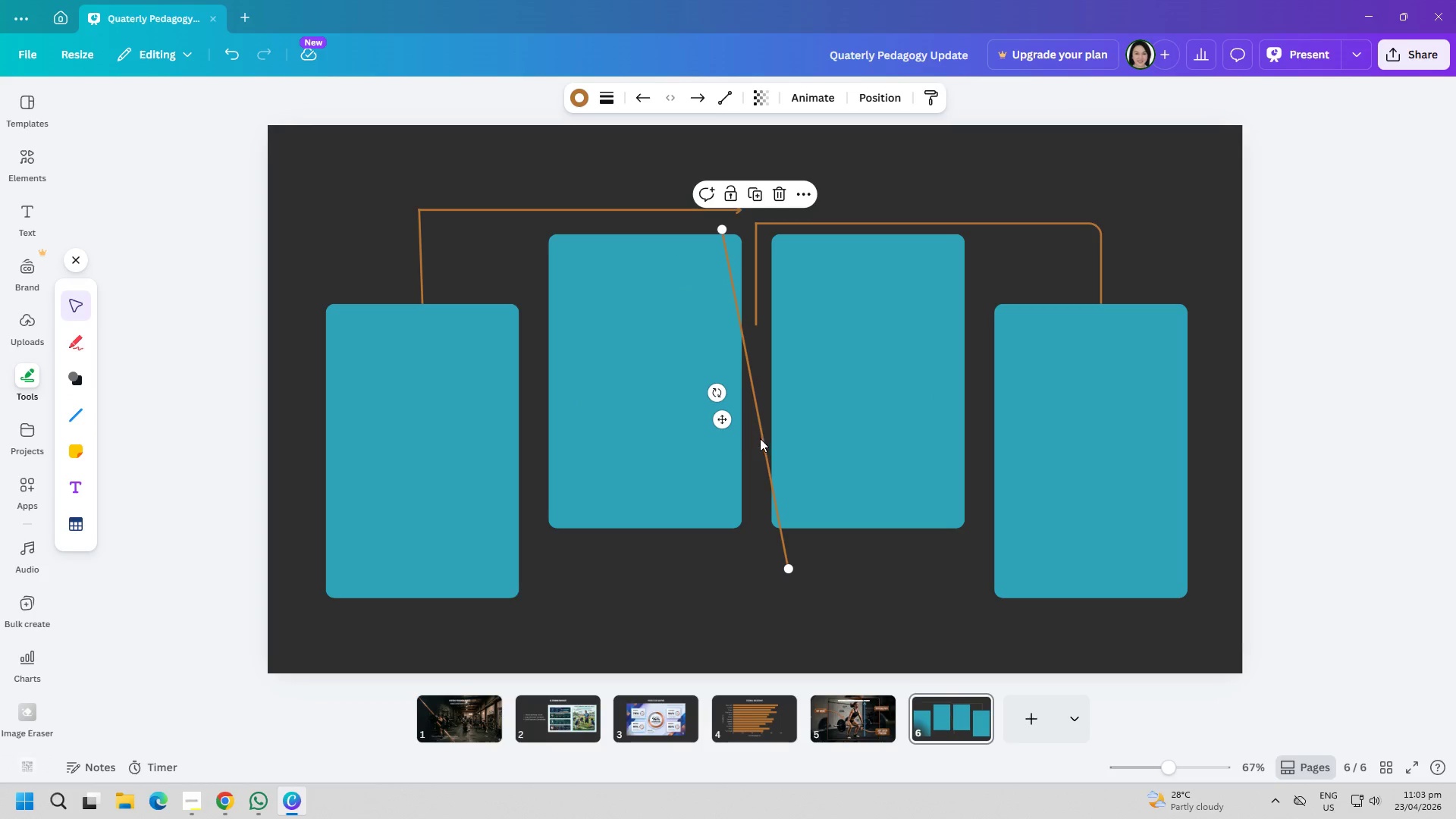 
left_click_drag(start_coordinate=[760, 438], to_coordinate=[550, 474])
 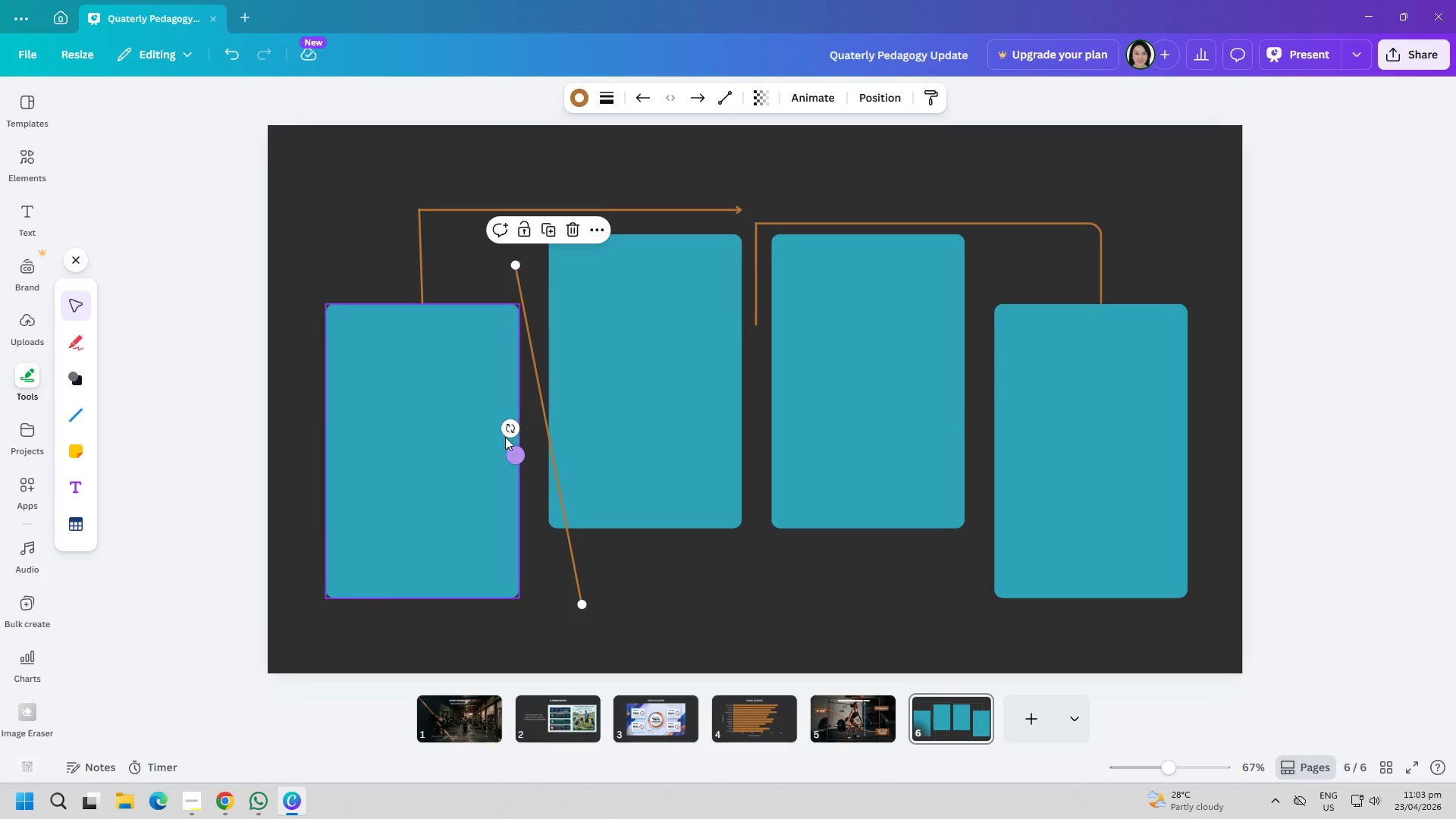 
left_click_drag(start_coordinate=[505, 431], to_coordinate=[508, 437])
 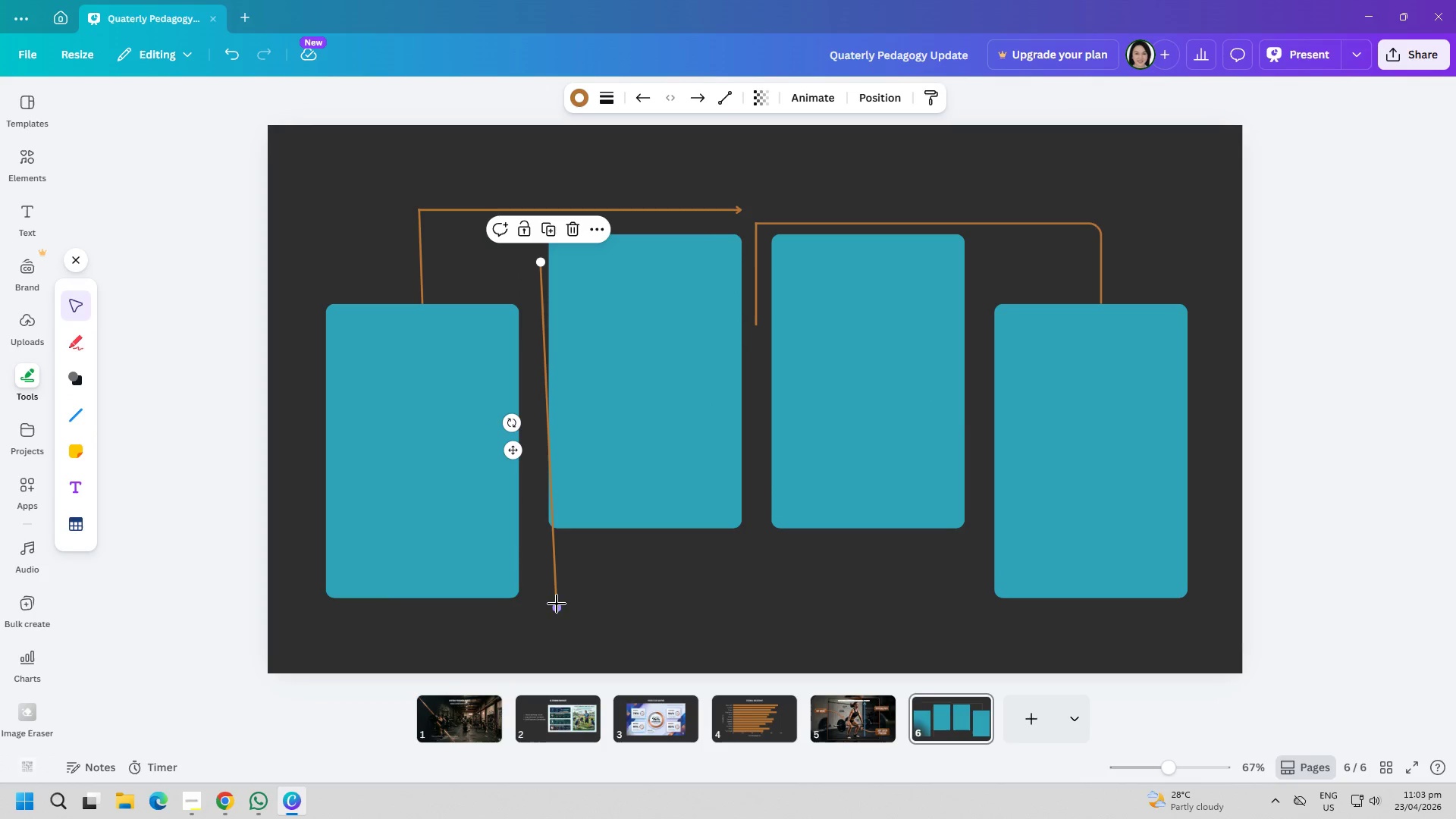 
left_click_drag(start_coordinate=[557, 607], to_coordinate=[539, 290])
 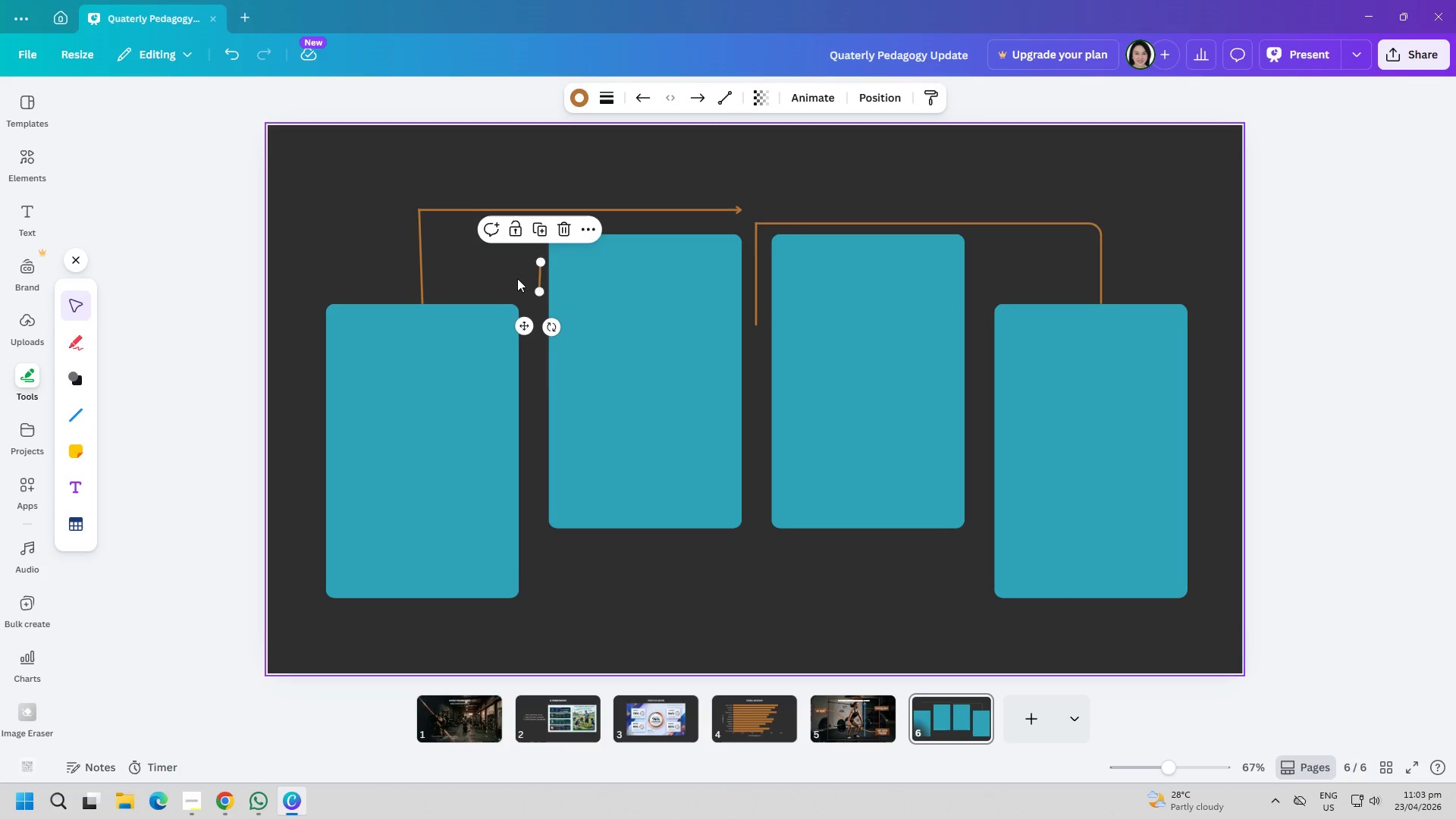 
left_click([517, 278])
 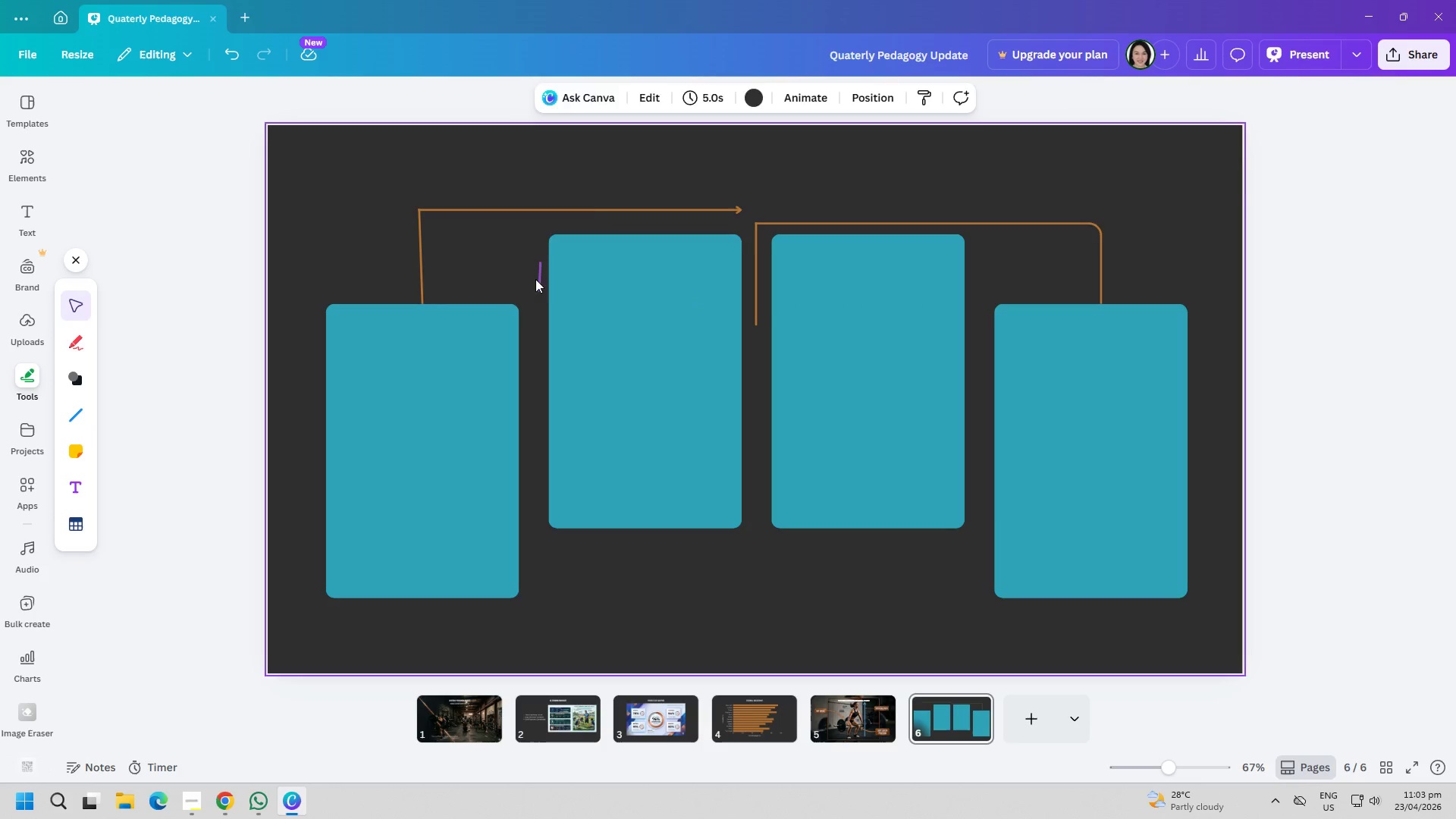 
left_click_drag(start_coordinate=[535, 279], to_coordinate=[585, 561])
 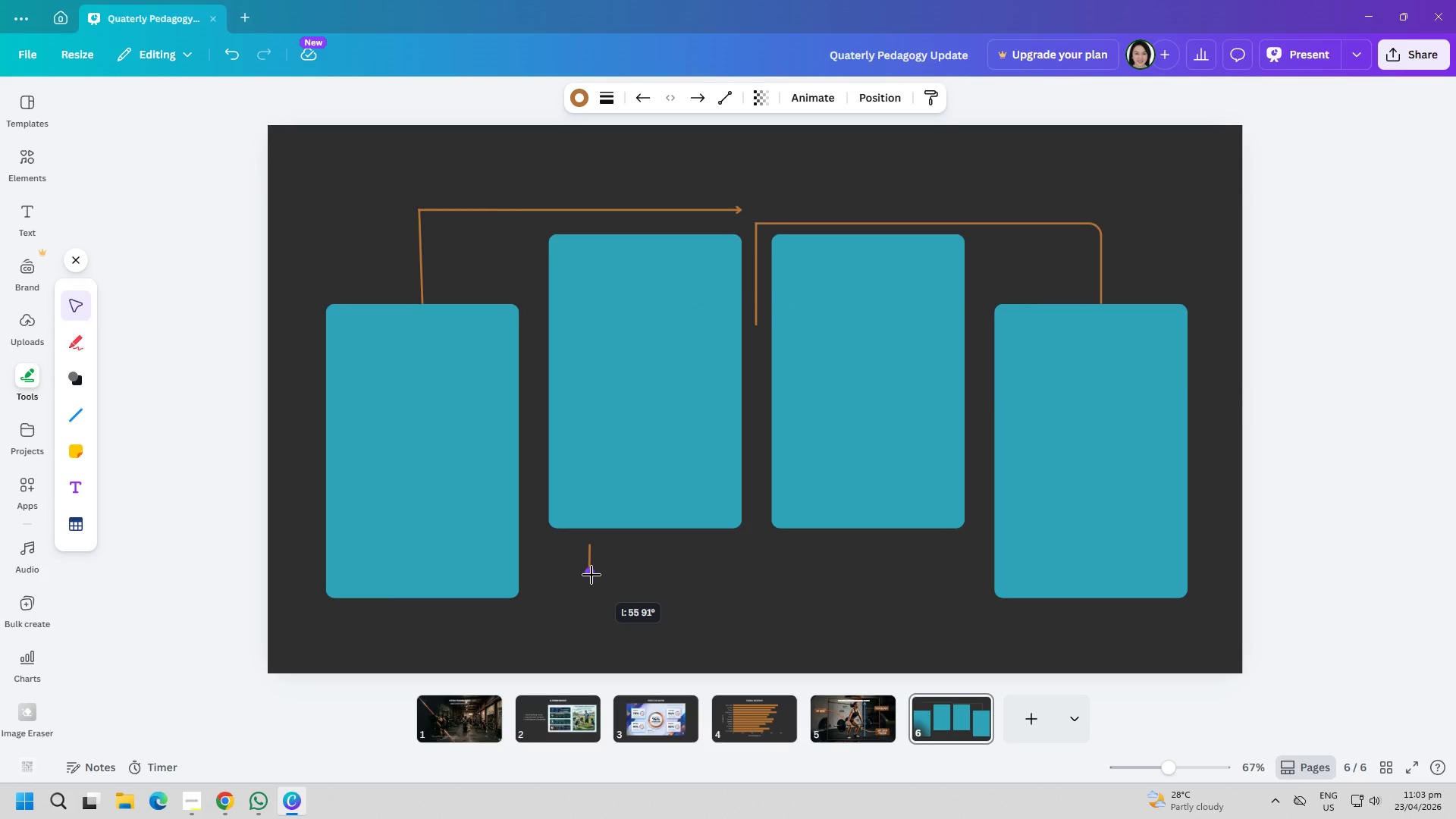 
left_click([645, 563])
 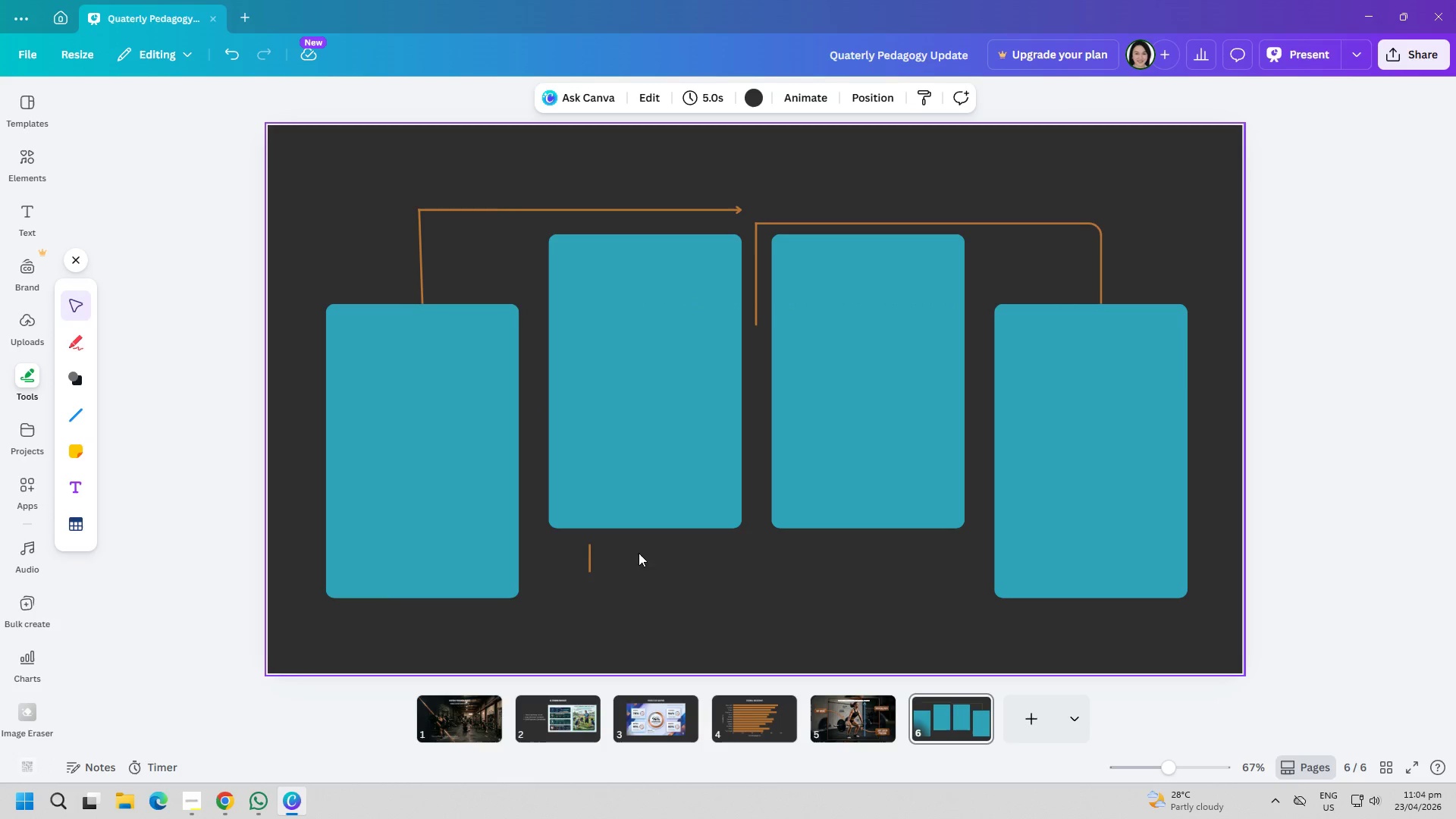 
left_click_drag(start_coordinate=[588, 561], to_coordinate=[422, 612])
 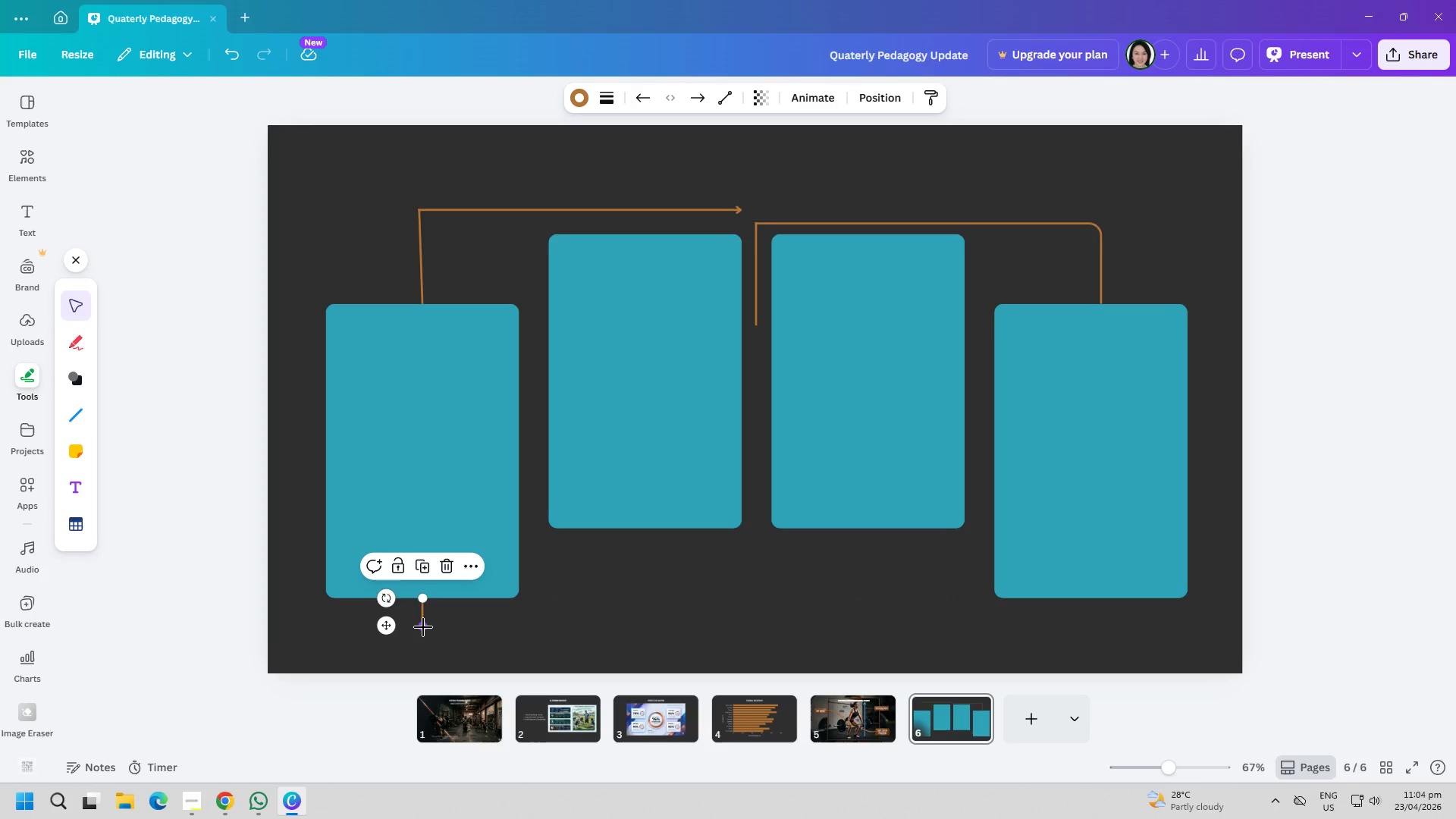 
left_click_drag(start_coordinate=[423, 627], to_coordinate=[425, 611])
 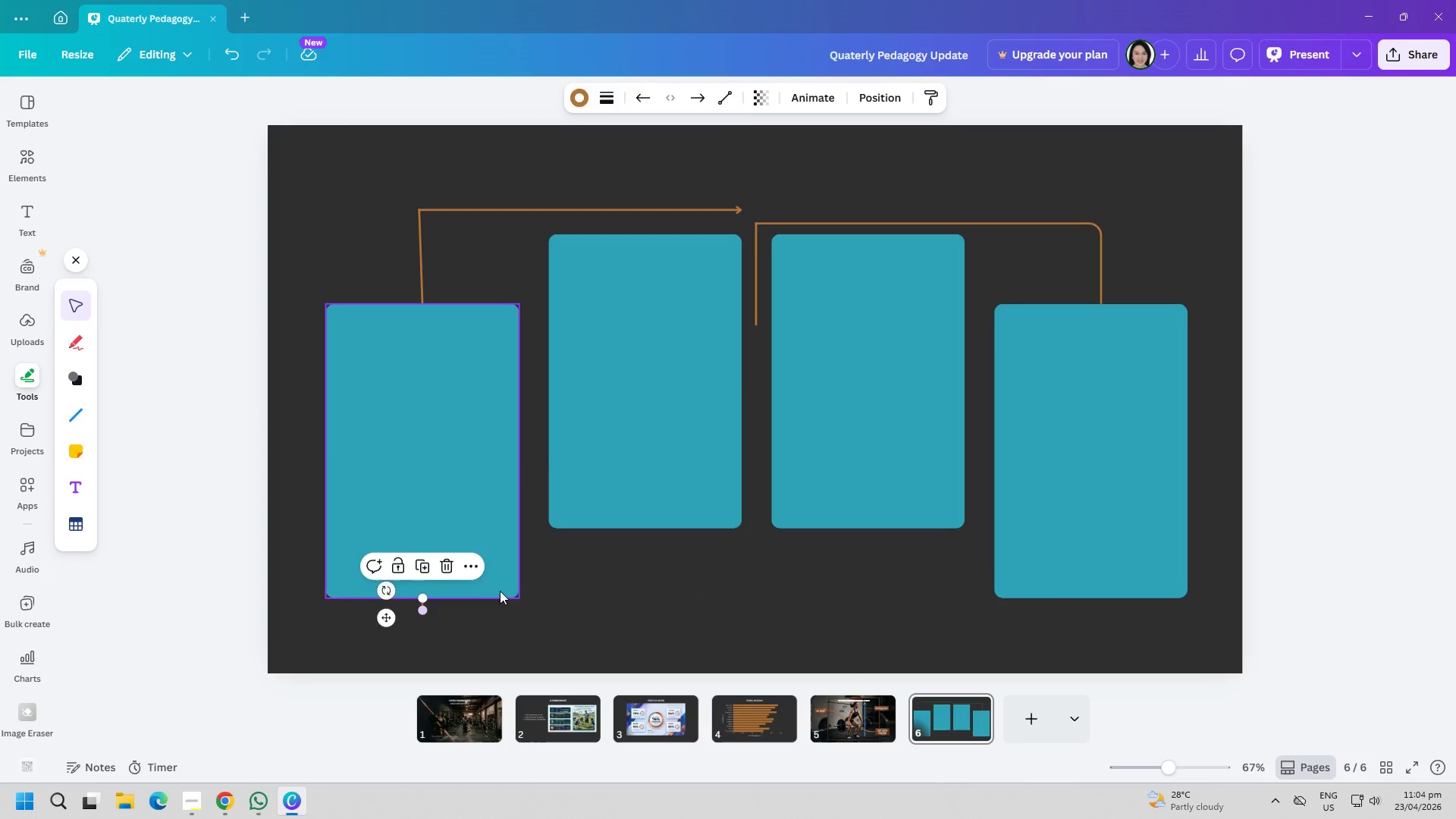 
left_click([500, 591])
 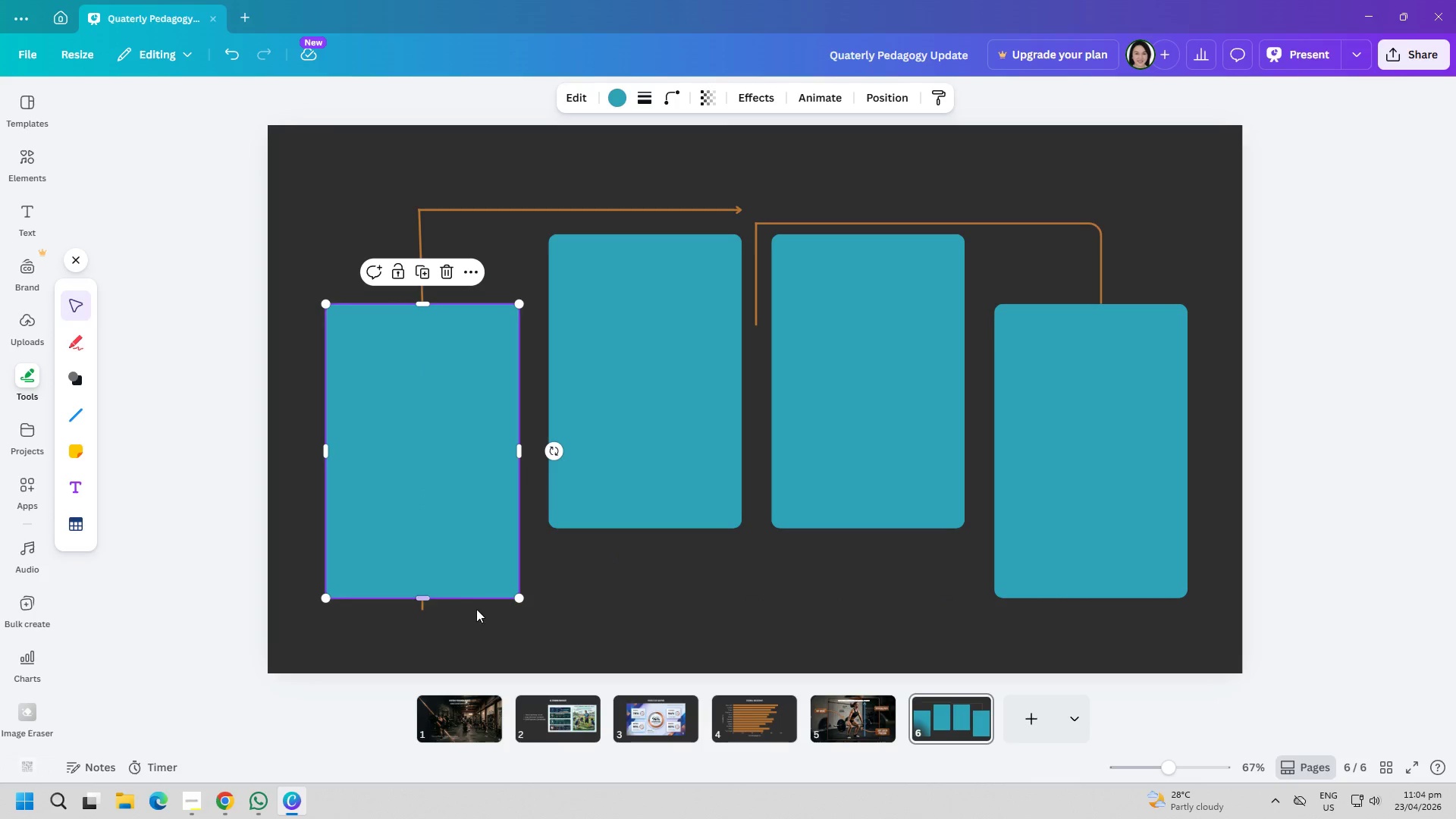 
left_click([471, 616])
 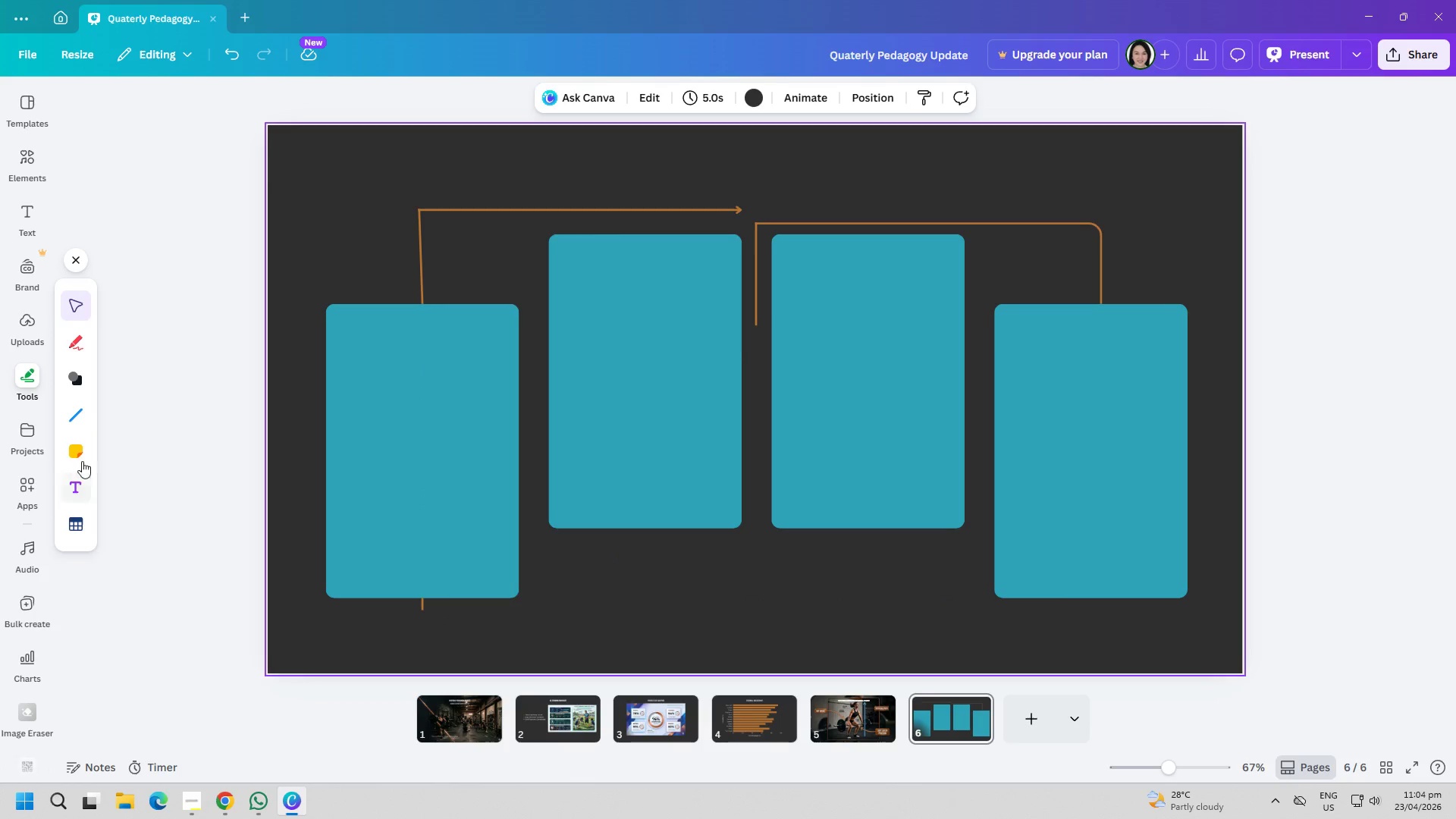 
left_click([80, 420])
 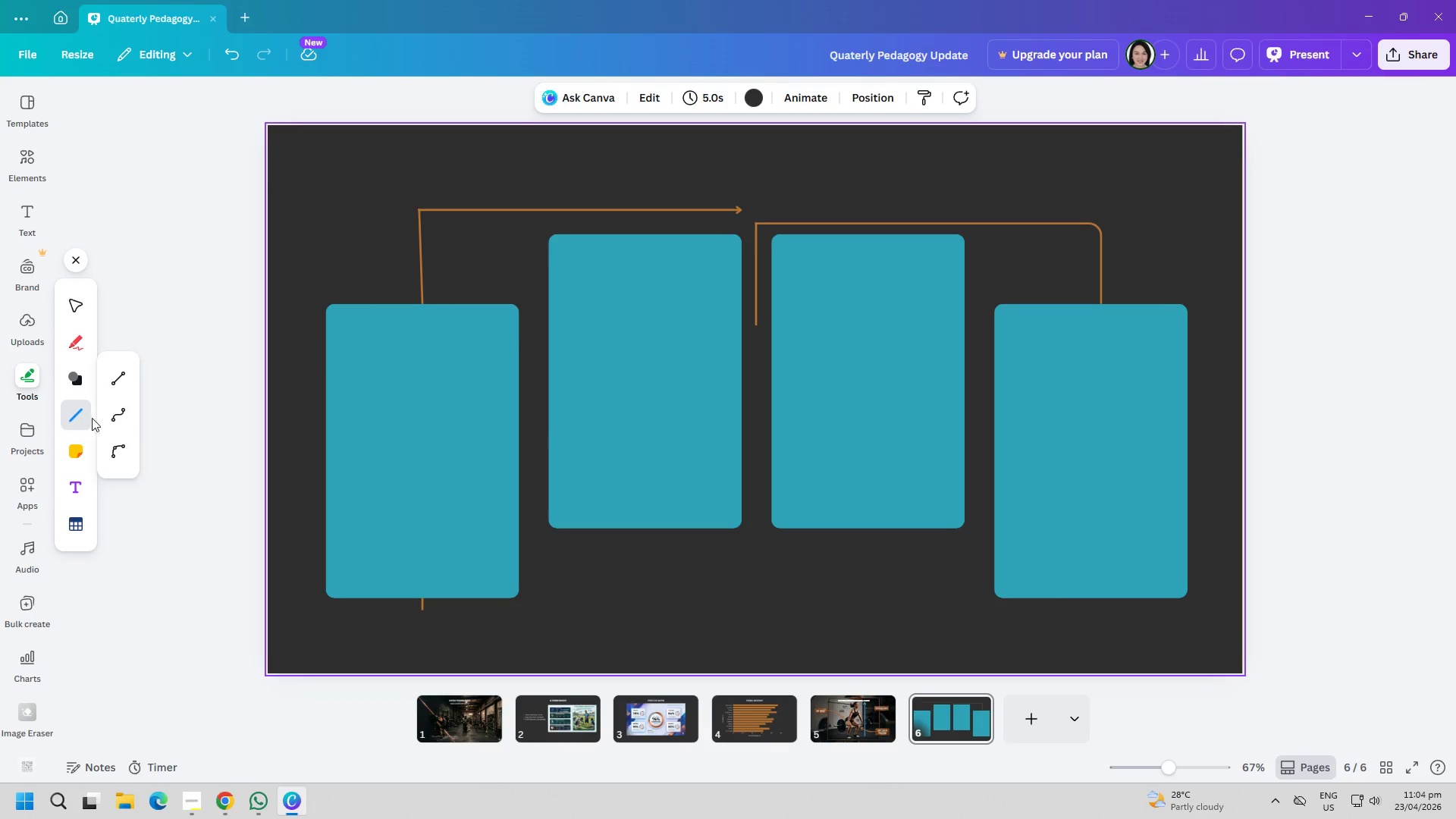 
left_click([123, 408])
 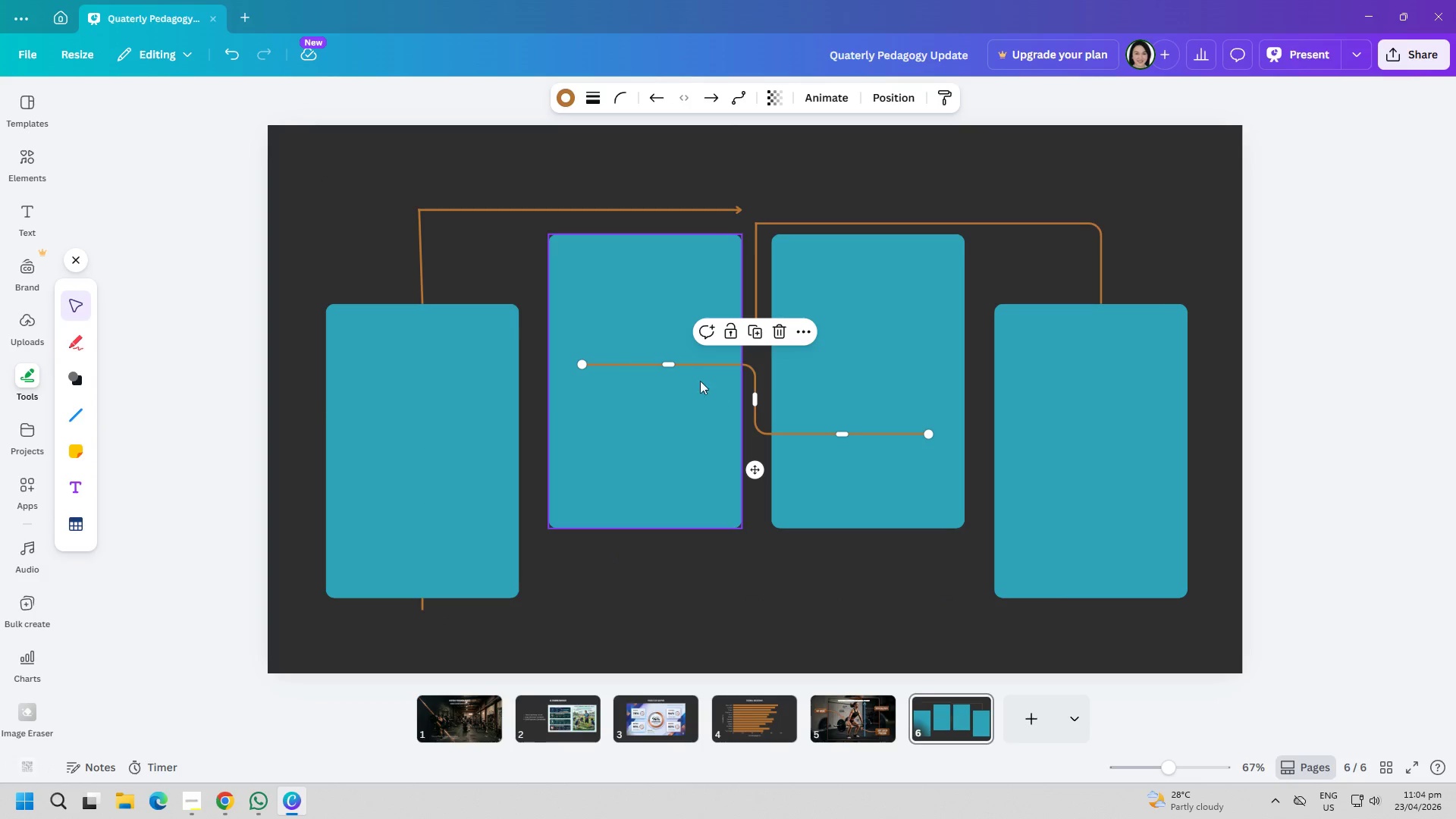 
left_click_drag(start_coordinate=[701, 363], to_coordinate=[554, 580])
 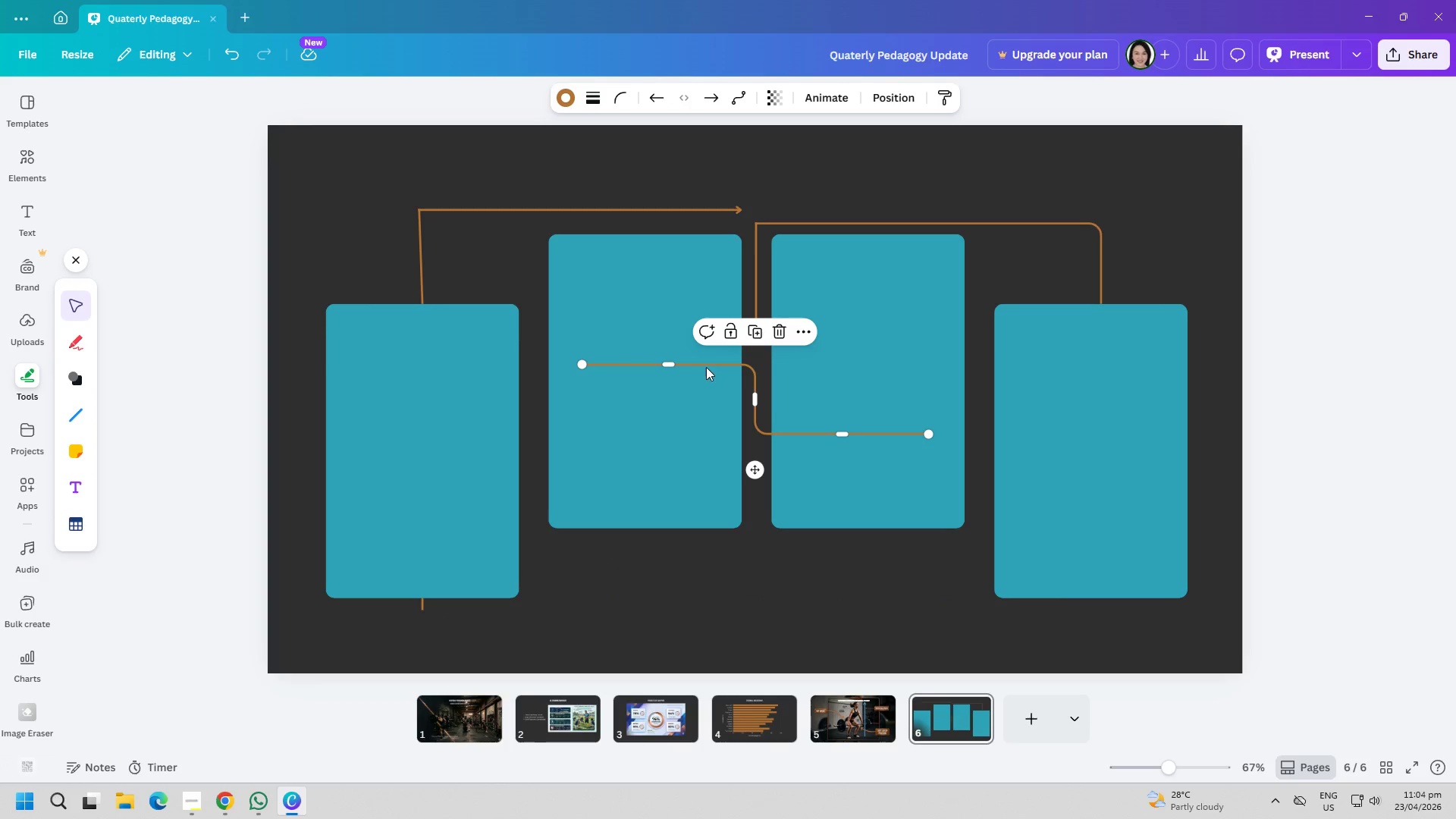 
left_click_drag(start_coordinate=[710, 363], to_coordinate=[587, 526])
 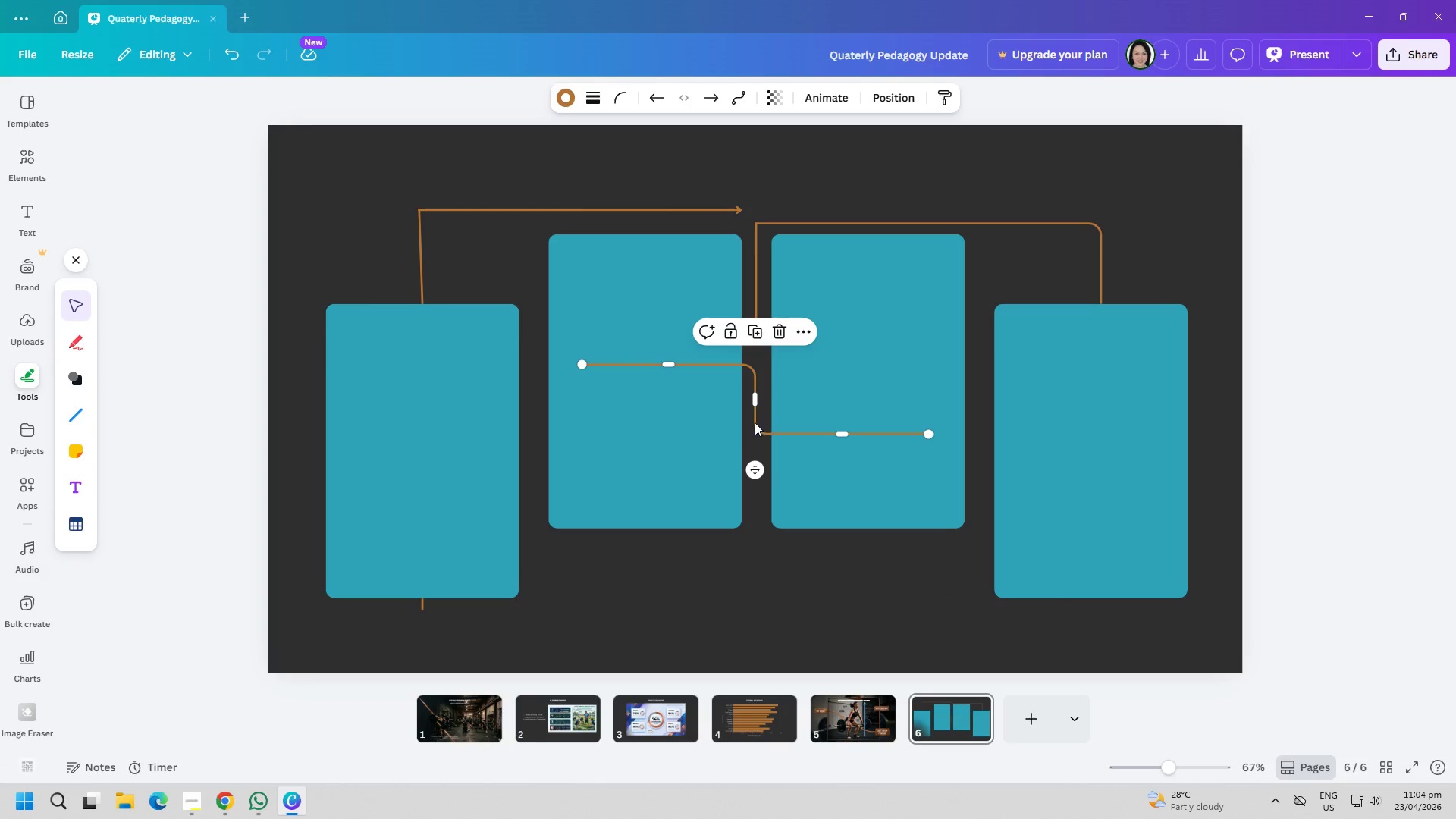 
left_click_drag(start_coordinate=[755, 425], to_coordinate=[594, 673])
 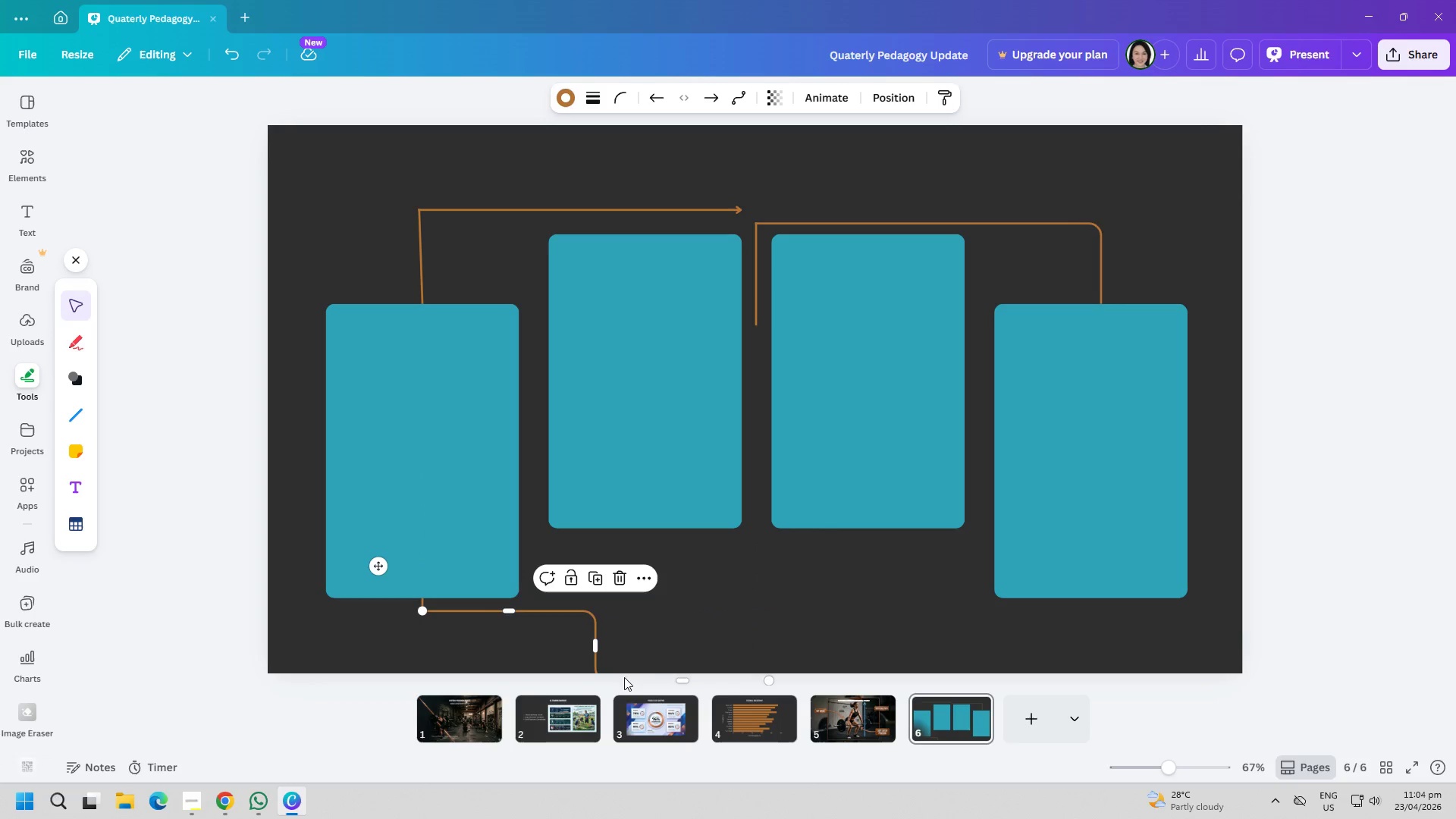 
left_click_drag(start_coordinate=[684, 682], to_coordinate=[723, 607])
 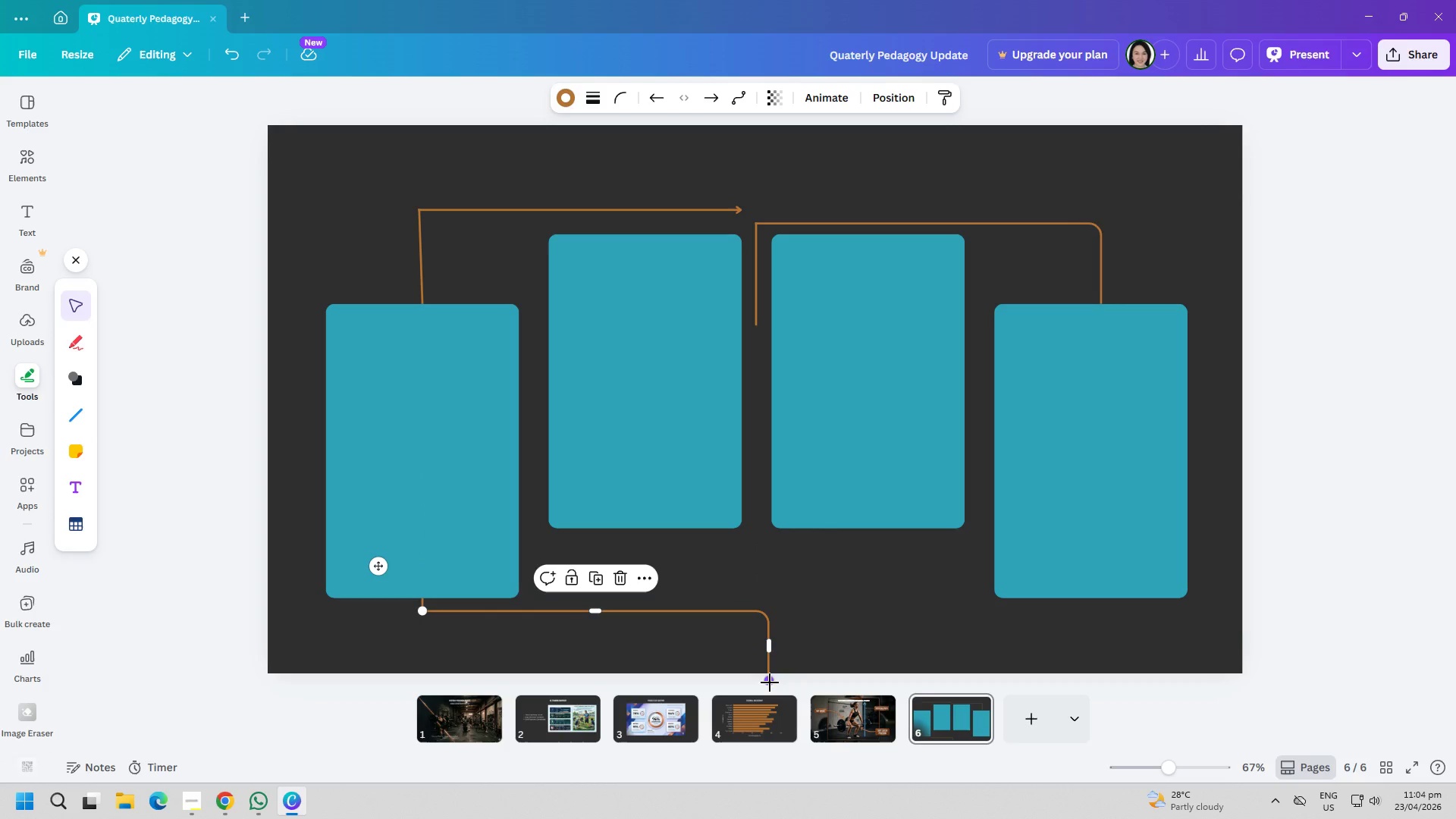 
left_click_drag(start_coordinate=[770, 682], to_coordinate=[632, 612])
 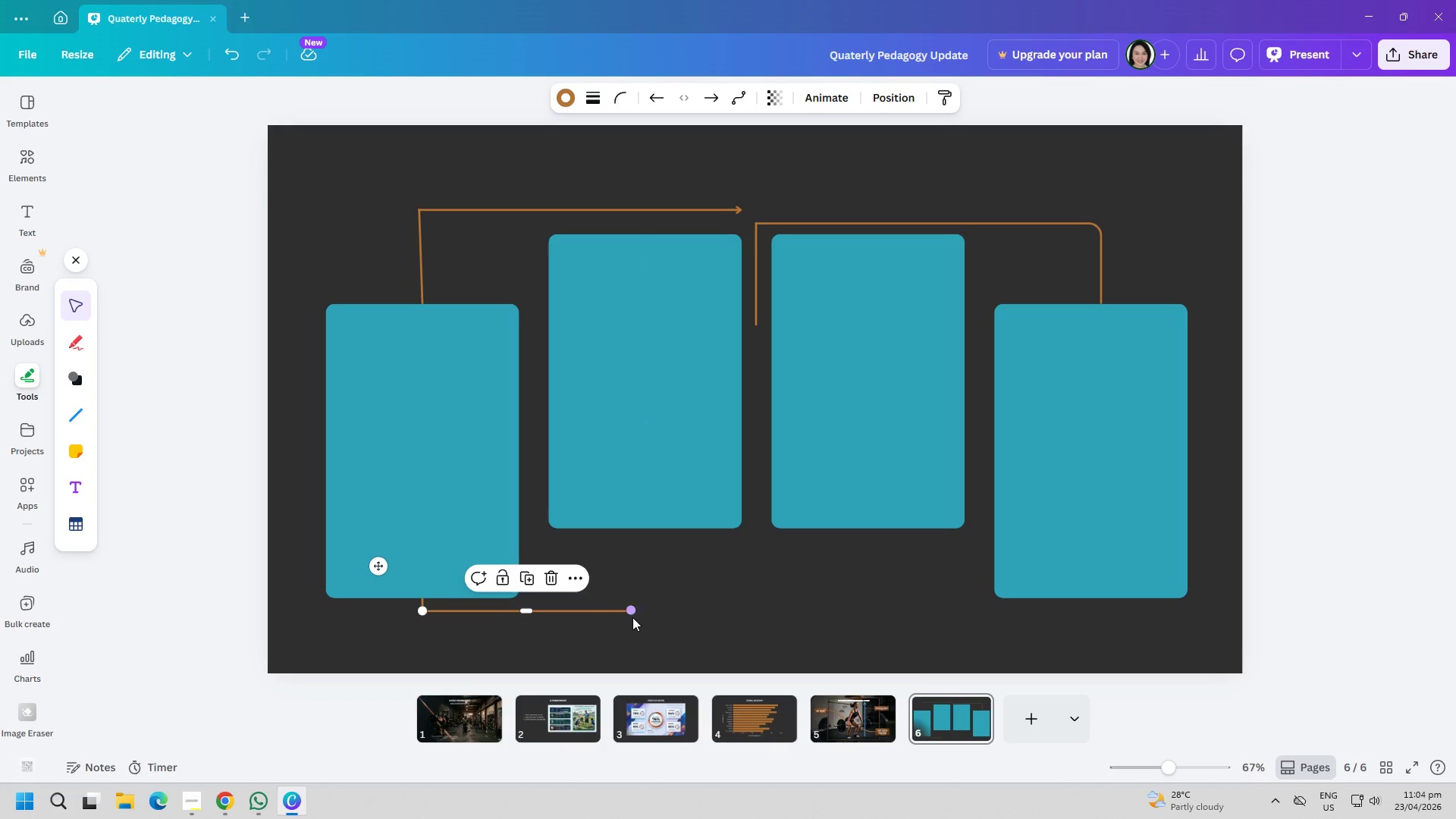 
left_click_drag(start_coordinate=[632, 613], to_coordinate=[621, 613])
 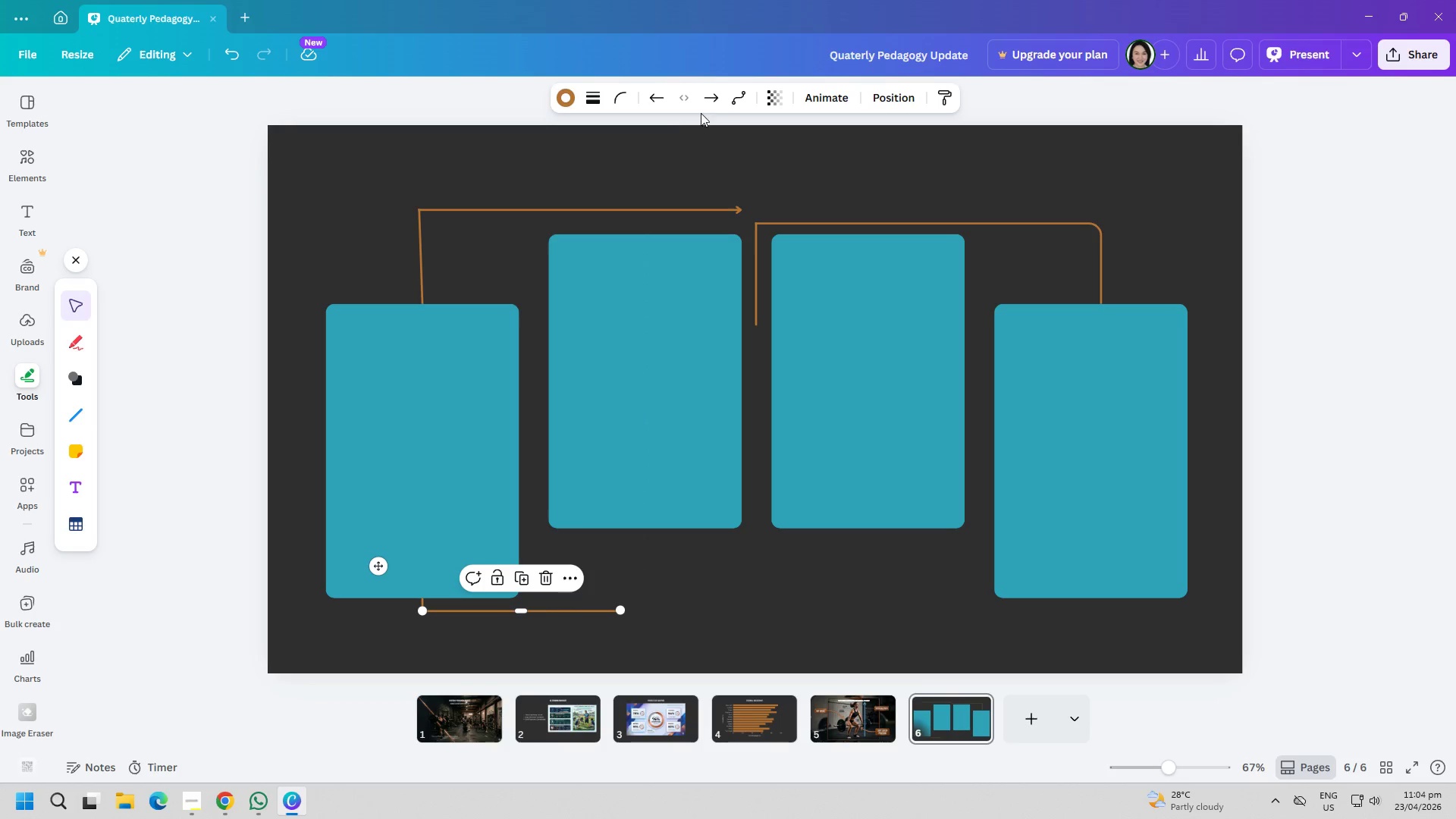 
left_click([718, 101])
 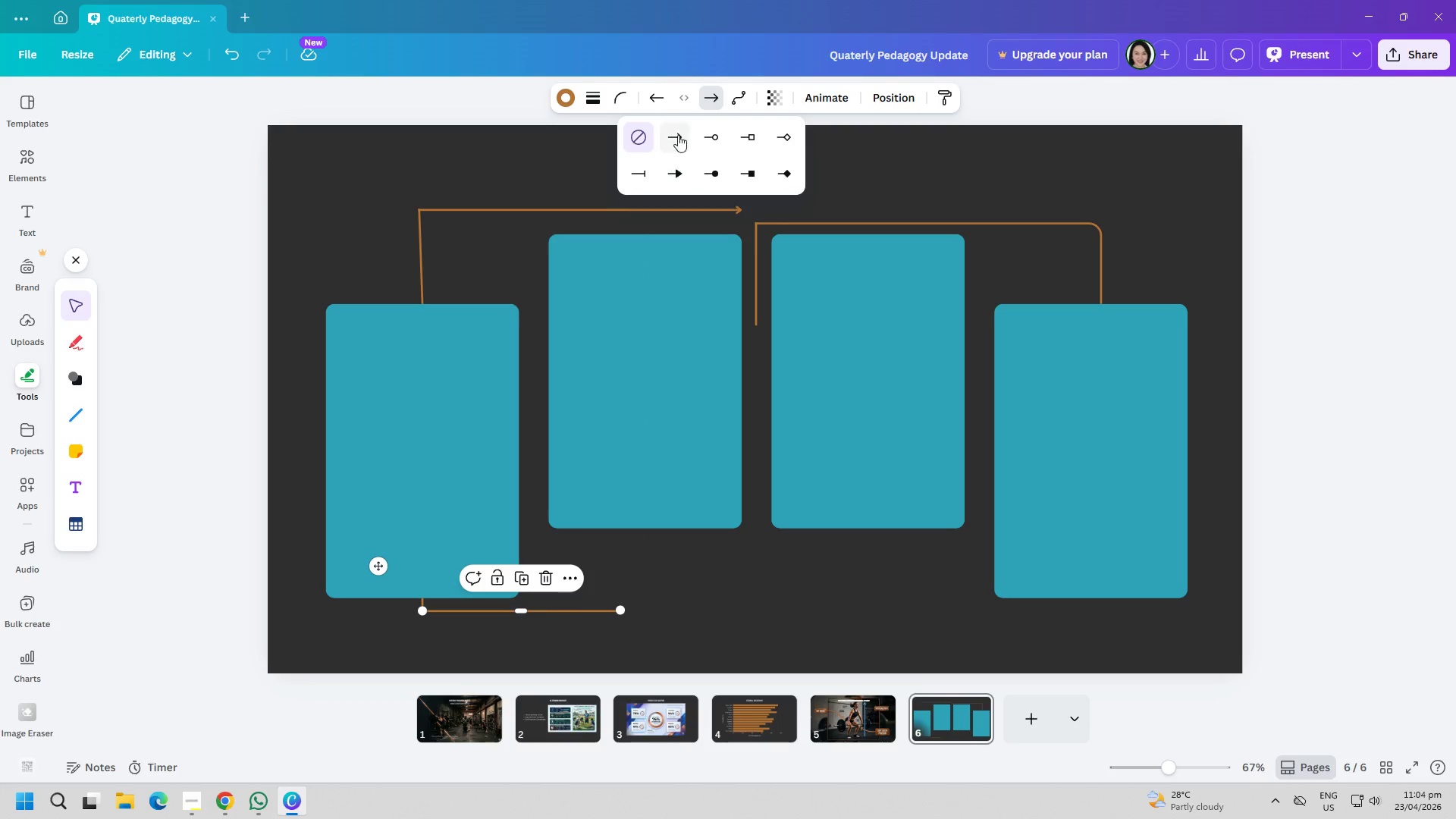 
double_click([662, 551])
 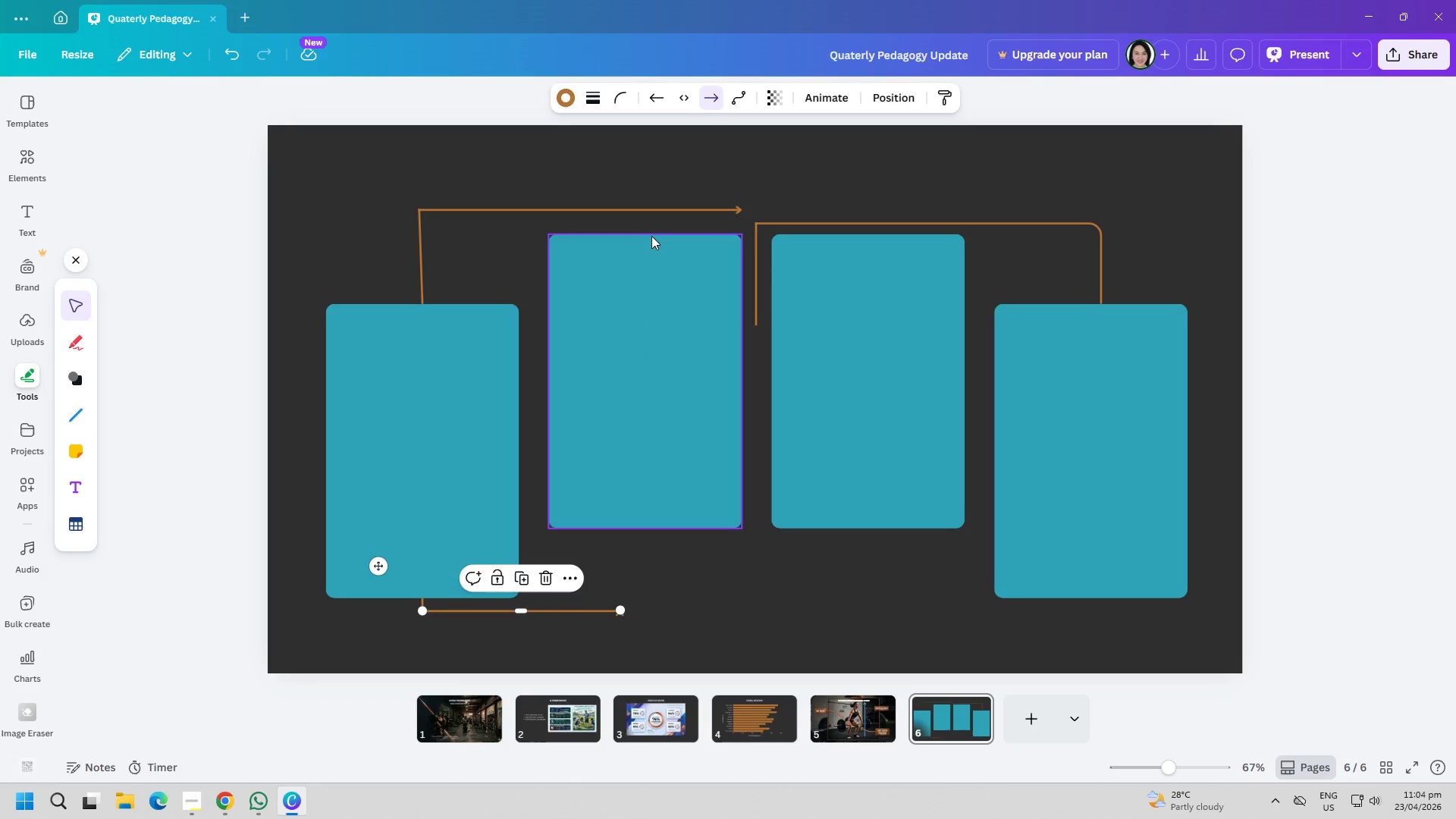 
left_click([714, 94])
 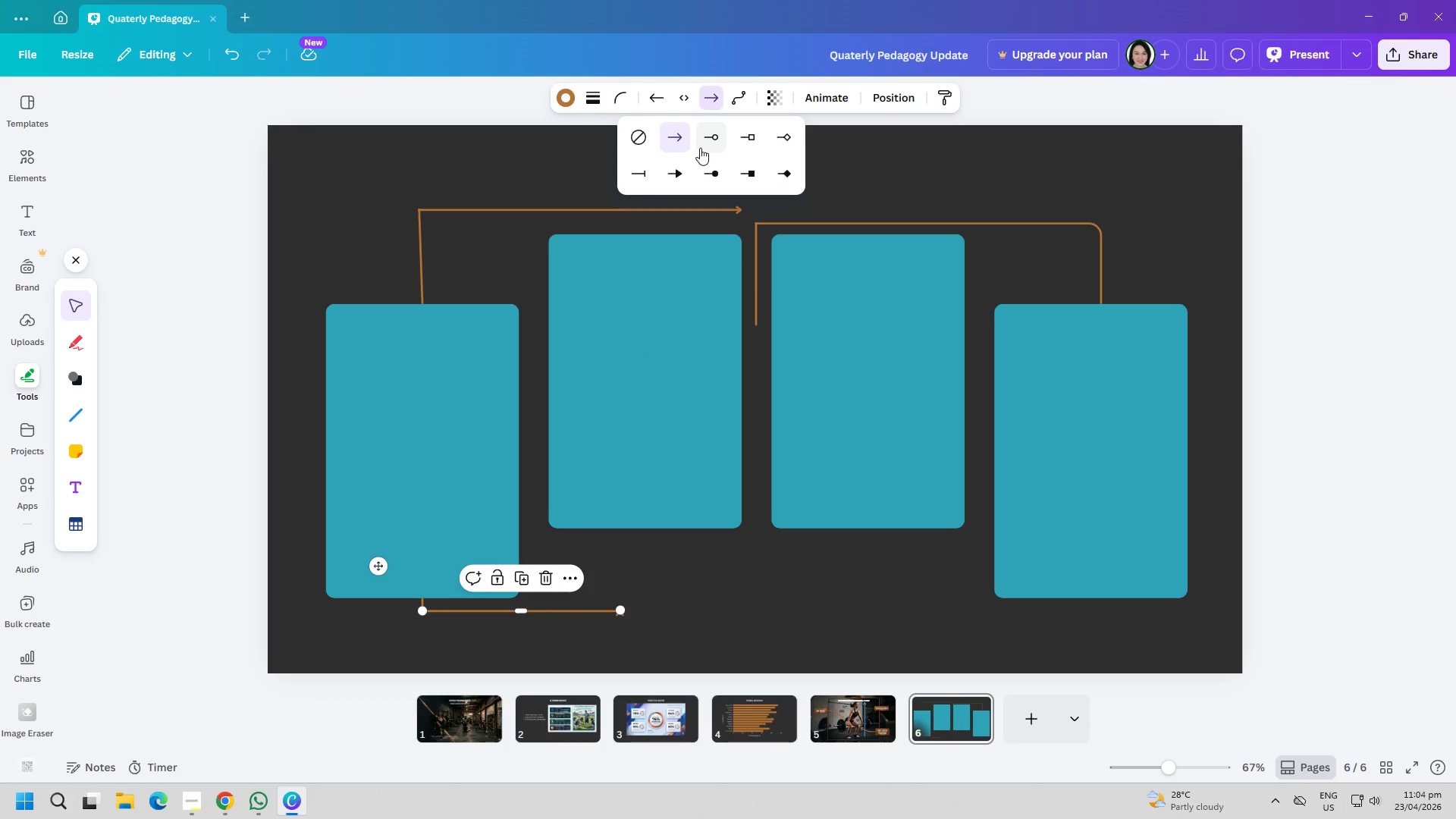 
left_click([679, 138])
 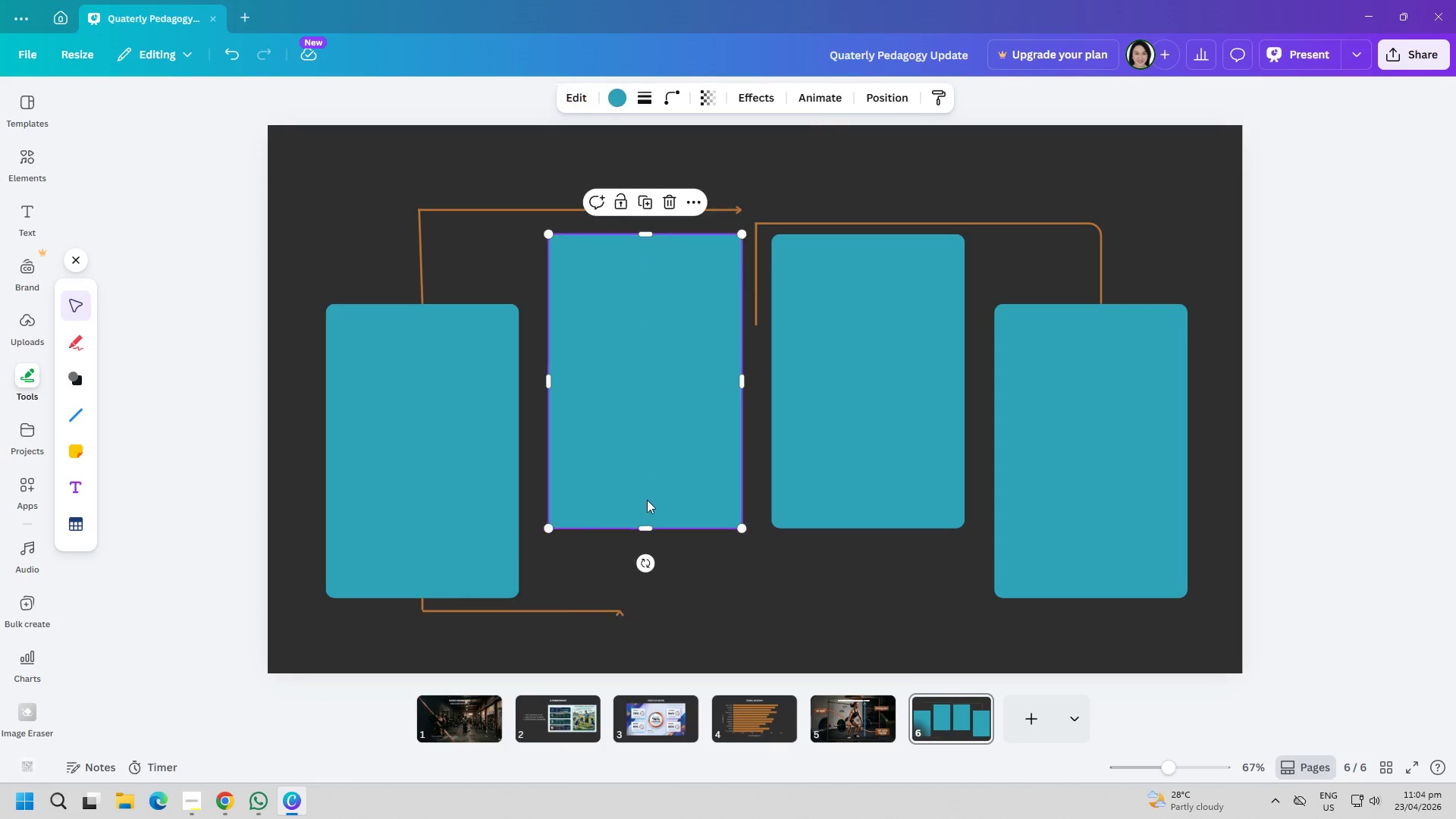 
double_click([653, 595])
 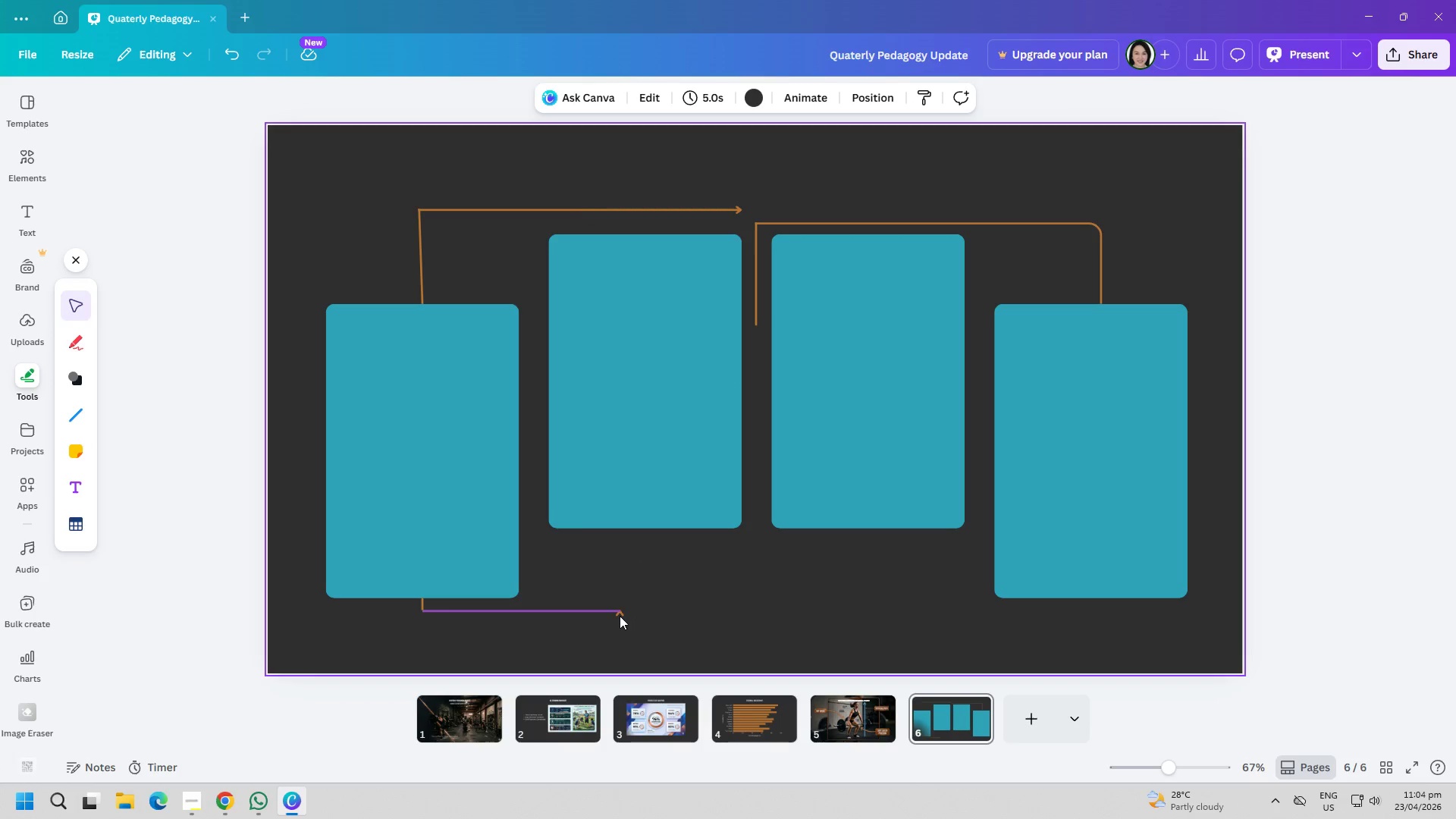 
left_click_drag(start_coordinate=[614, 609], to_coordinate=[604, 609])
 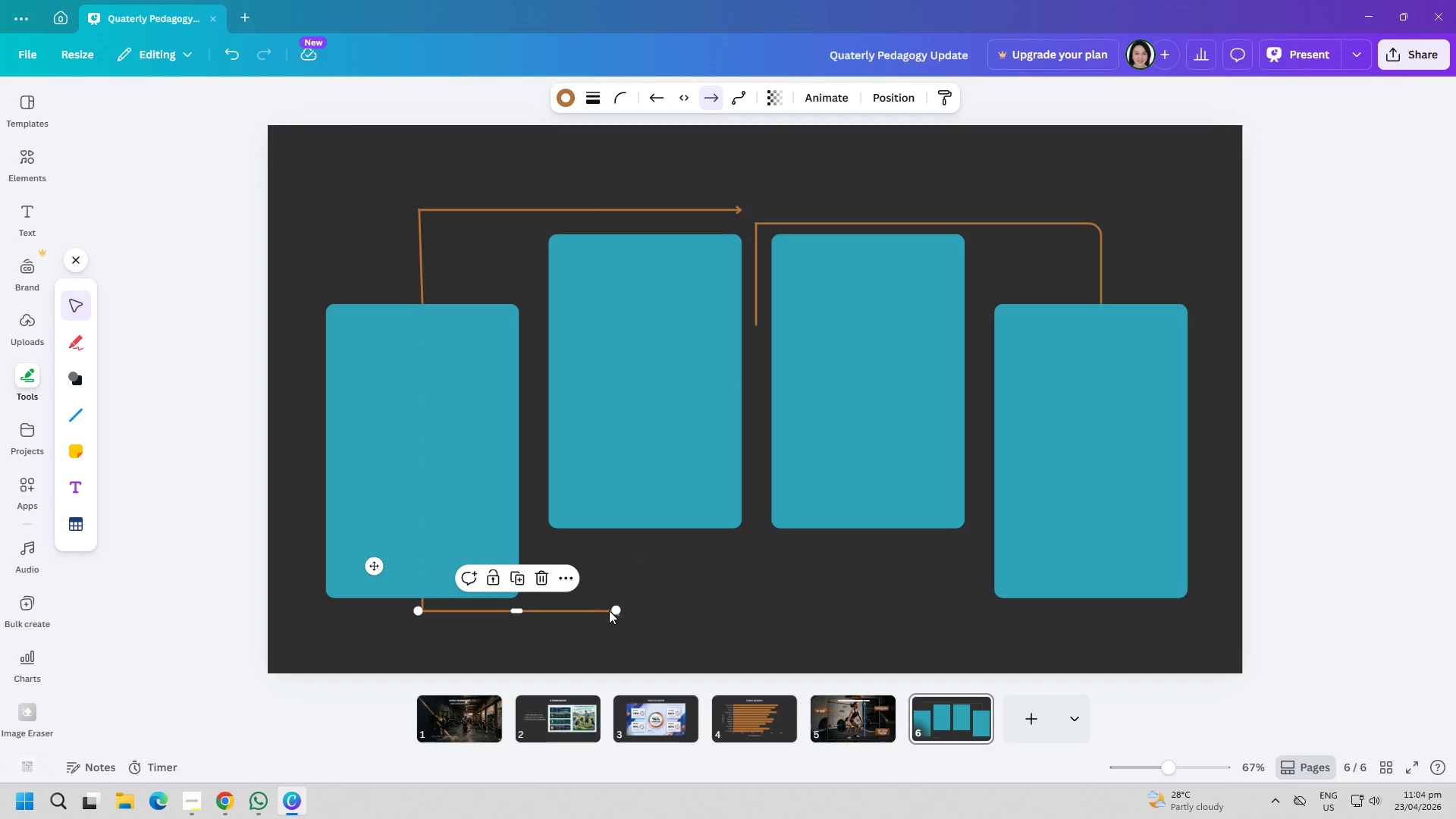 
left_click_drag(start_coordinate=[609, 610], to_coordinate=[614, 604])
 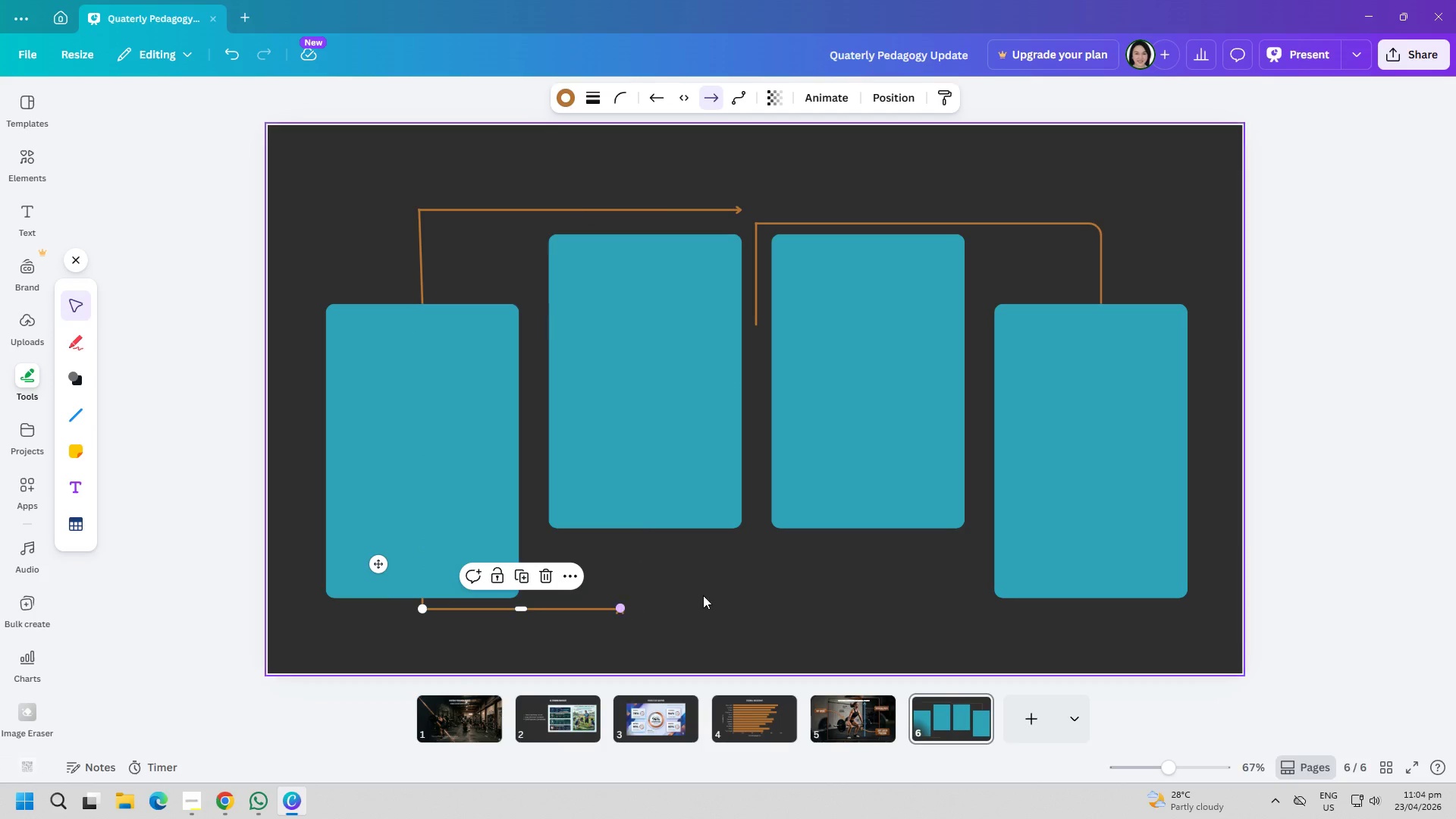 
left_click([703, 595])
 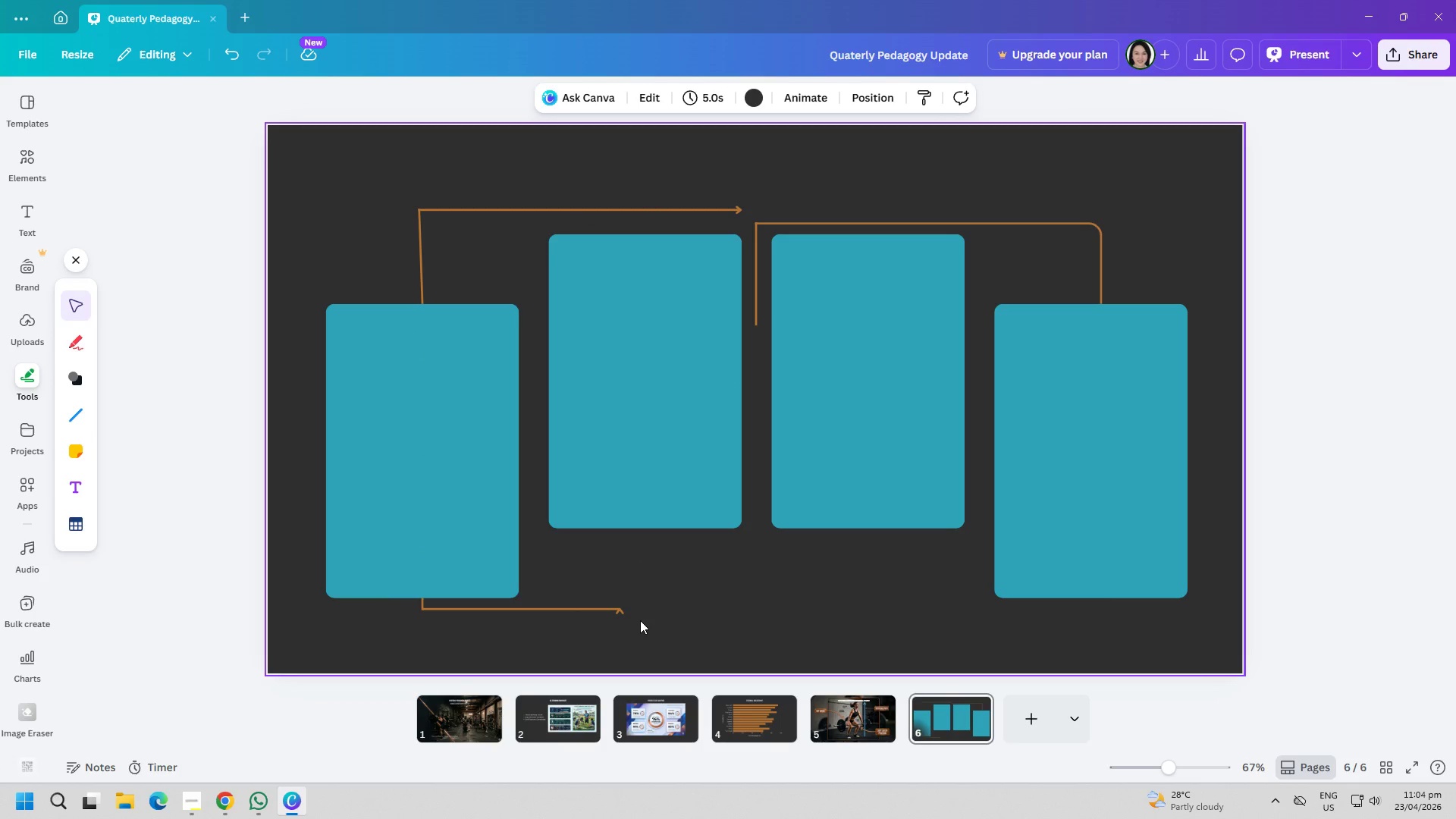 
wait(5.31)
 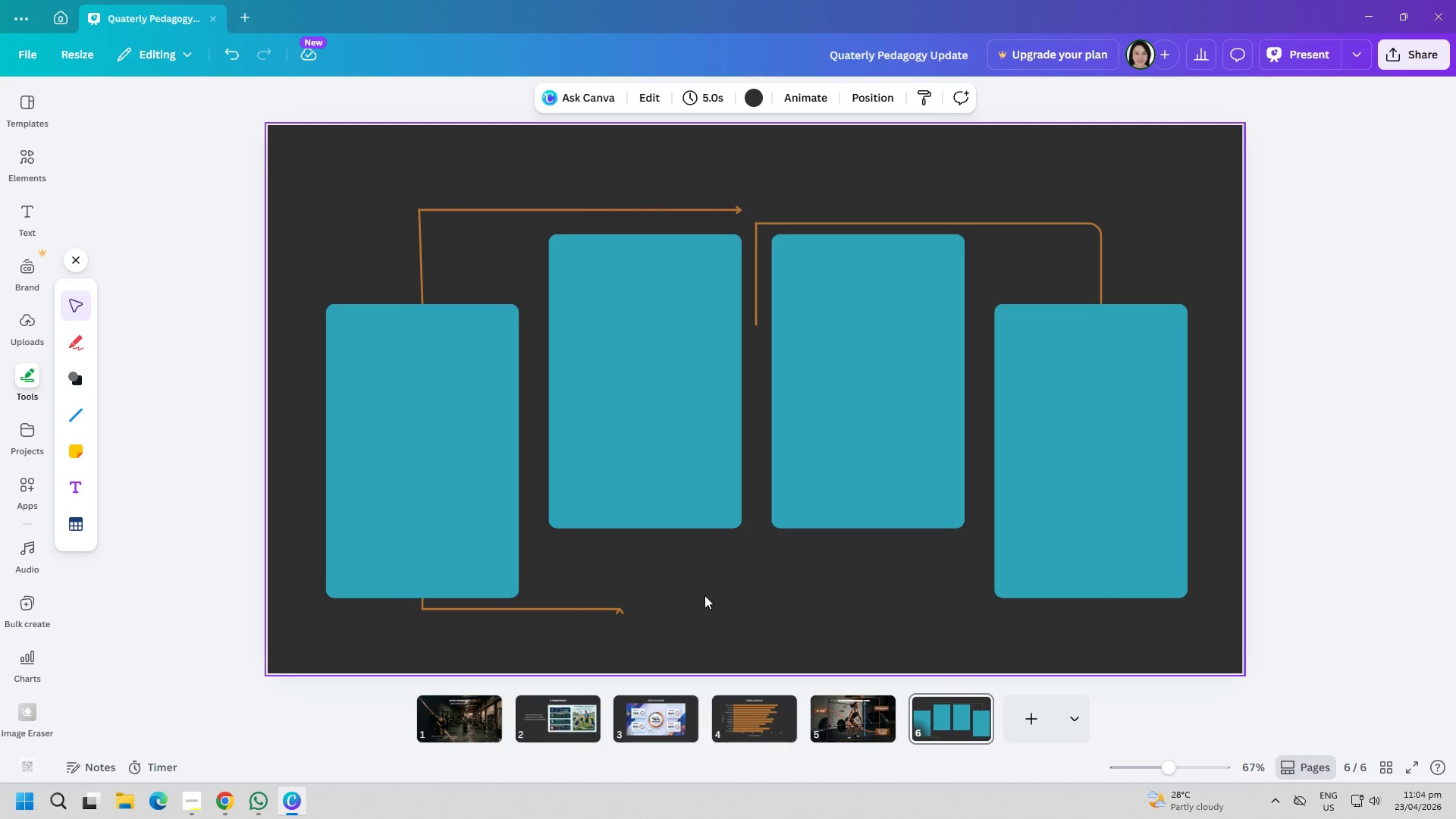 
left_click_drag(start_coordinate=[425, 490], to_coordinate=[419, 491])
 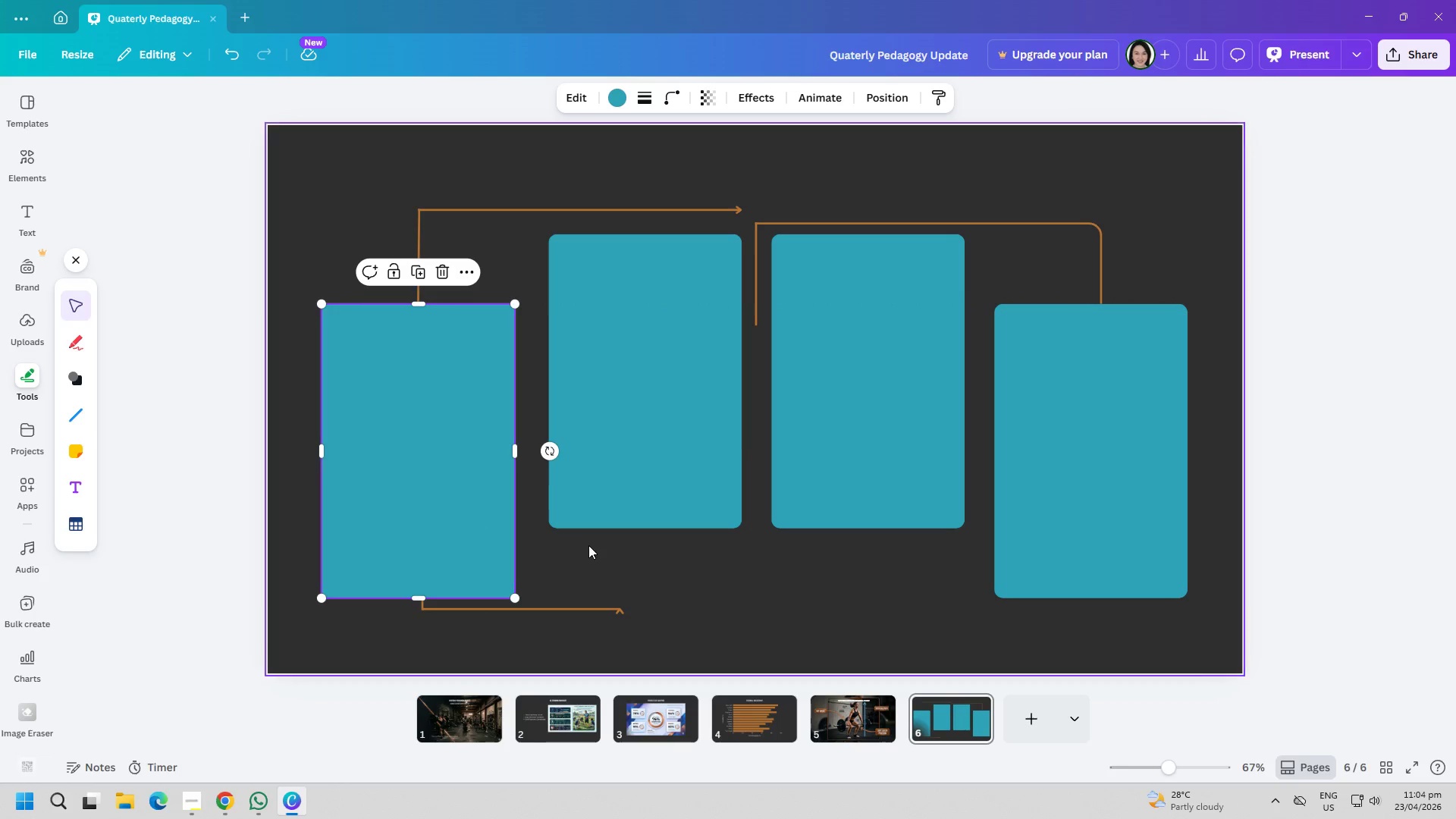 
left_click([588, 545])
 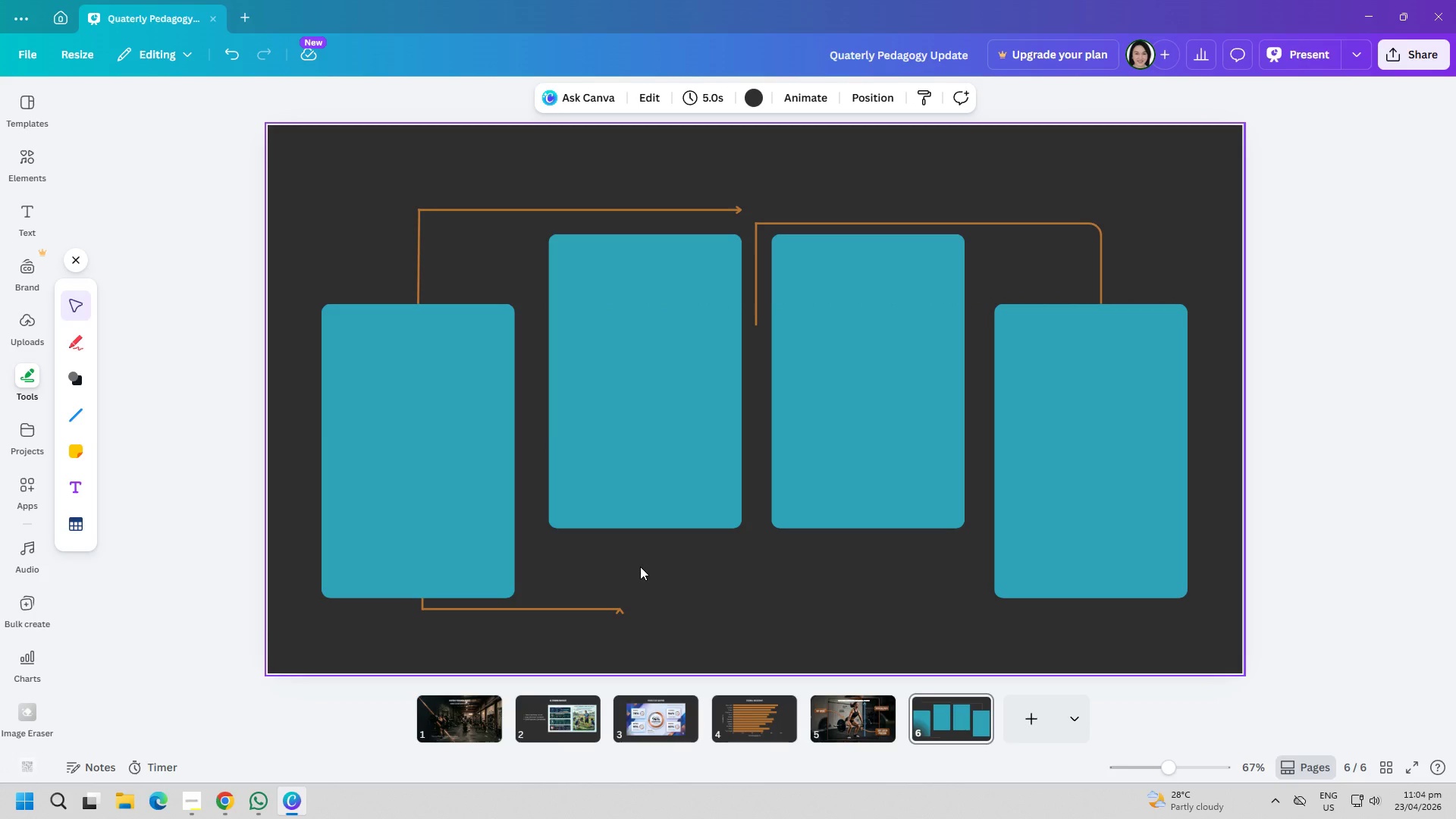 
wait(8.27)
 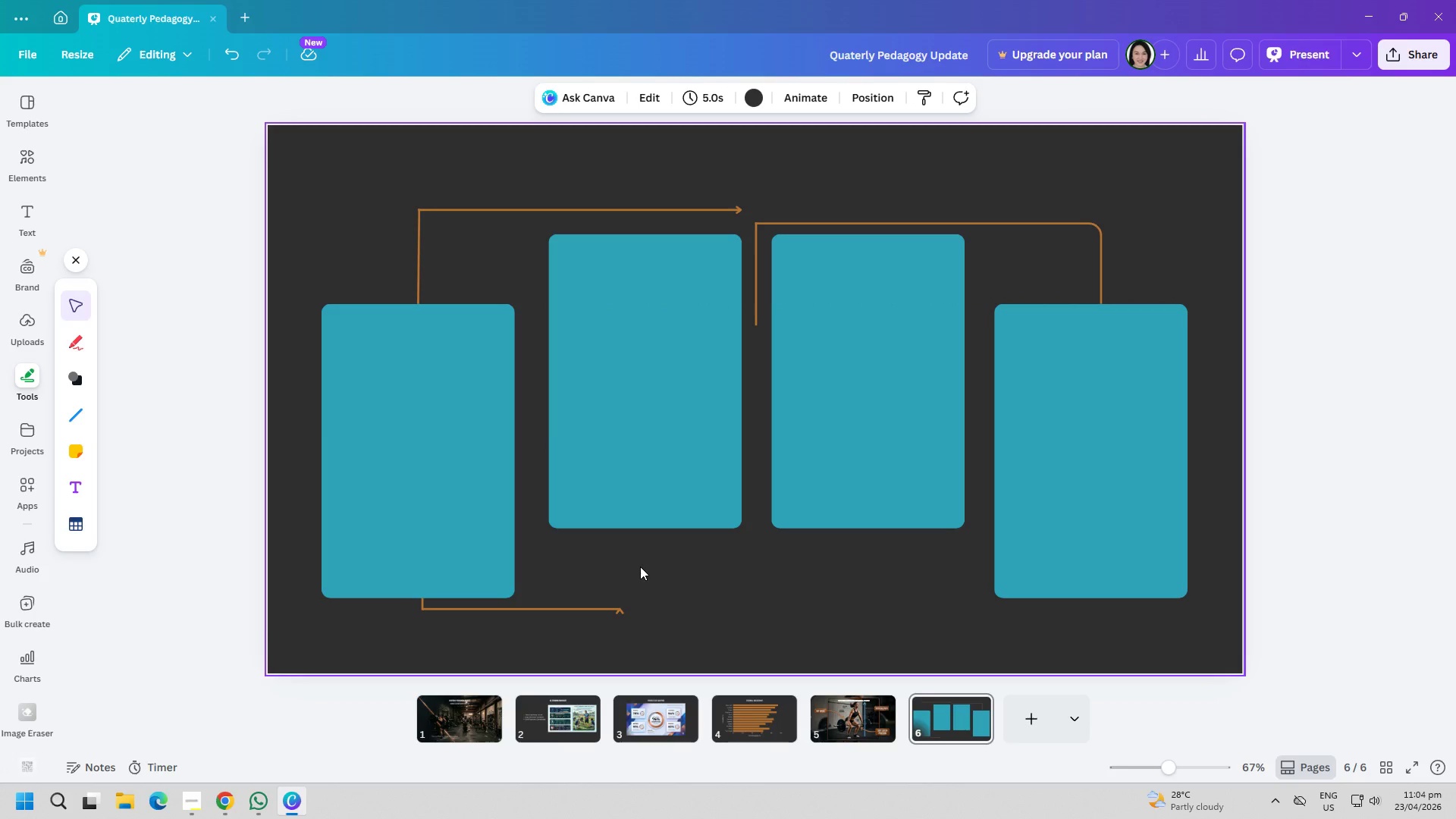 
left_click_drag(start_coordinate=[324, 447], to_coordinate=[329, 447])
 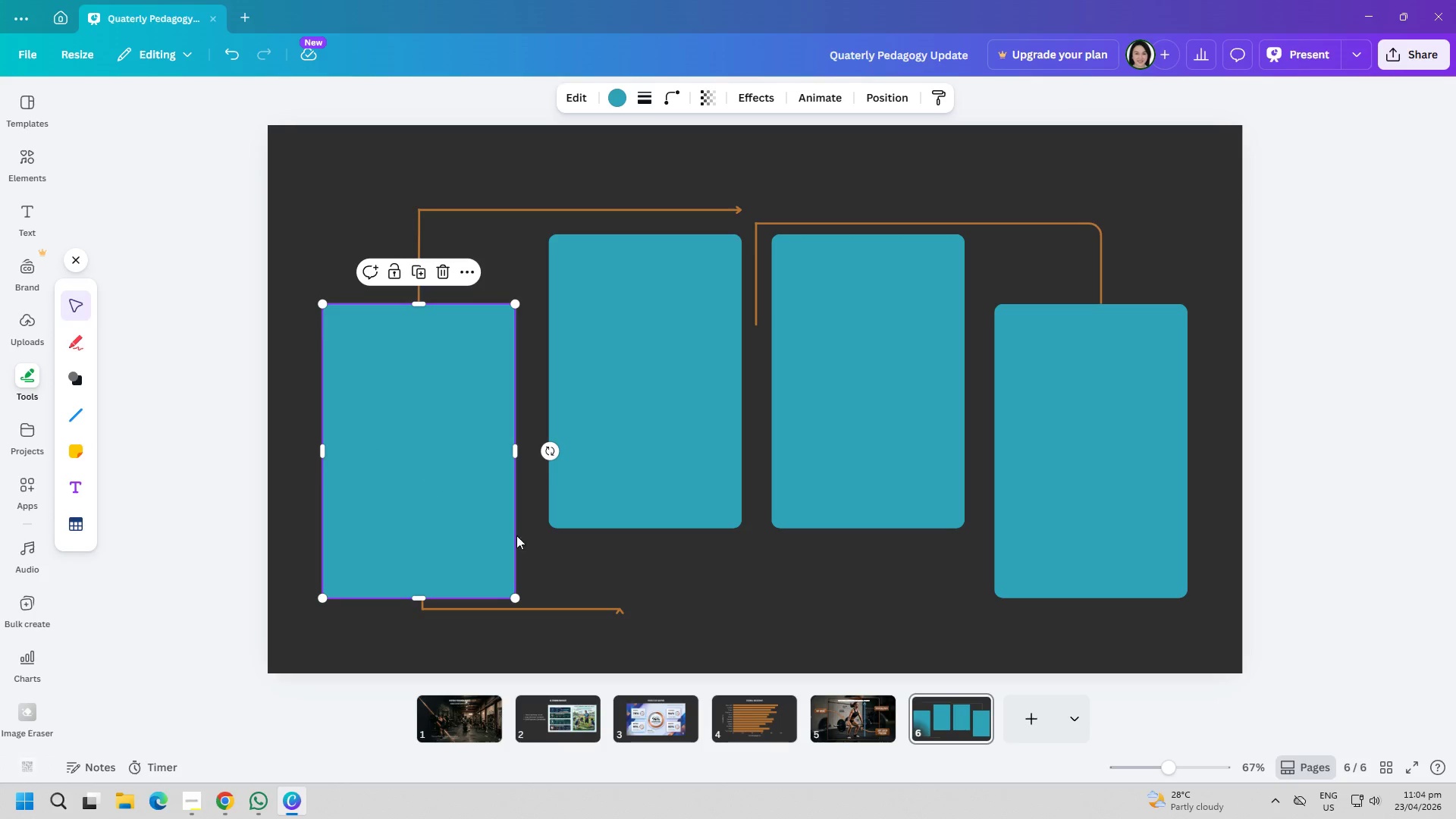 
double_click([692, 578])
 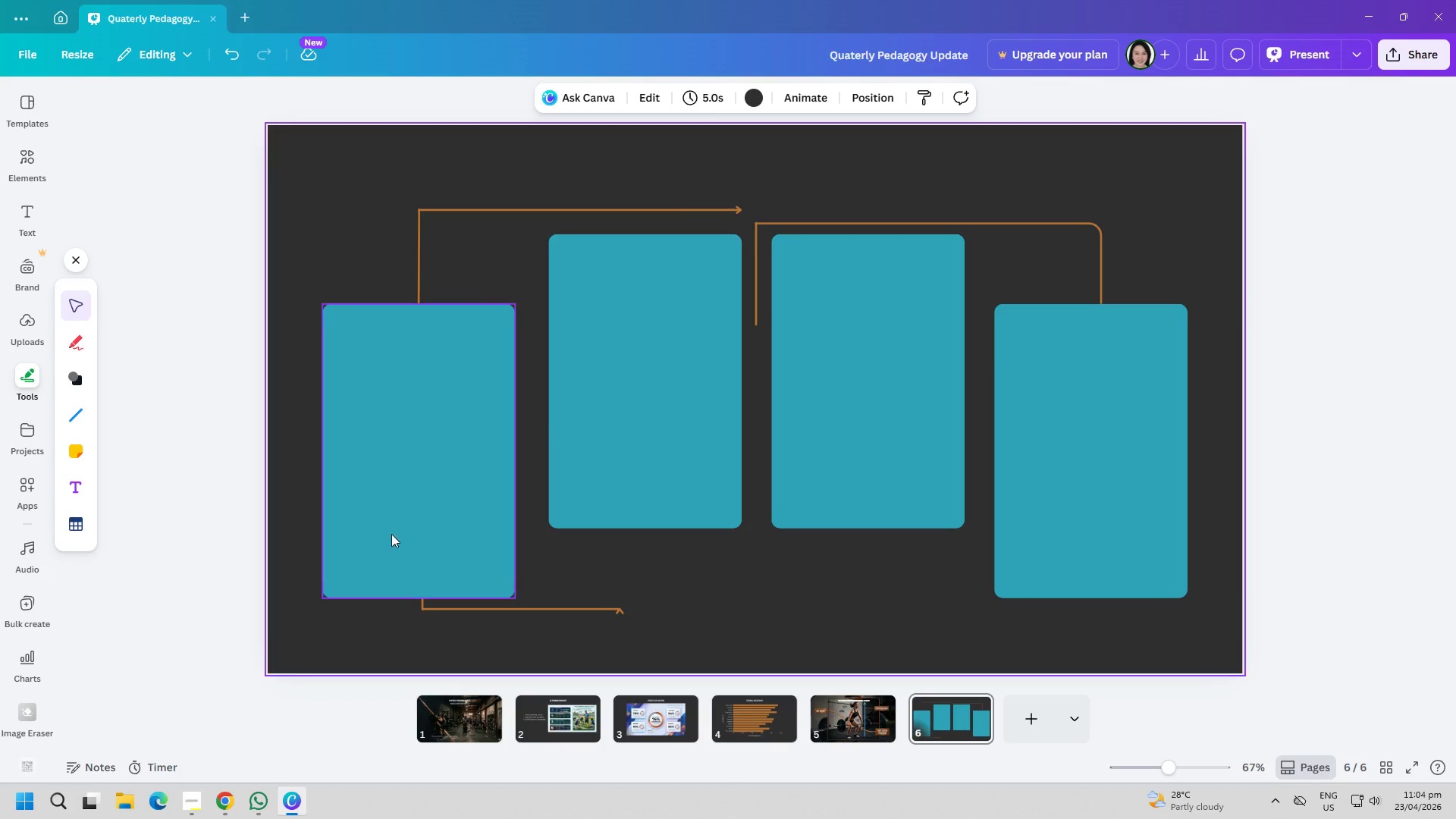 
left_click([72, 414])
 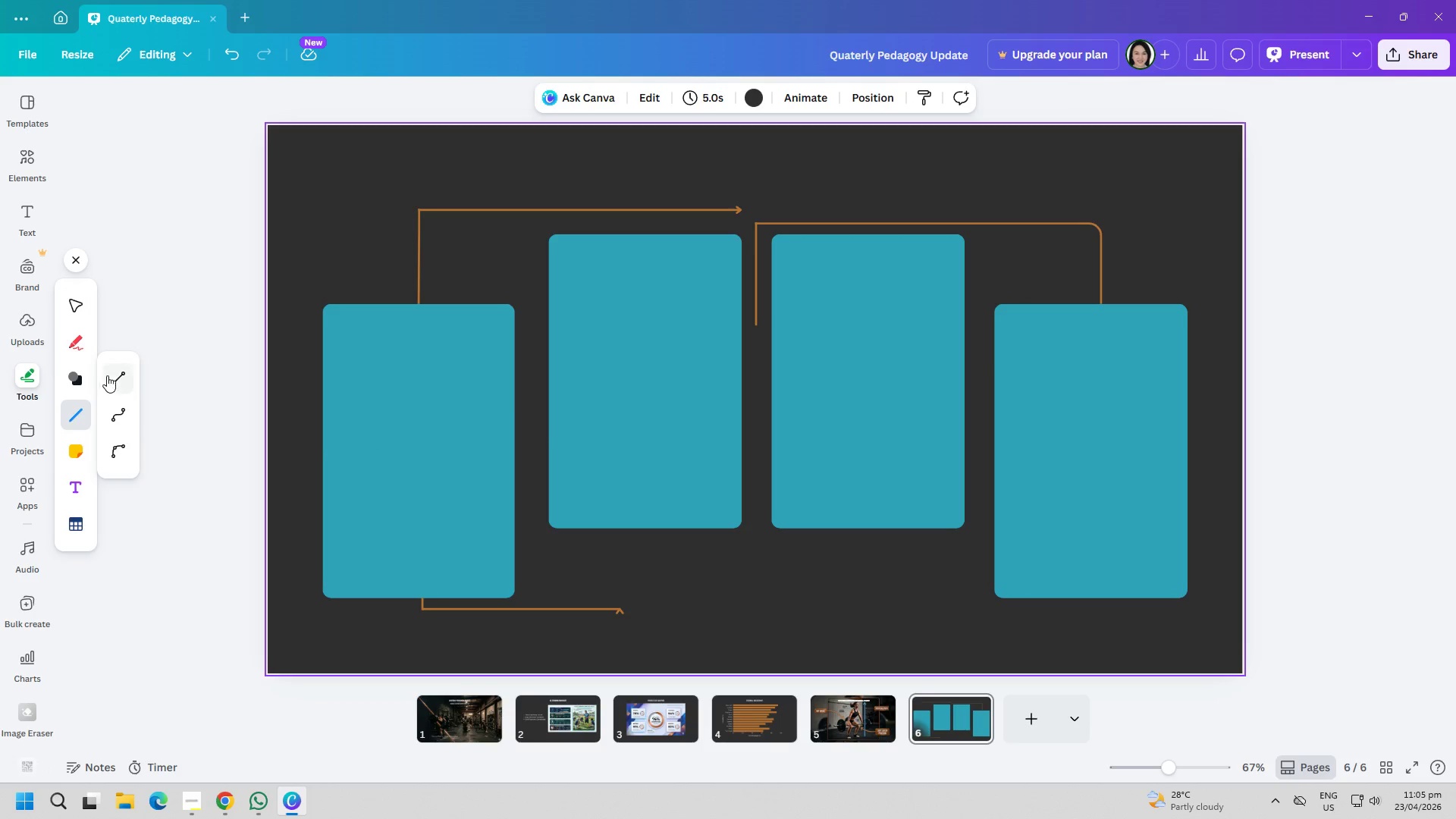 
left_click([114, 374])
 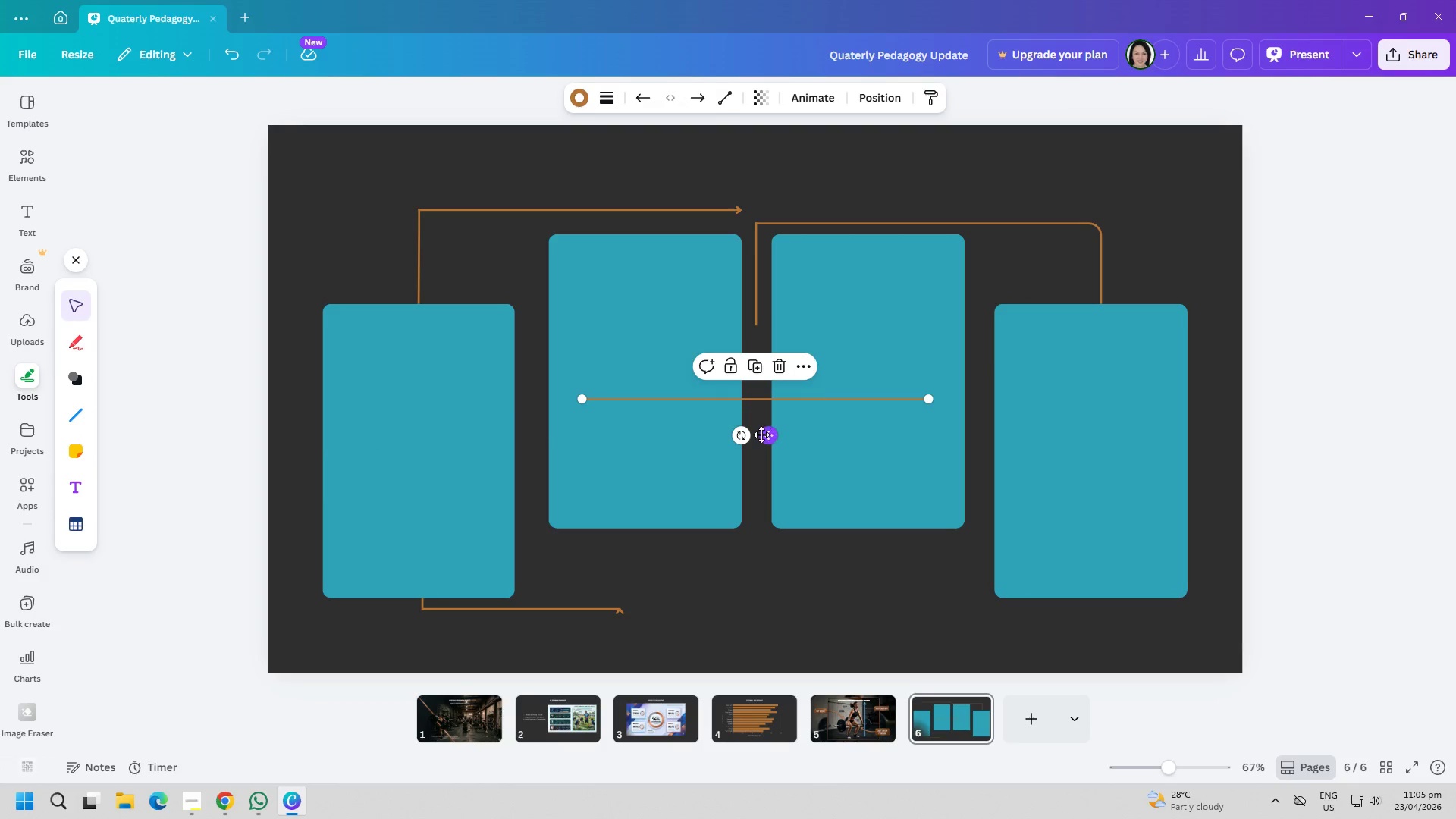 
left_click_drag(start_coordinate=[771, 436], to_coordinate=[753, 602])
 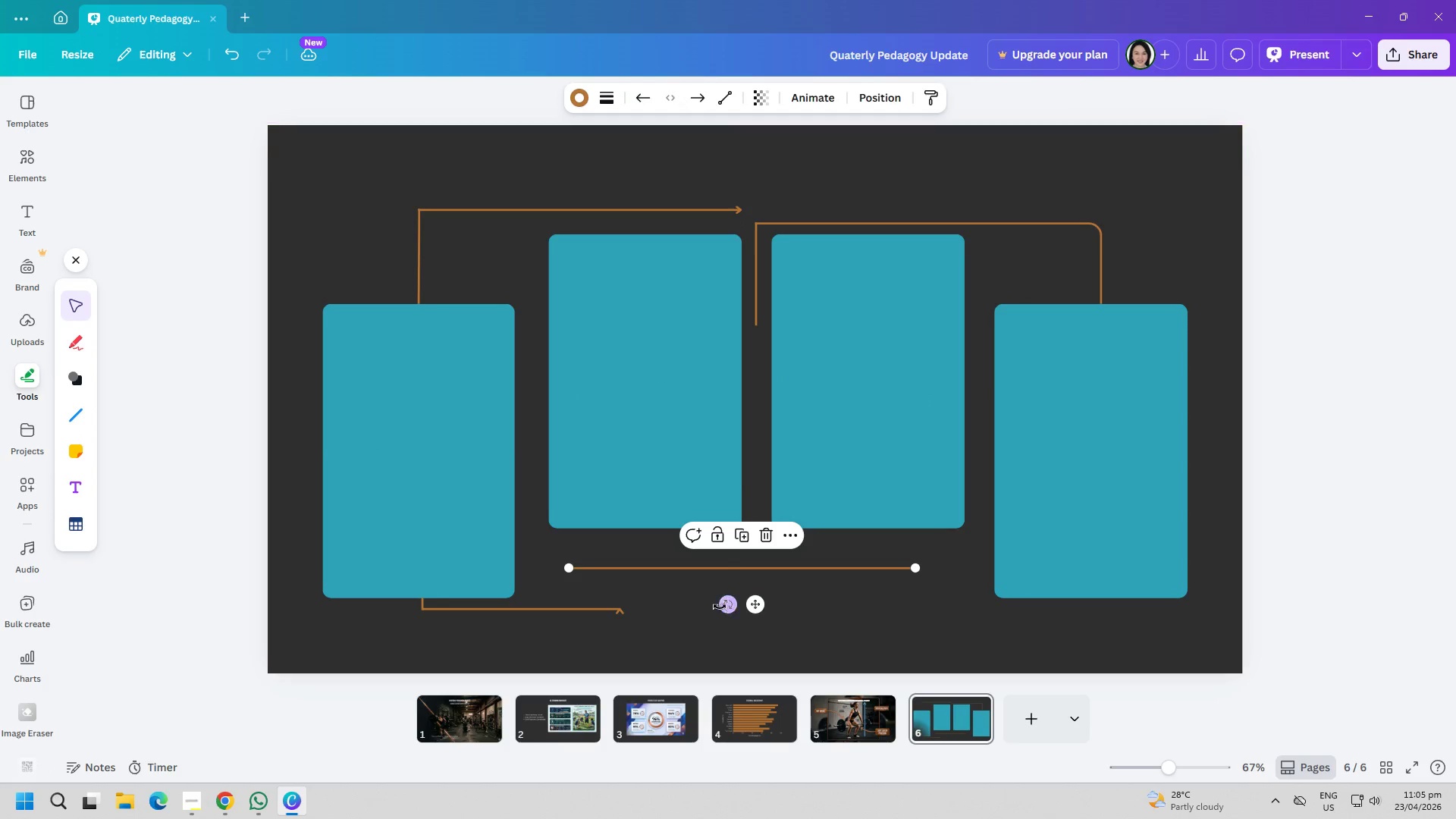 
left_click_drag(start_coordinate=[726, 610], to_coordinate=[785, 573])
 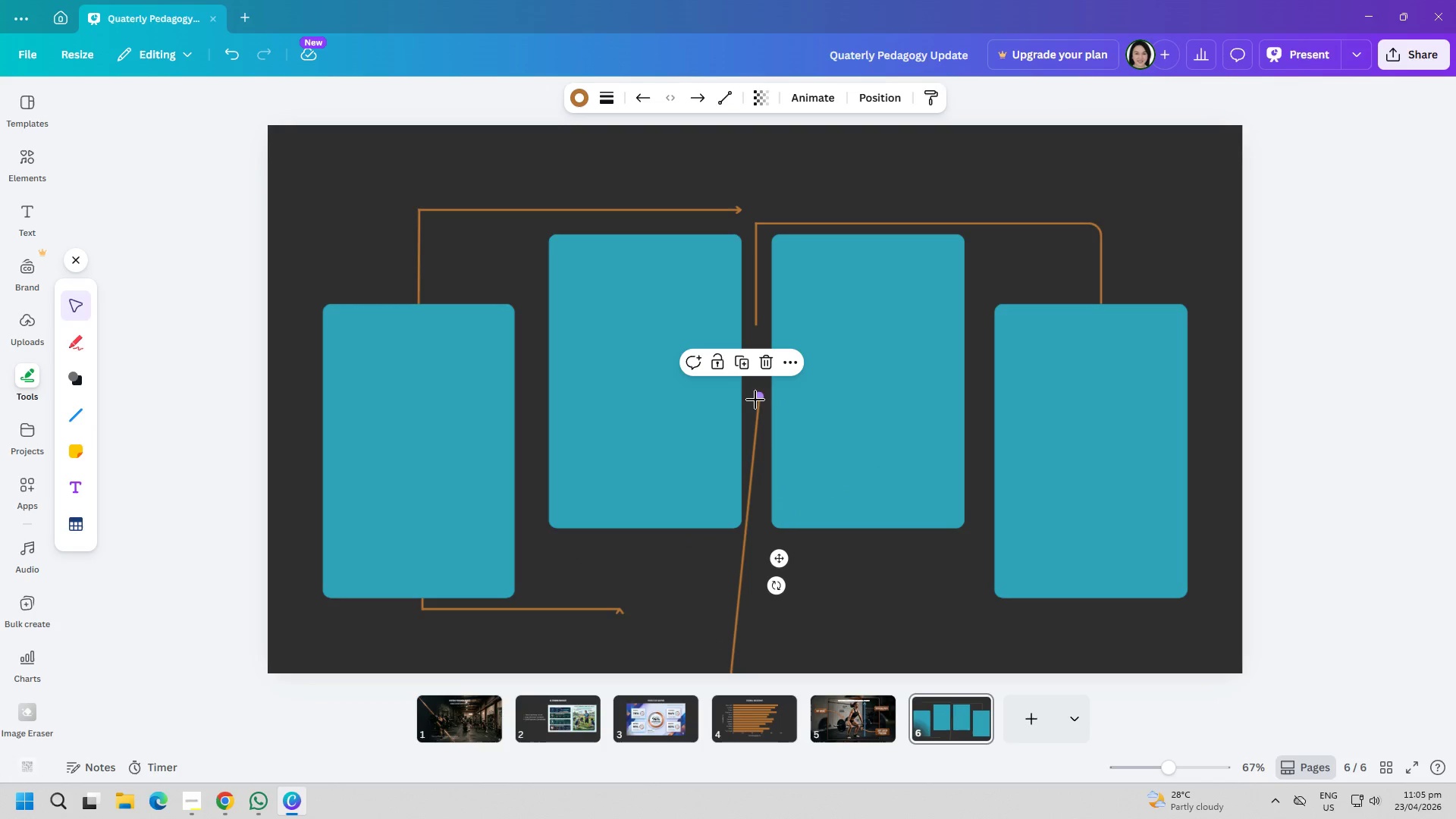 
left_click_drag(start_coordinate=[755, 400], to_coordinate=[718, 631])
 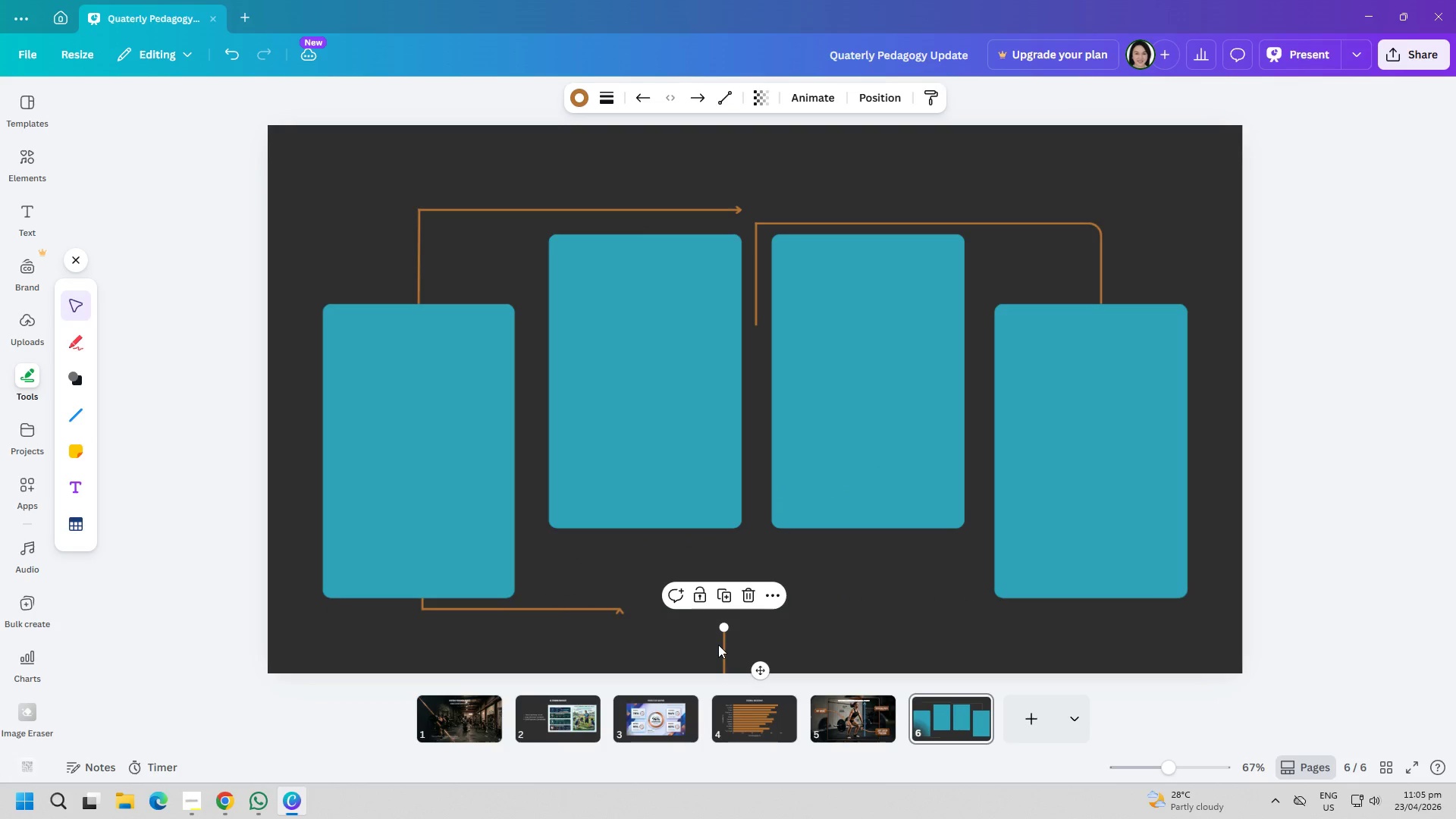 
left_click_drag(start_coordinate=[718, 645], to_coordinate=[651, 546])
 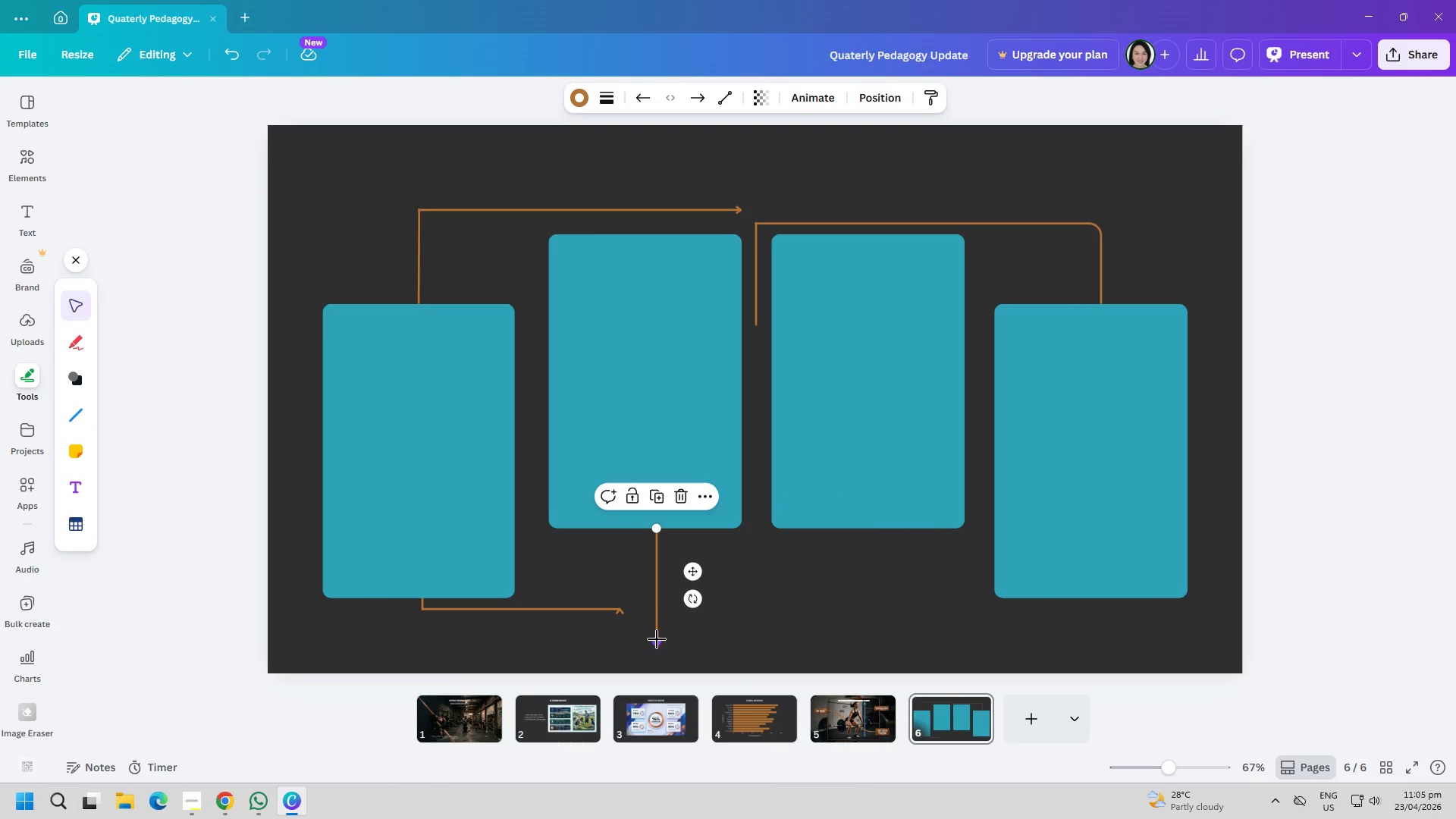 
left_click_drag(start_coordinate=[658, 639], to_coordinate=[658, 561])
 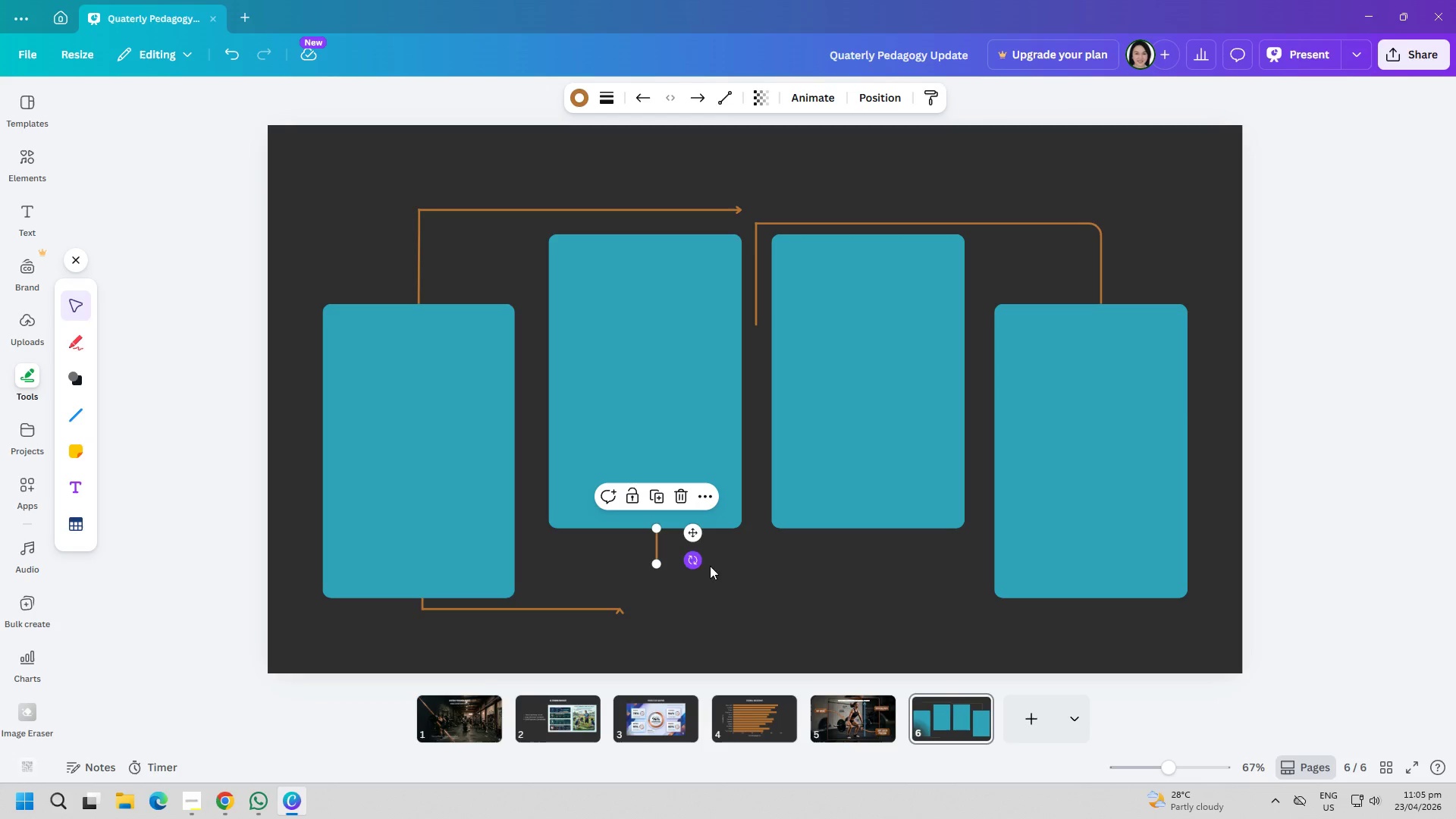 
left_click([776, 575])
 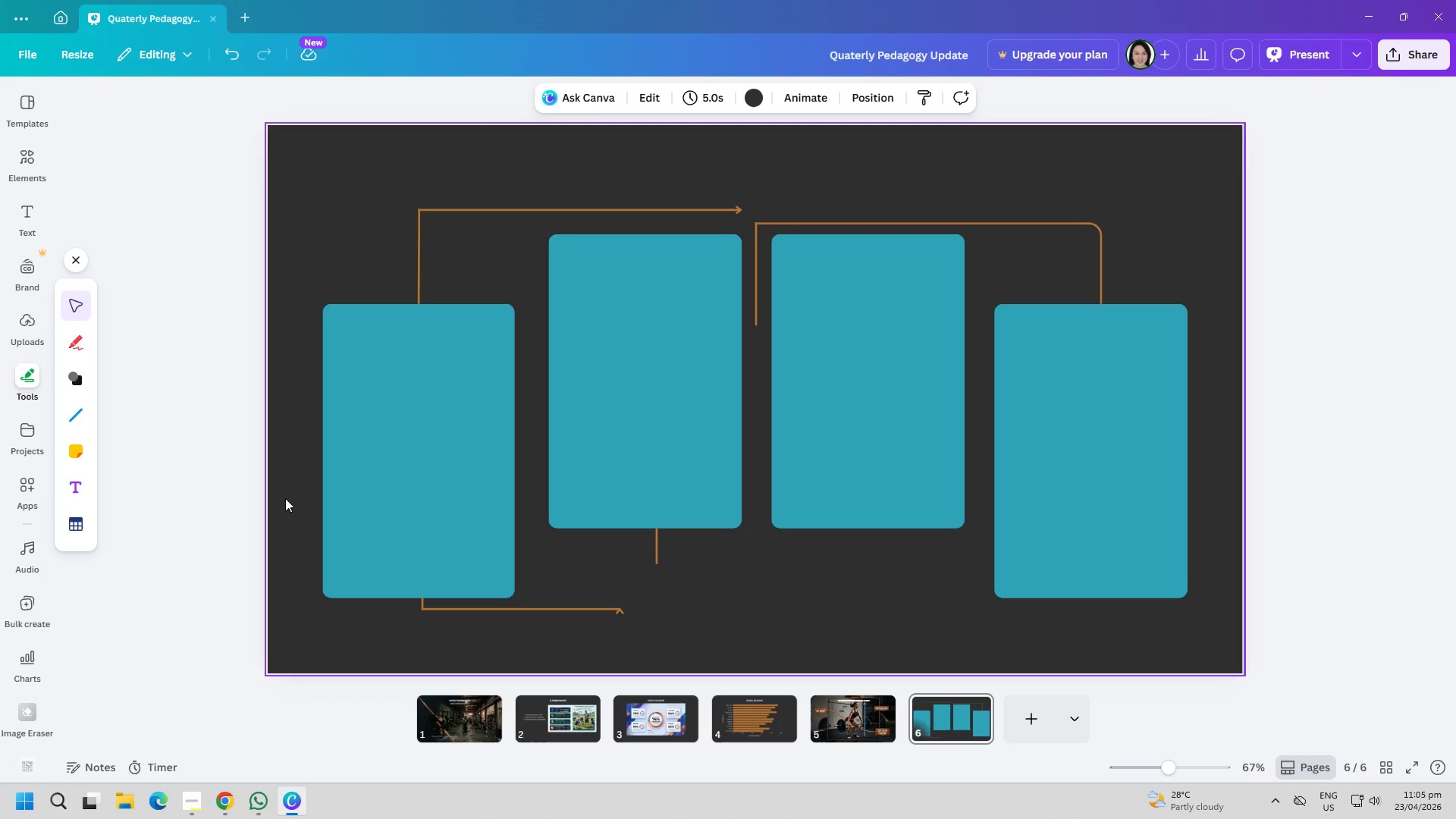 
left_click([80, 411])
 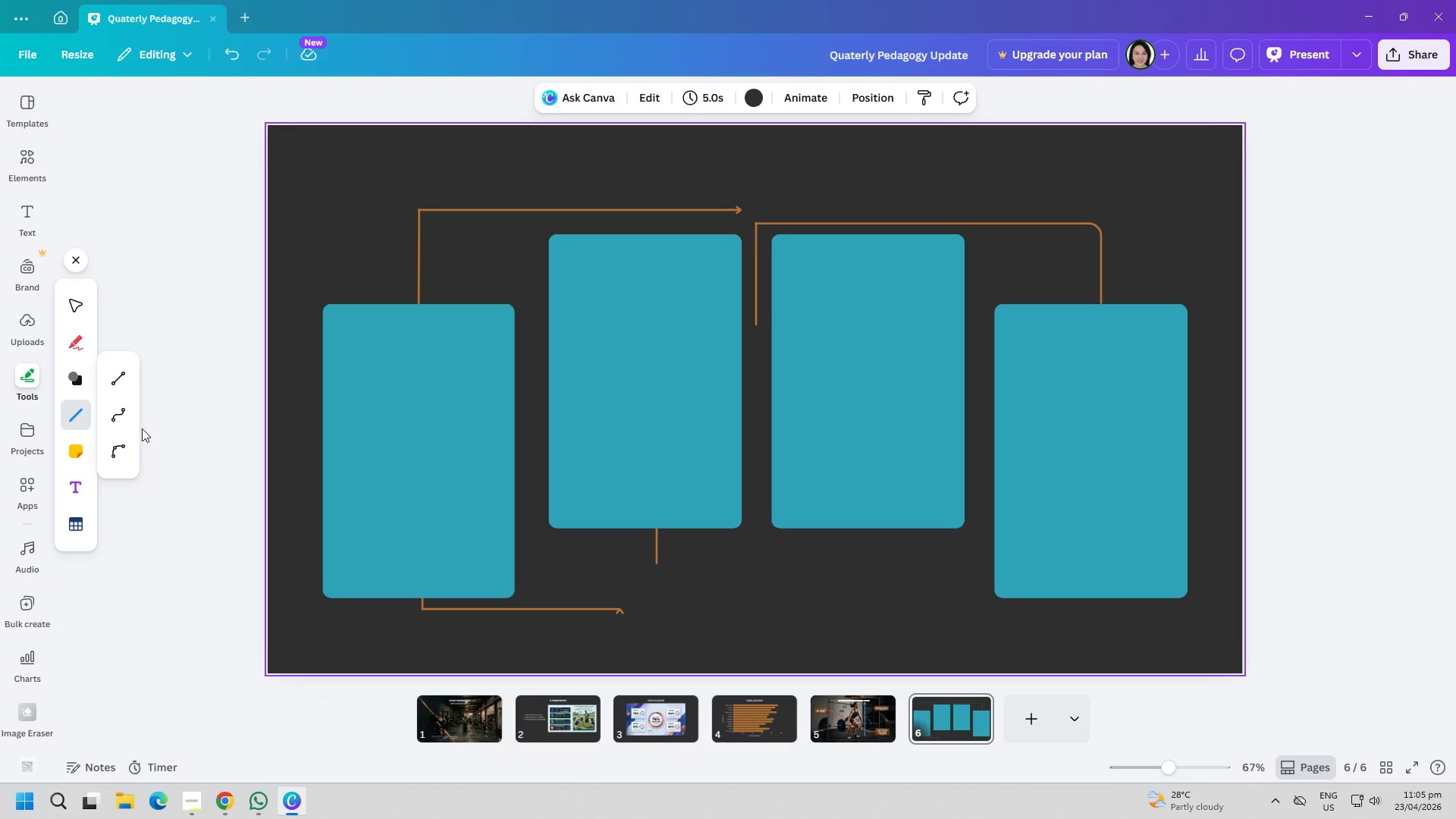 
left_click([116, 415])
 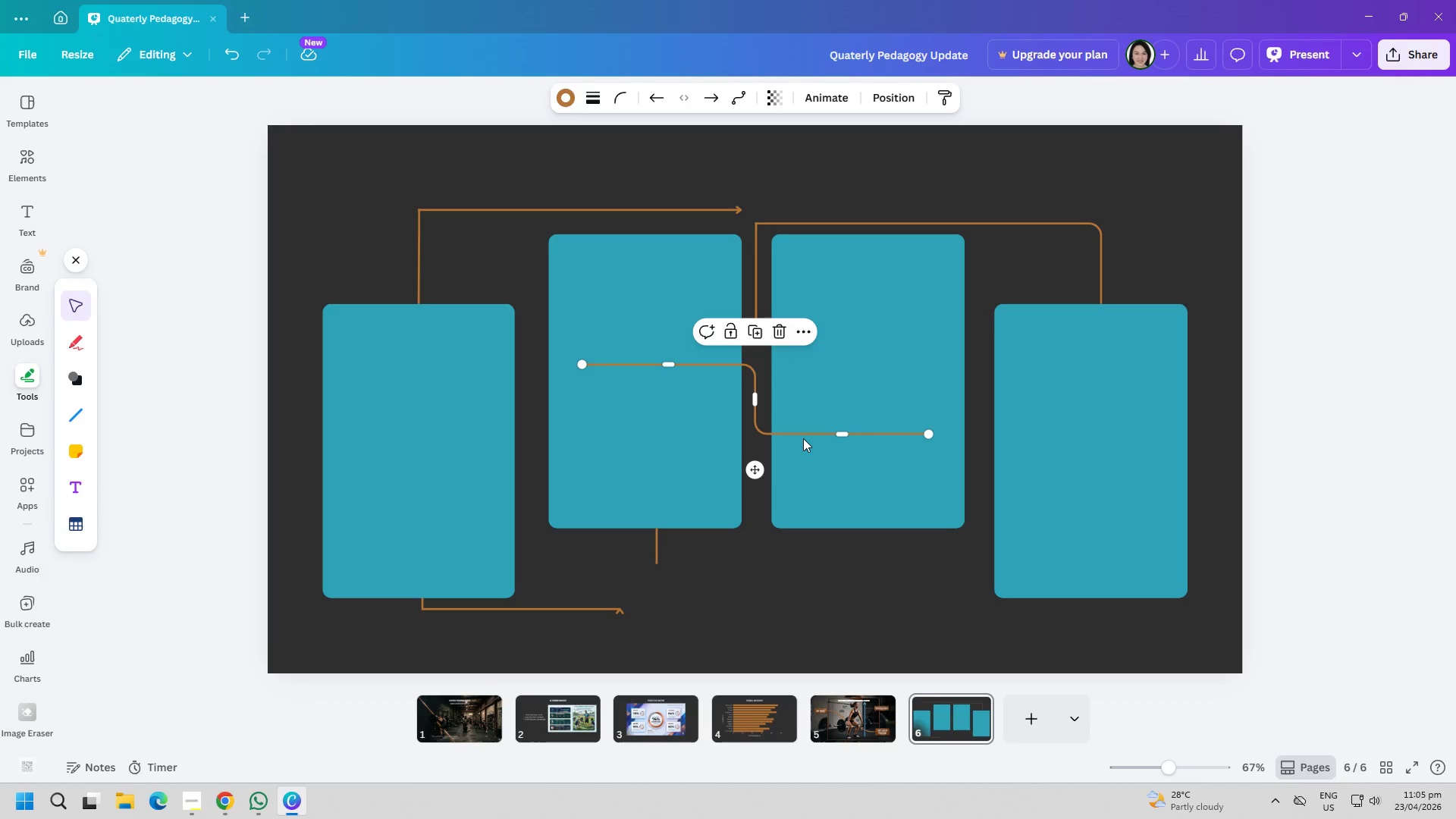 
left_click_drag(start_coordinate=[803, 438], to_coordinate=[802, 575])
 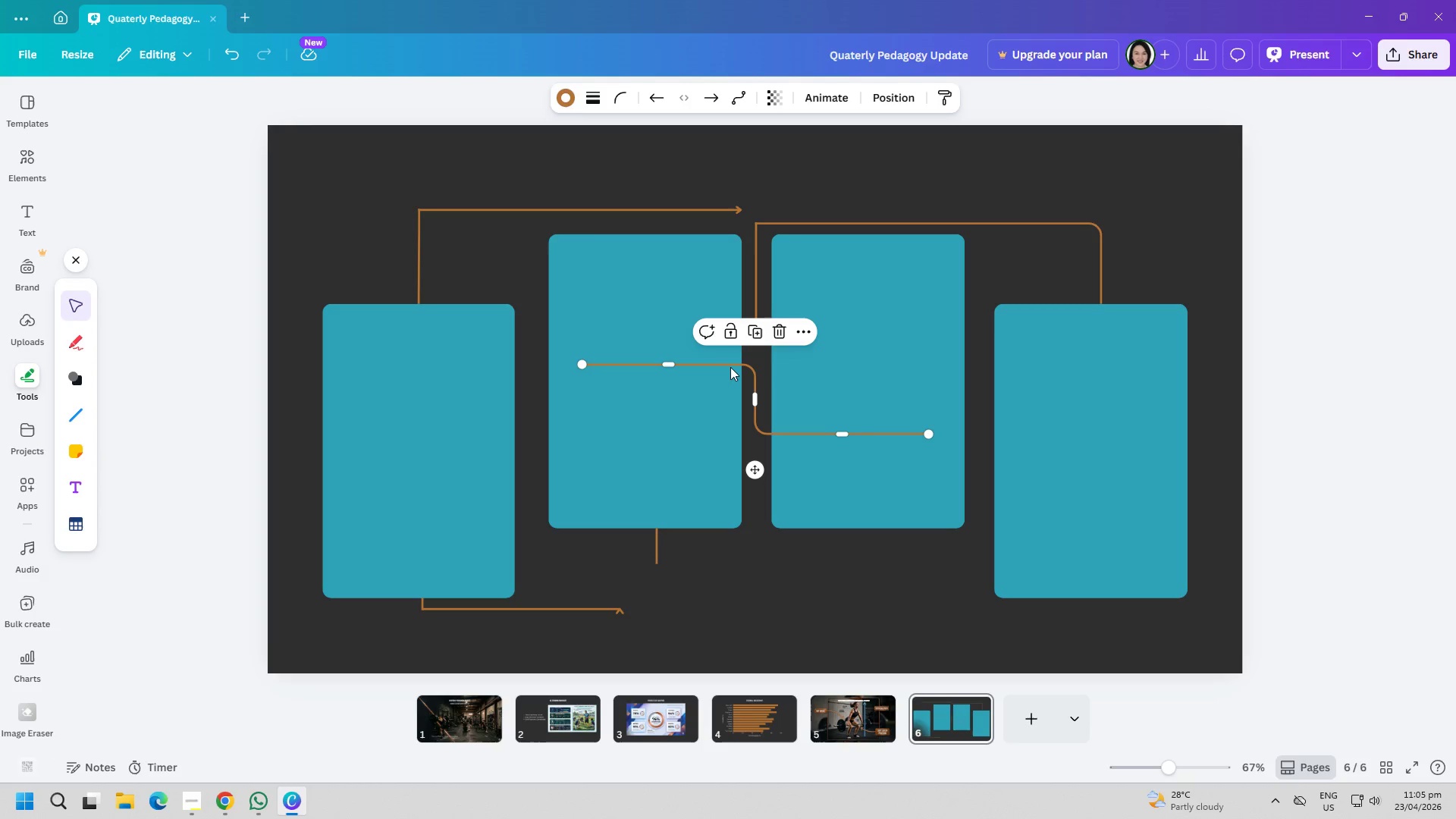 
left_click_drag(start_coordinate=[729, 363], to_coordinate=[748, 507])
 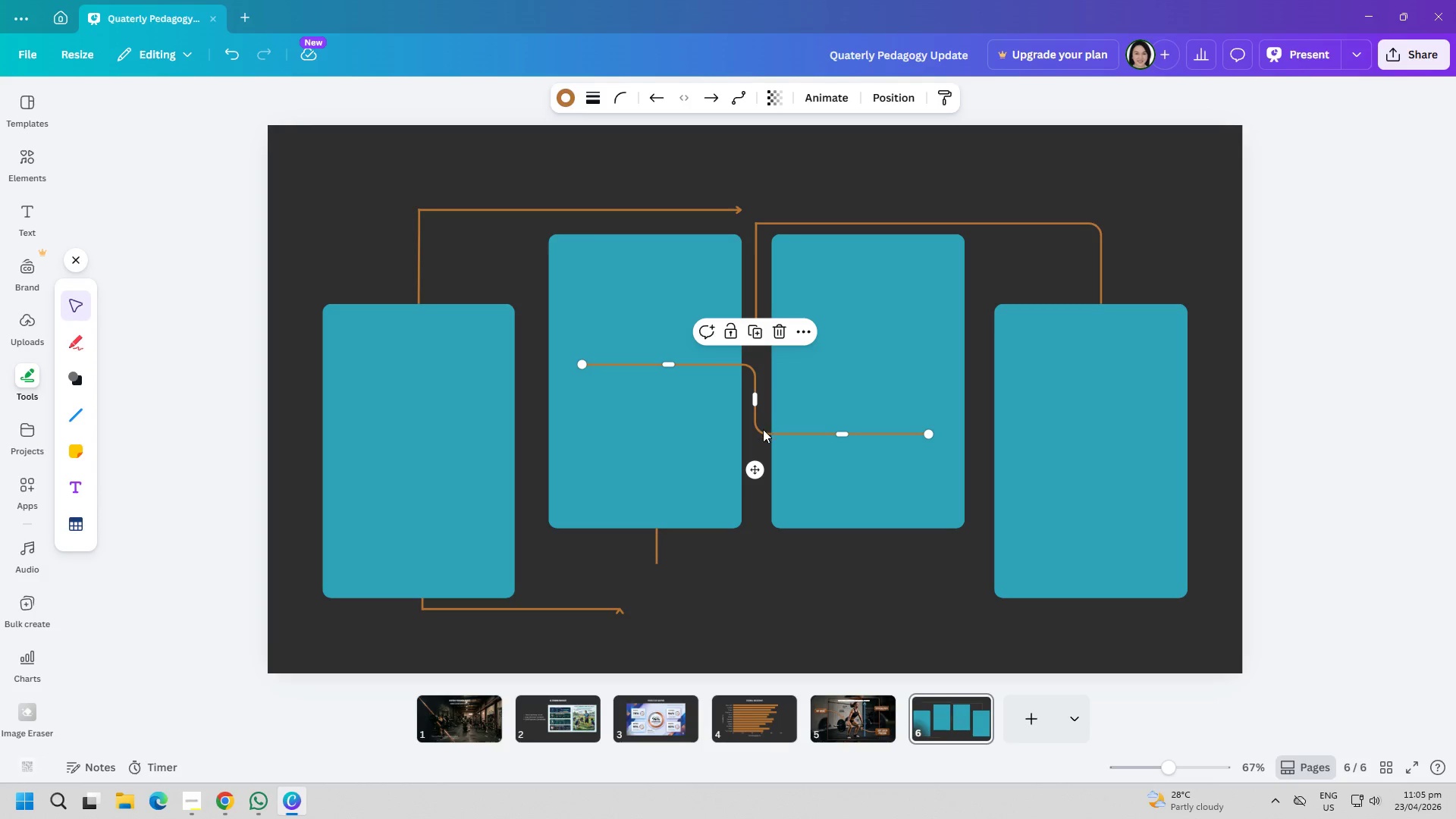 
left_click_drag(start_coordinate=[761, 433], to_coordinate=[834, 629])
 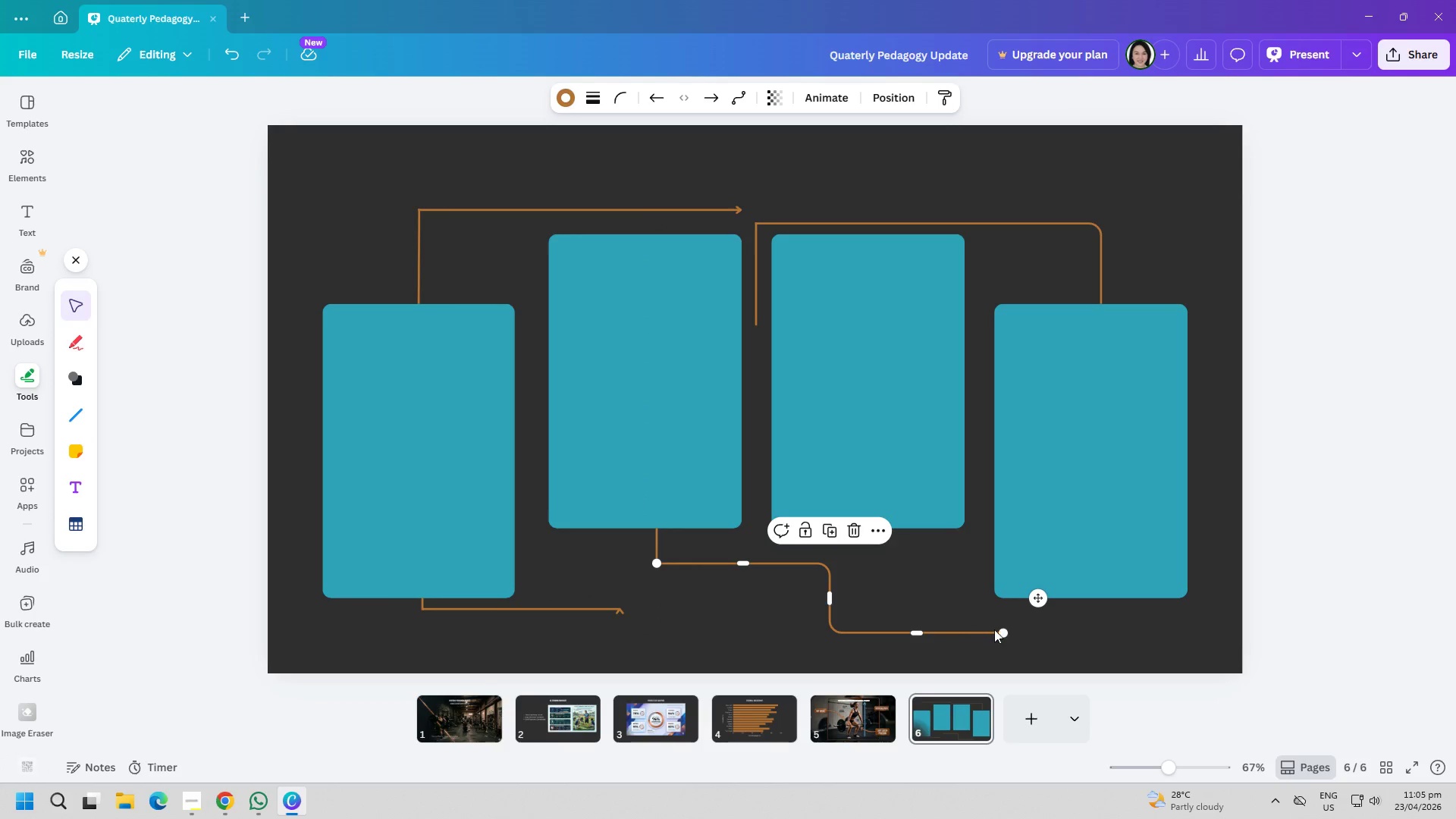 
left_click_drag(start_coordinate=[1001, 629], to_coordinate=[826, 558])
 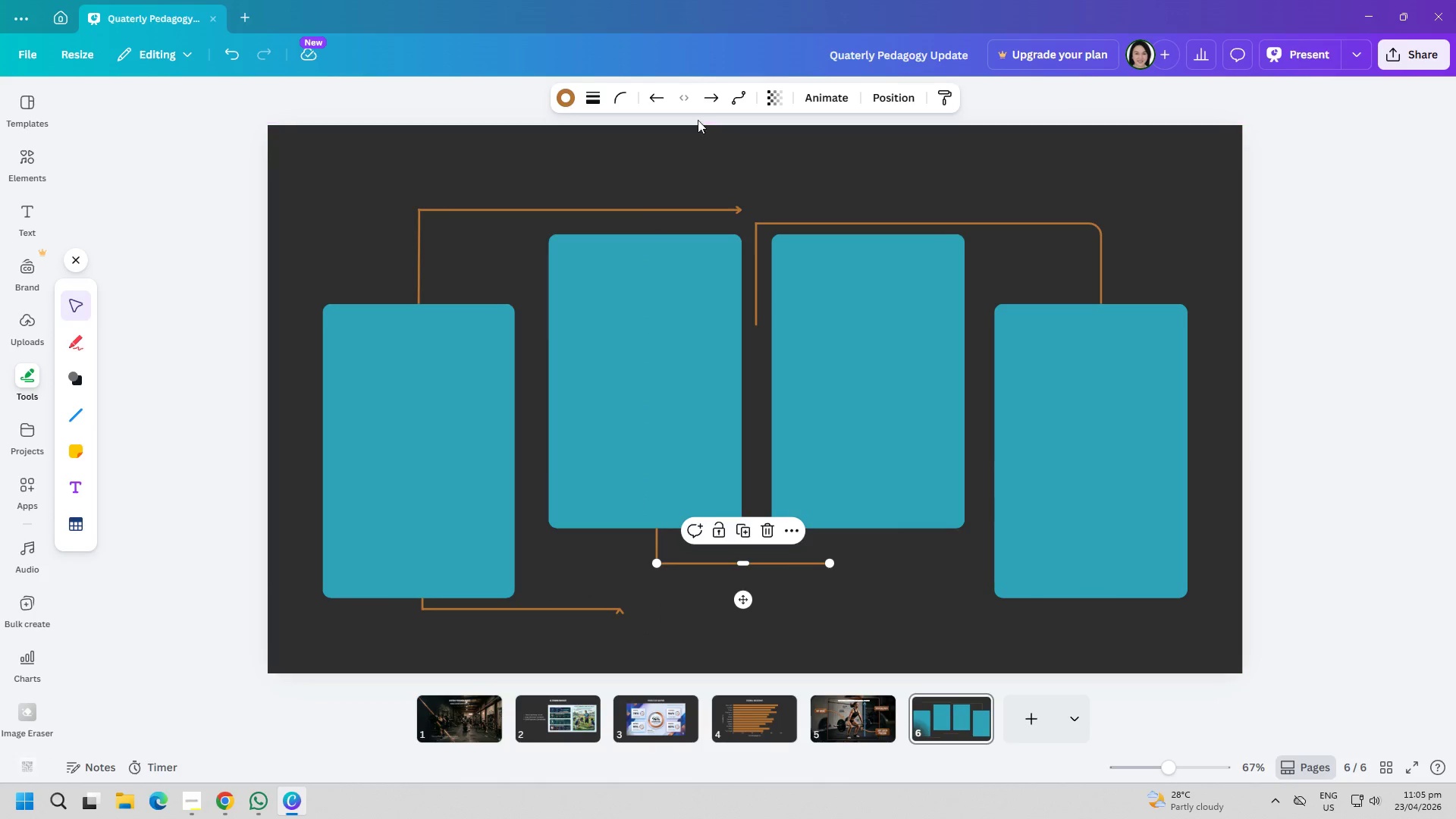 
left_click([703, 101])
 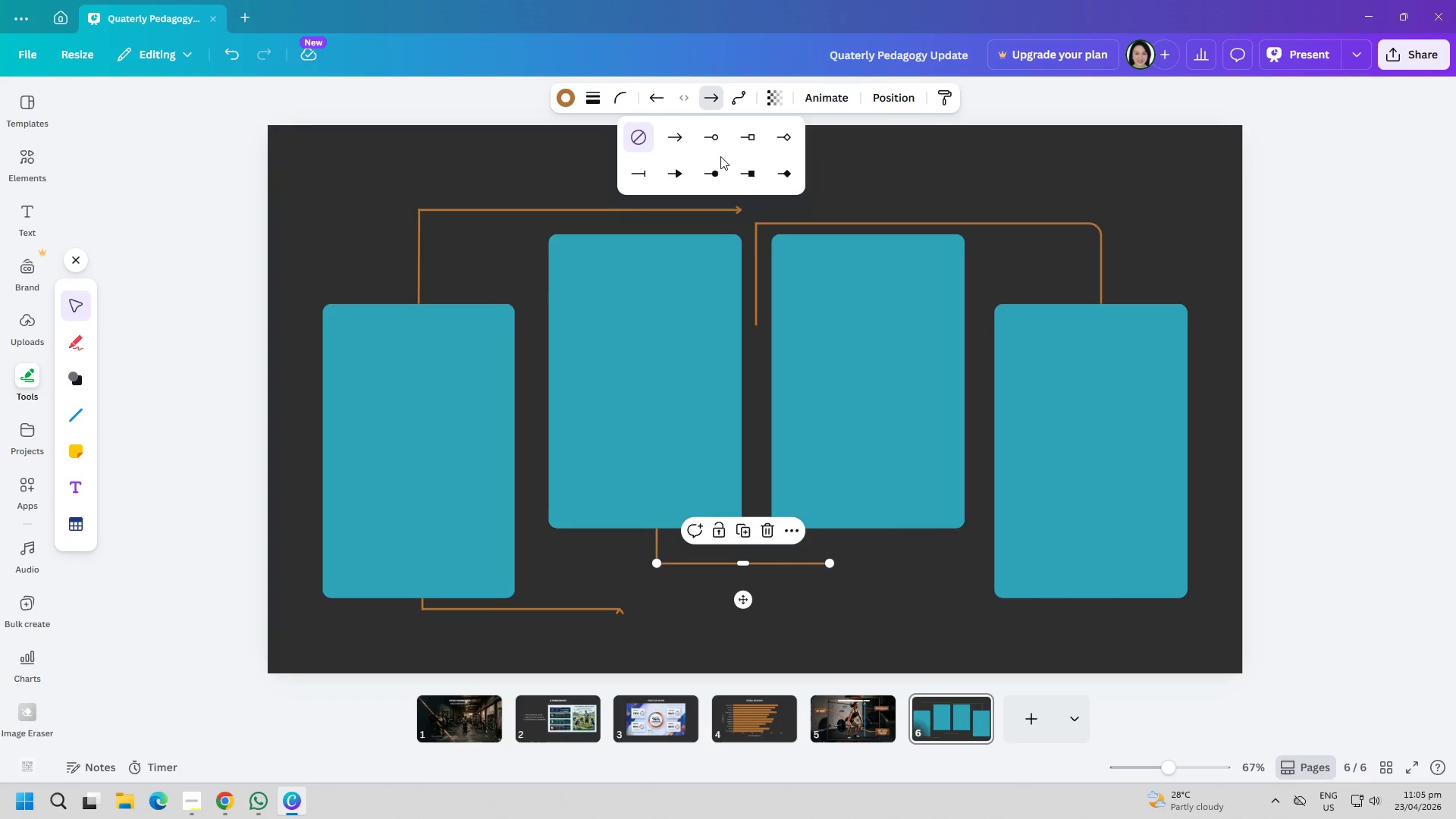 
left_click([674, 136])
 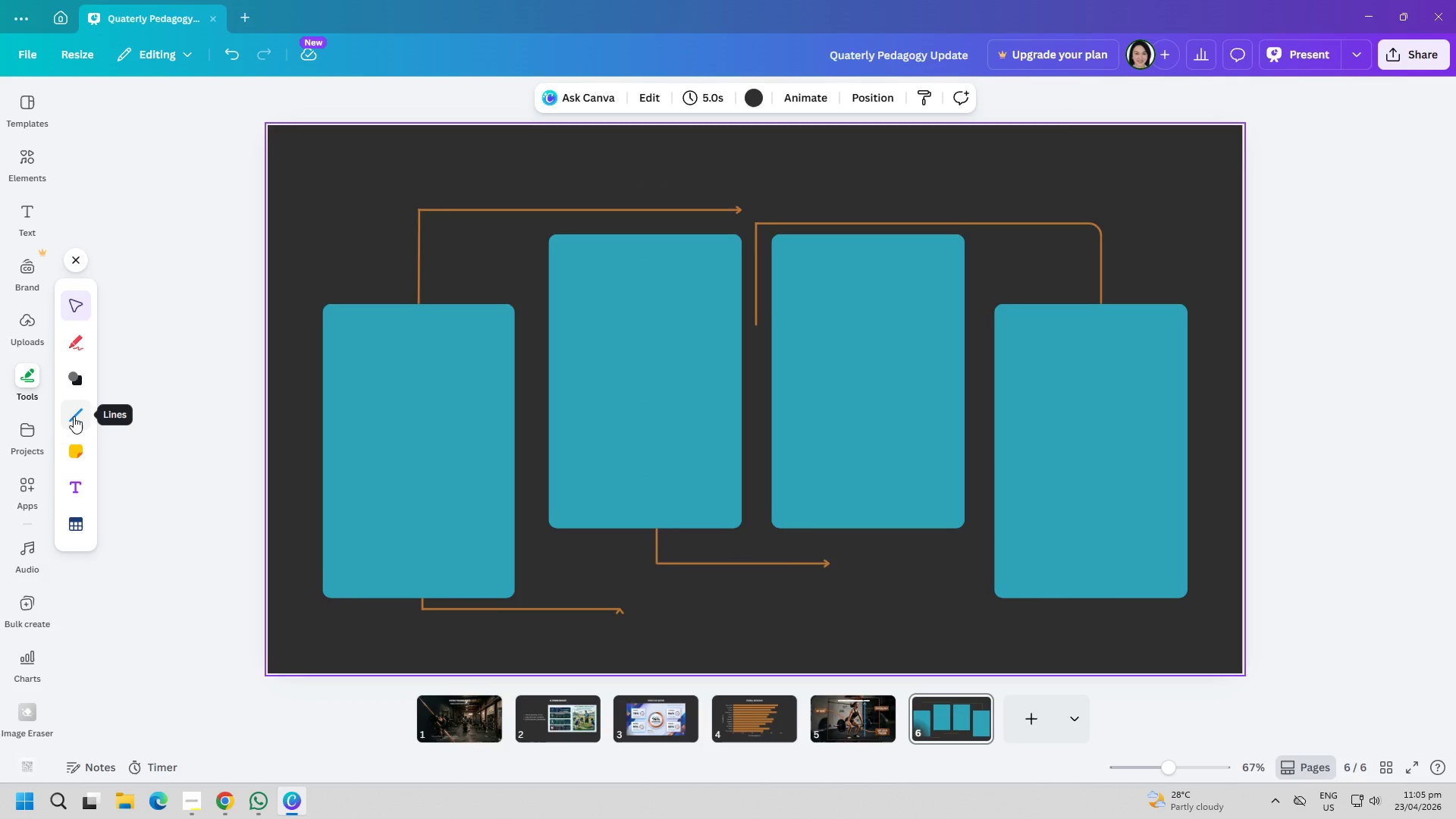 
left_click([71, 416])
 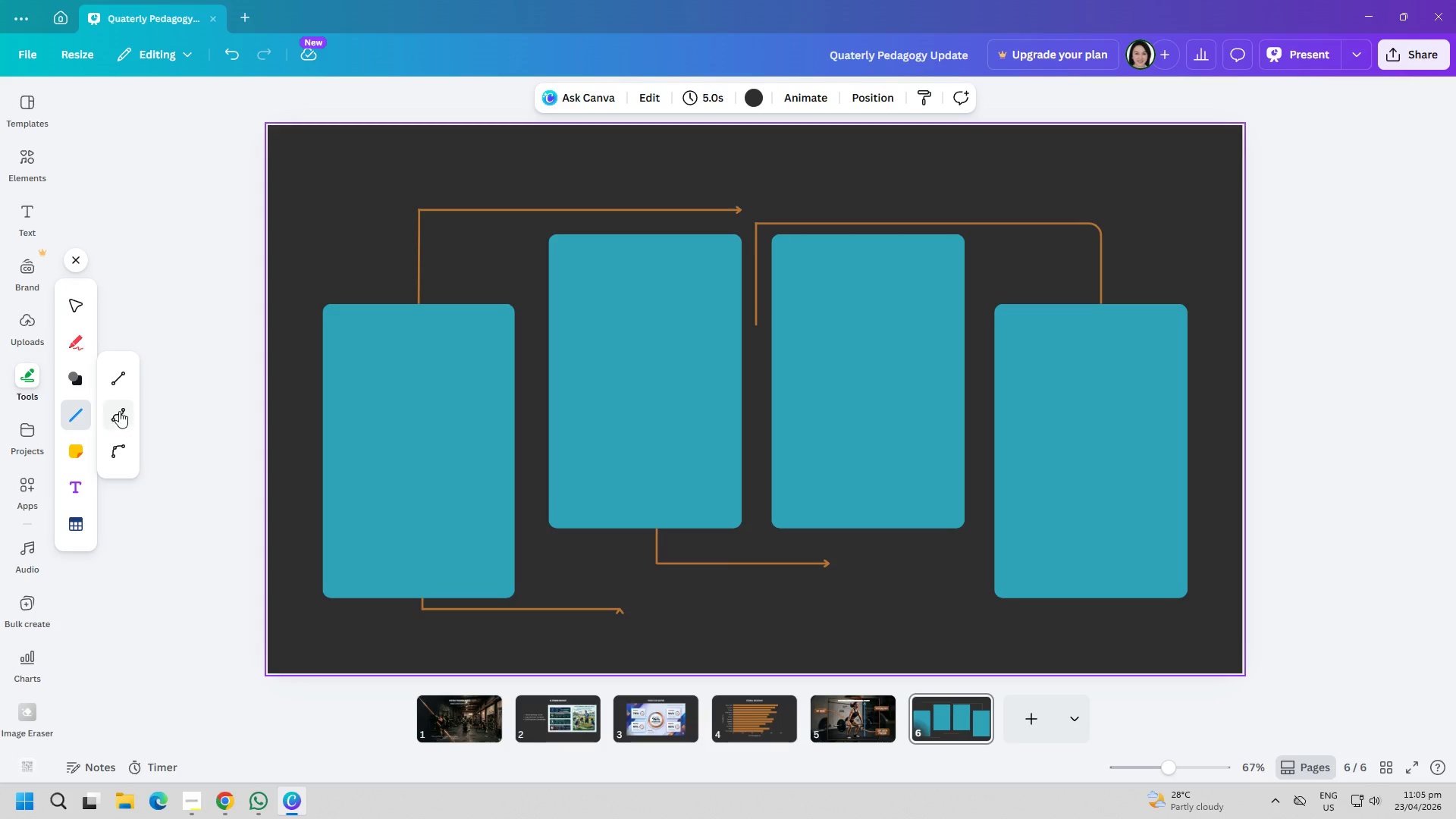 
left_click([120, 379])
 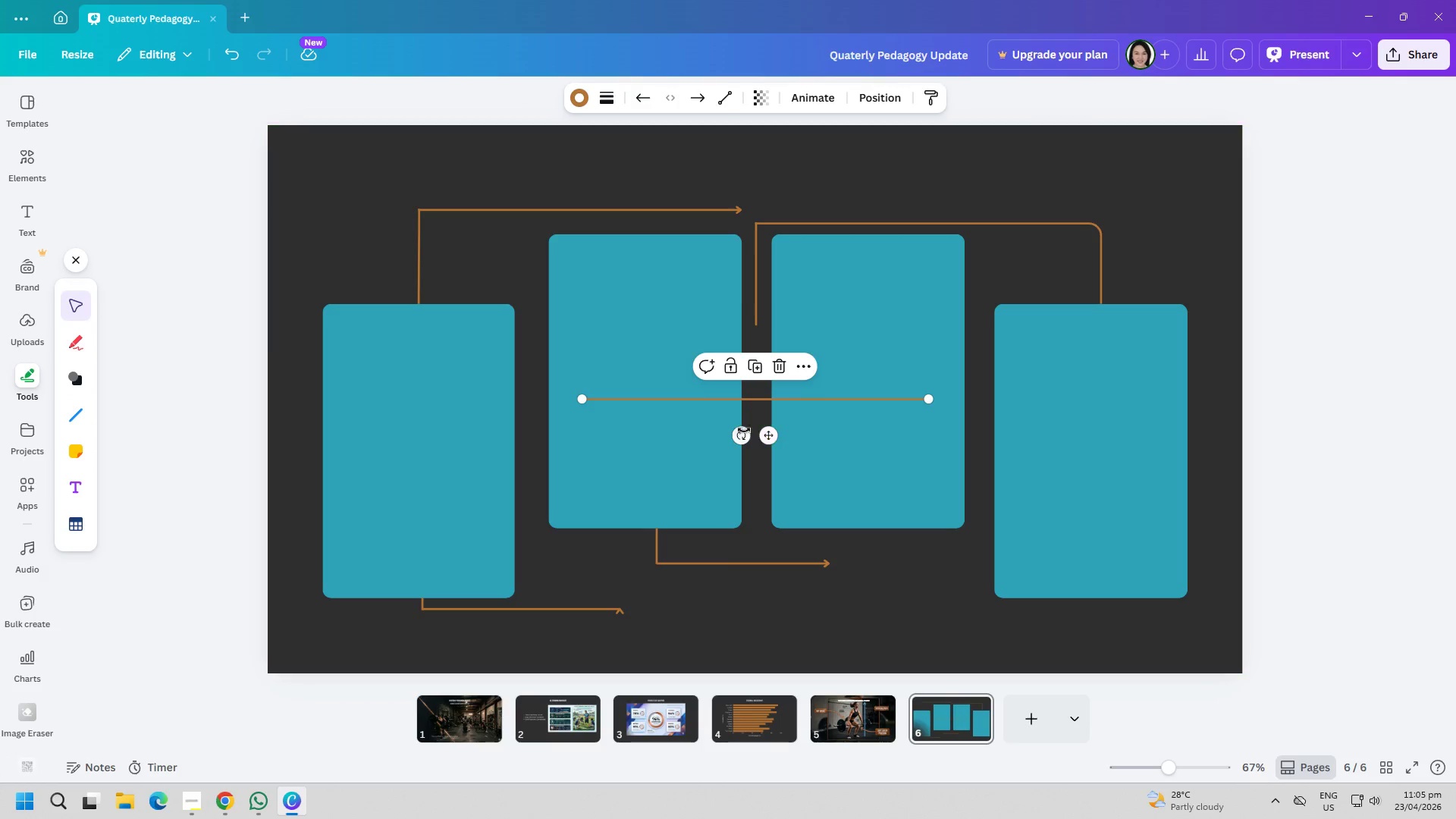 
left_click_drag(start_coordinate=[744, 431], to_coordinate=[801, 411])
 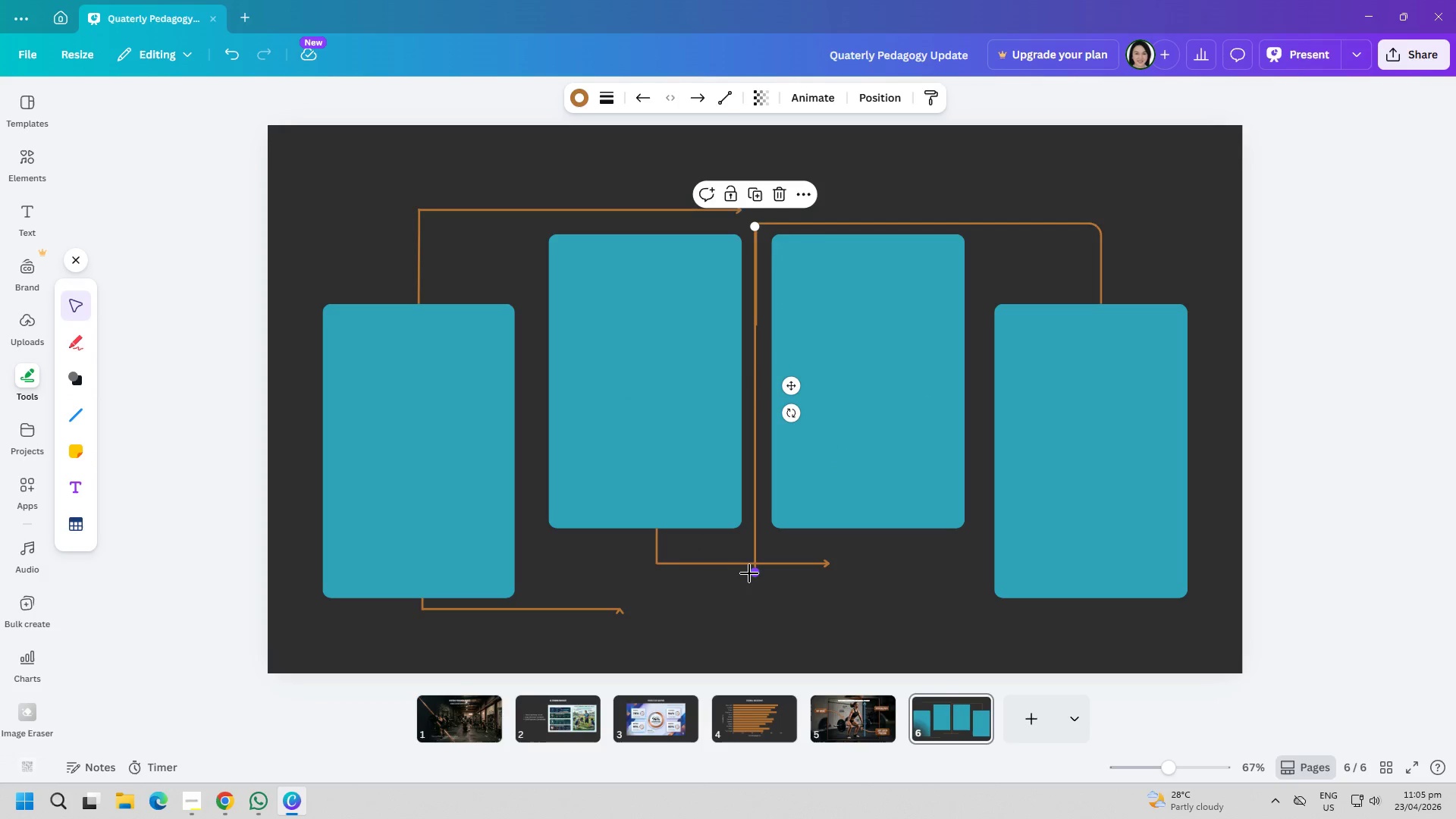 
left_click_drag(start_coordinate=[754, 573], to_coordinate=[755, 382])
 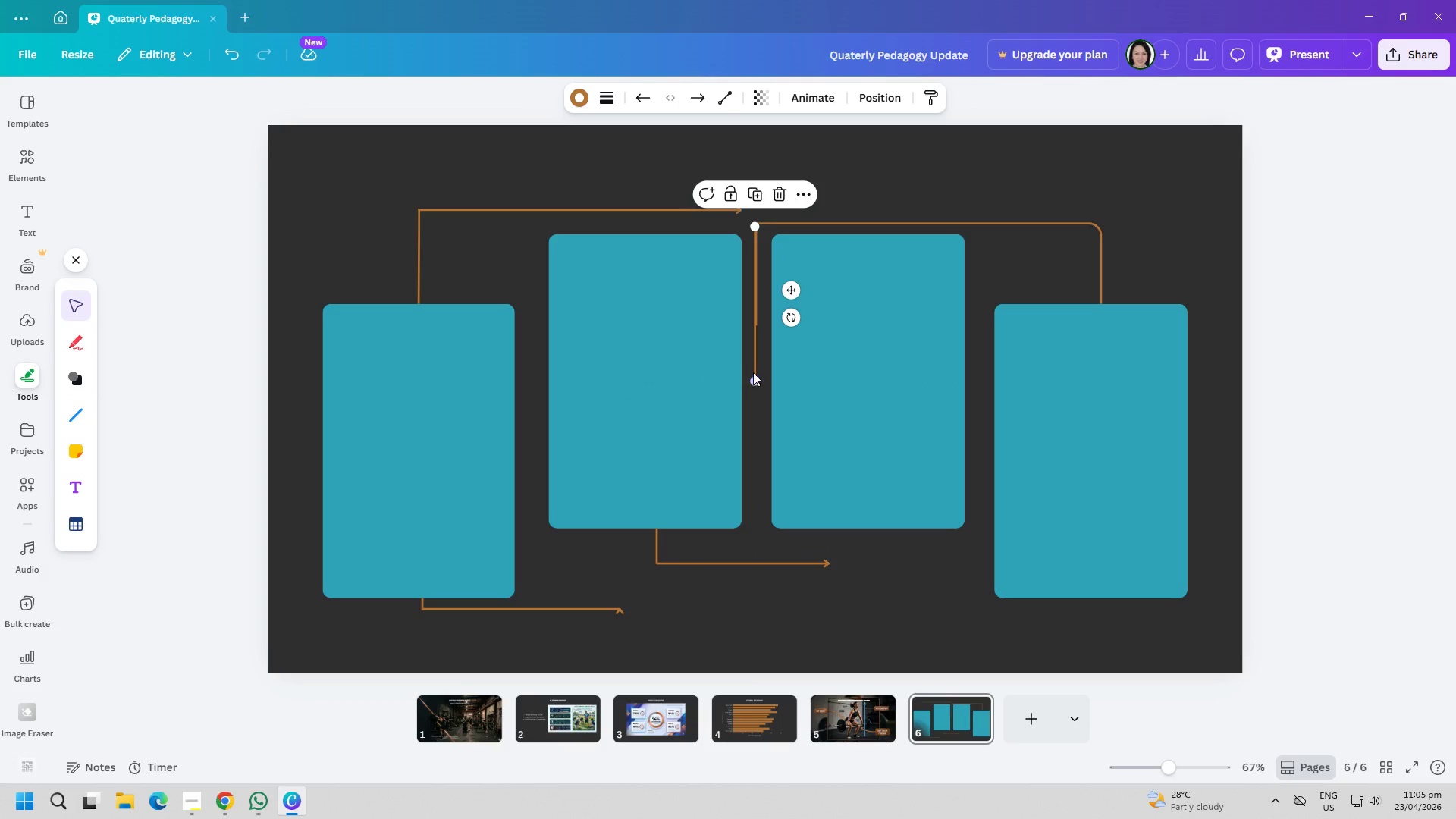 
left_click_drag(start_coordinate=[753, 372], to_coordinate=[874, 650])
 